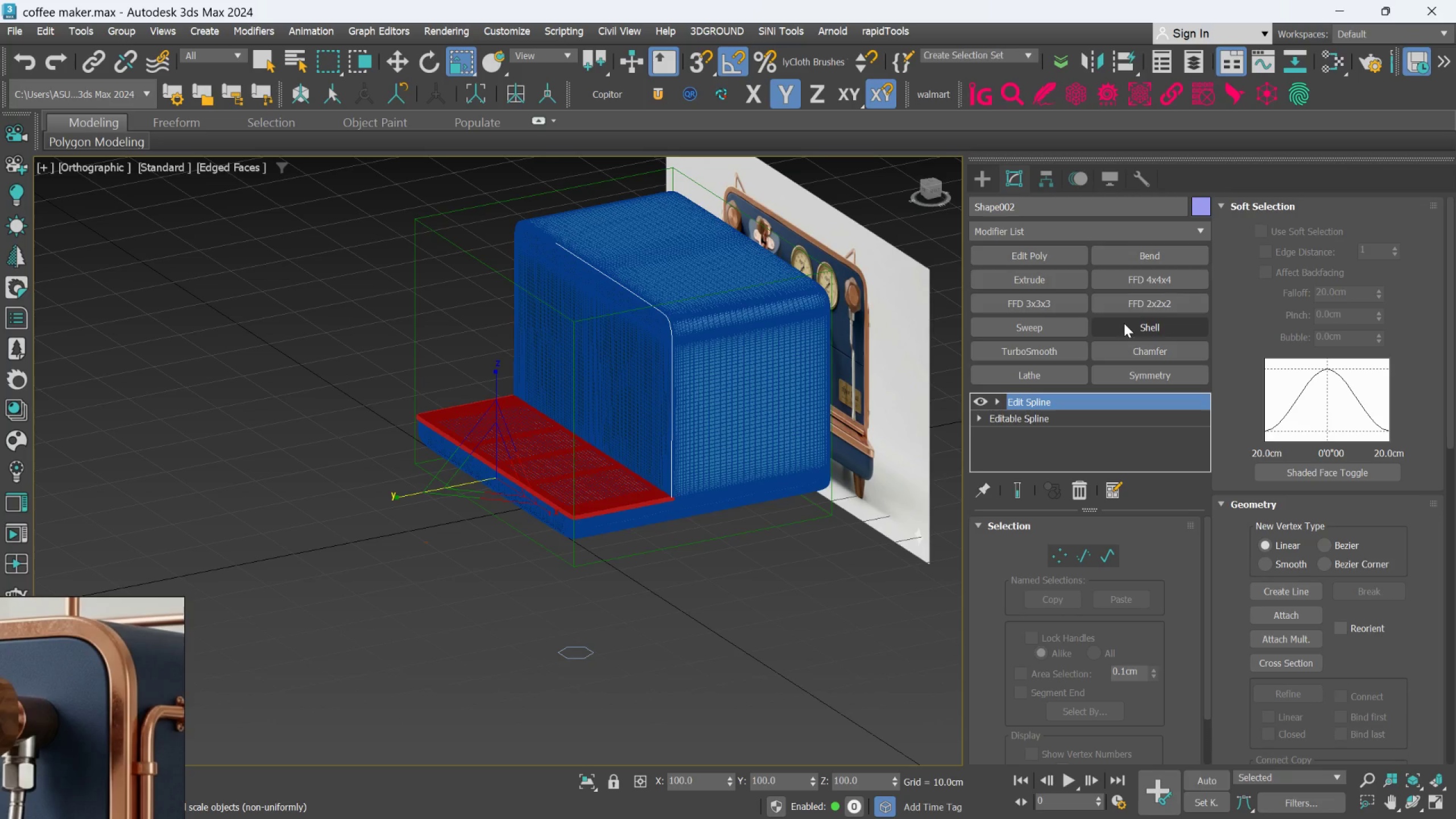 
left_click([1065, 326])
 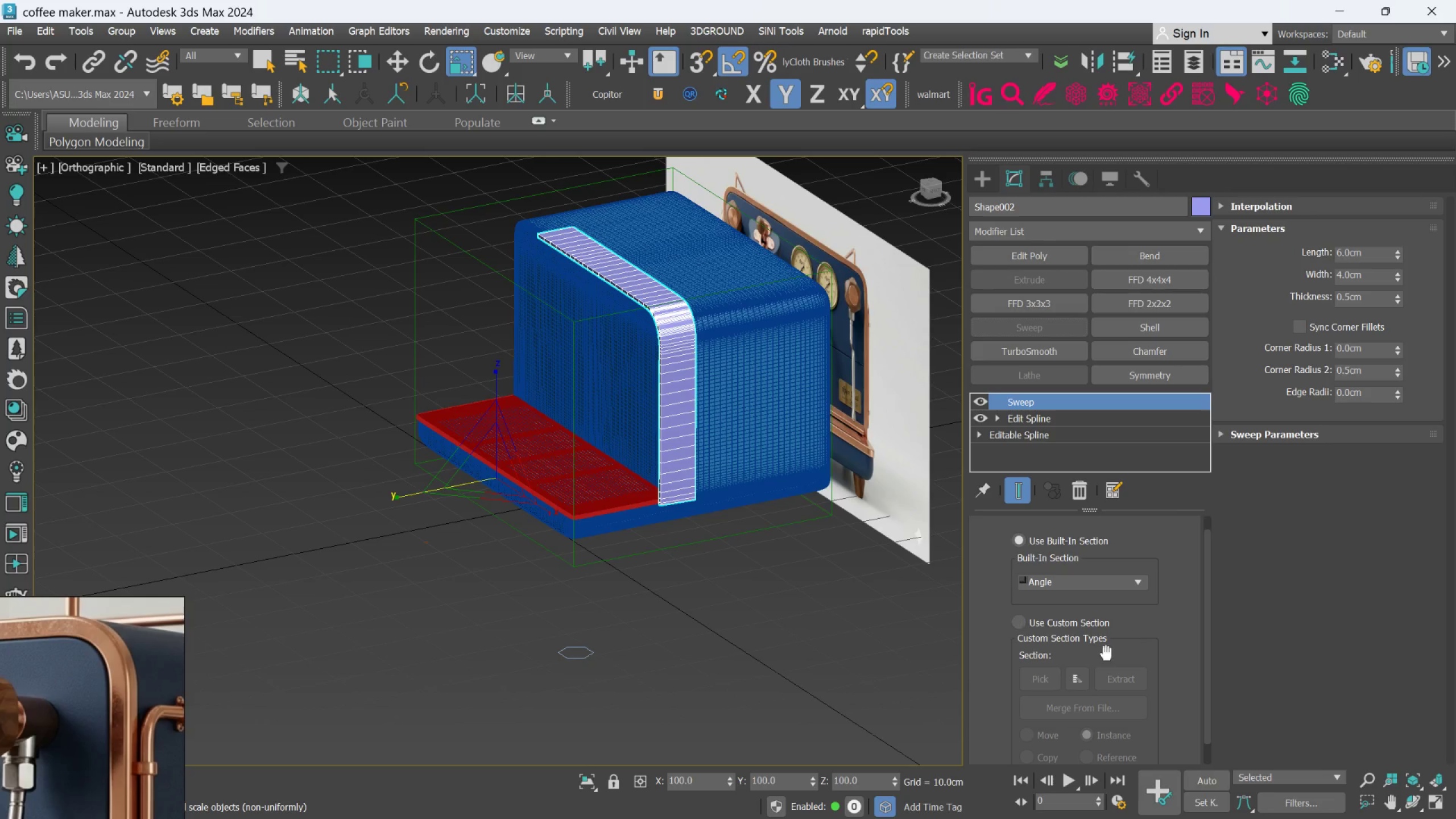 
scroll: coordinate [1078, 689], scroll_direction: down, amount: 2.0
 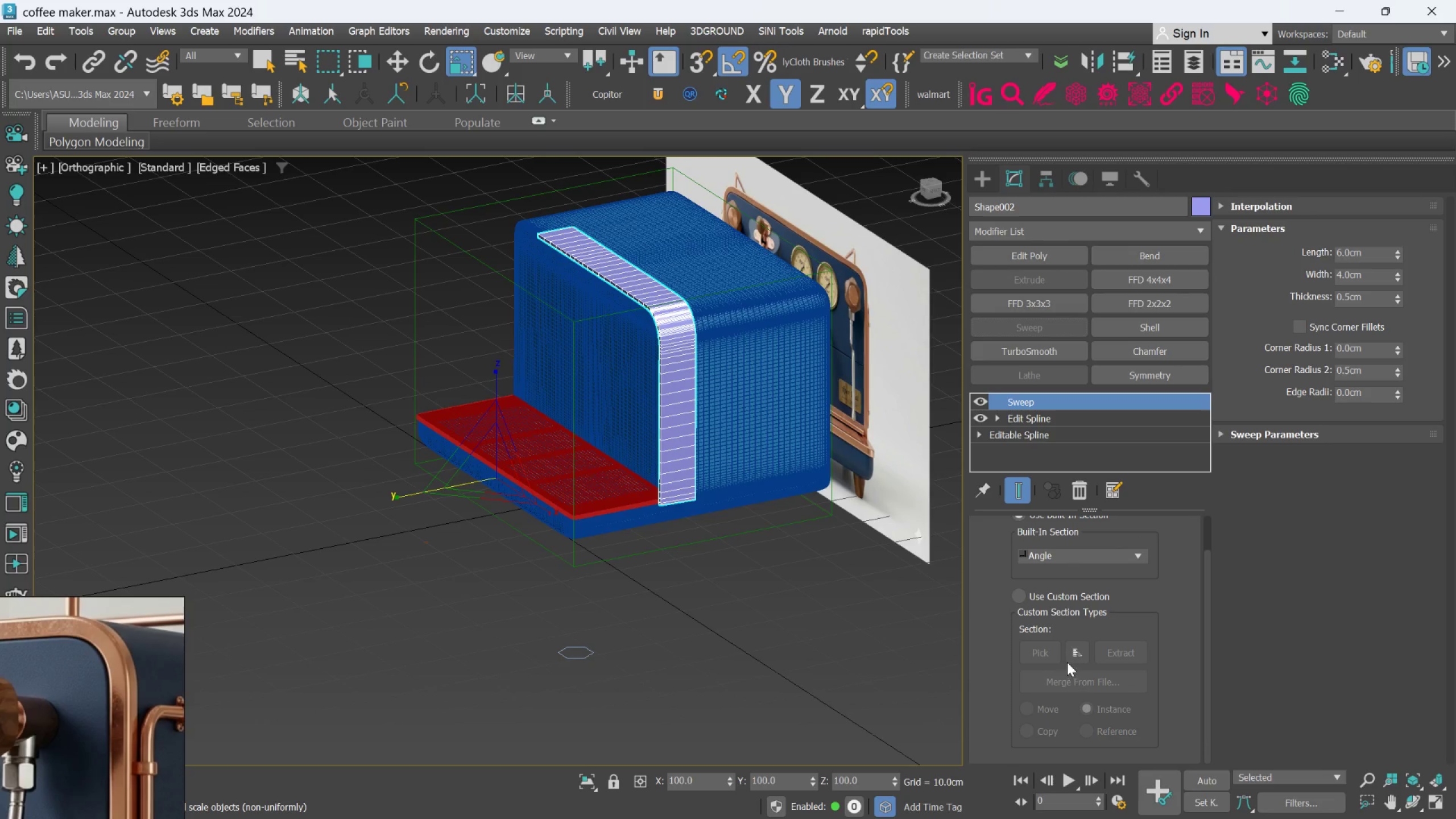 
scroll: coordinate [1066, 661], scroll_direction: none, amount: 0.0
 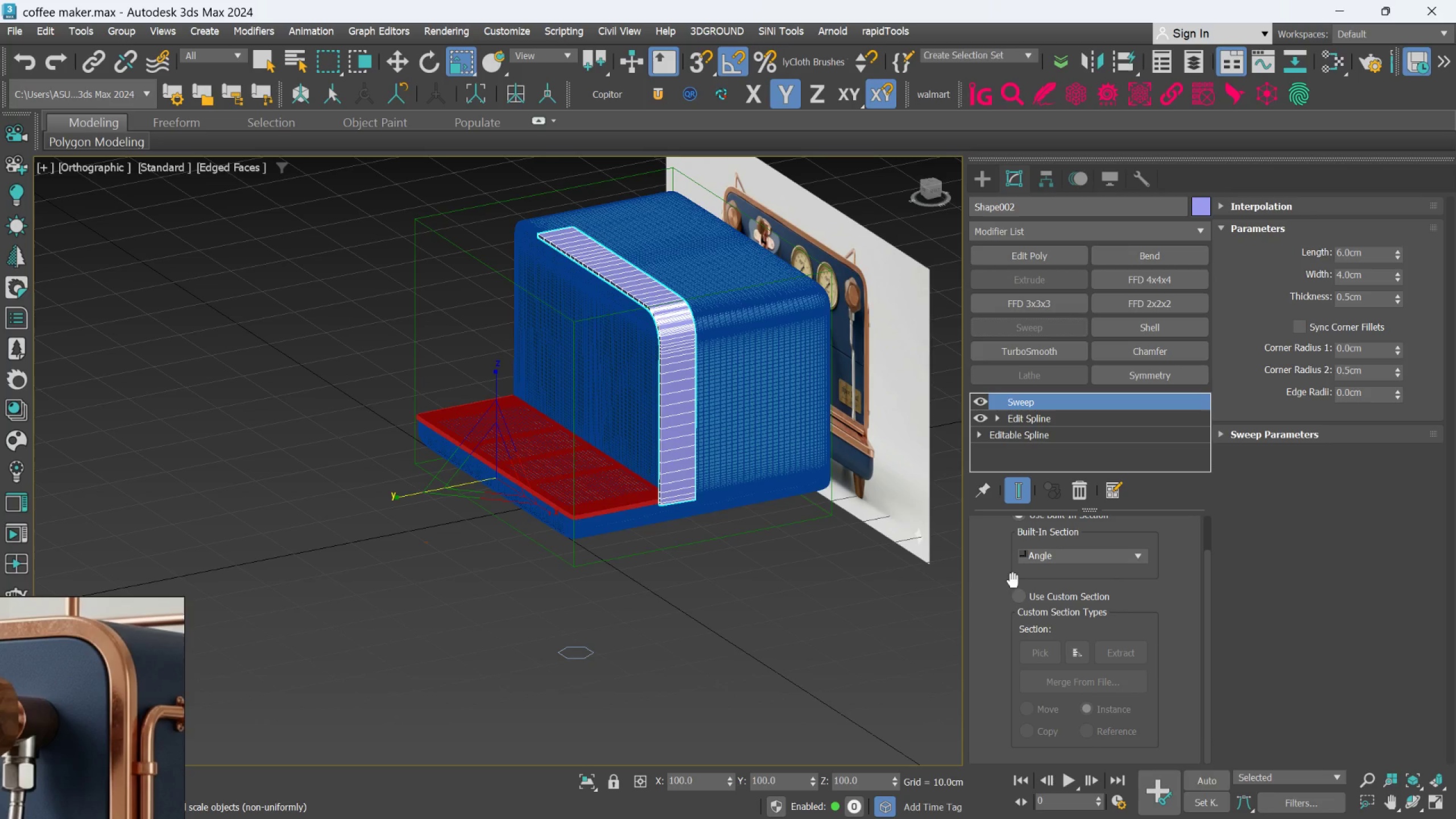 
left_click([1019, 594])
 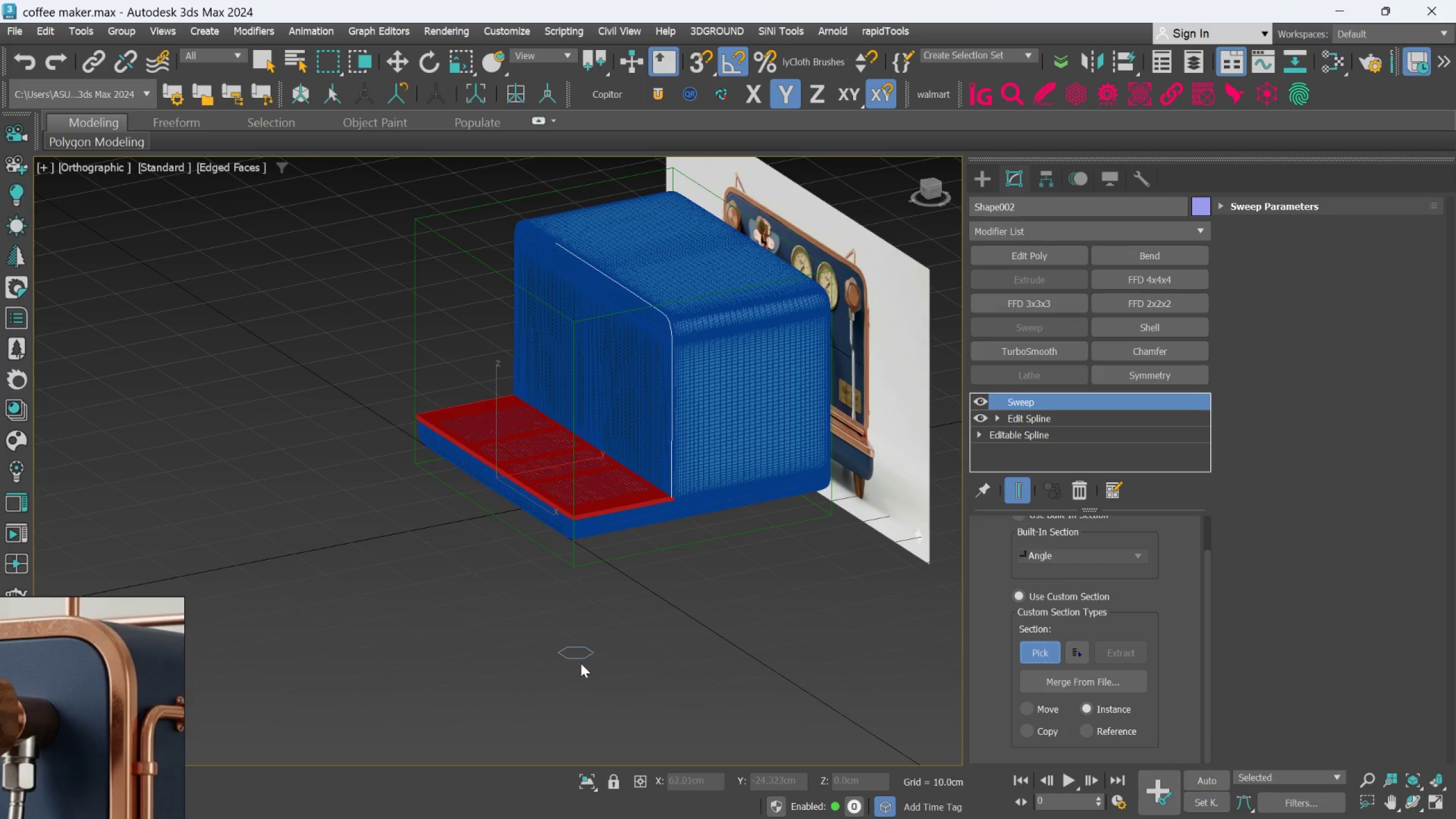 
left_click([581, 656])
 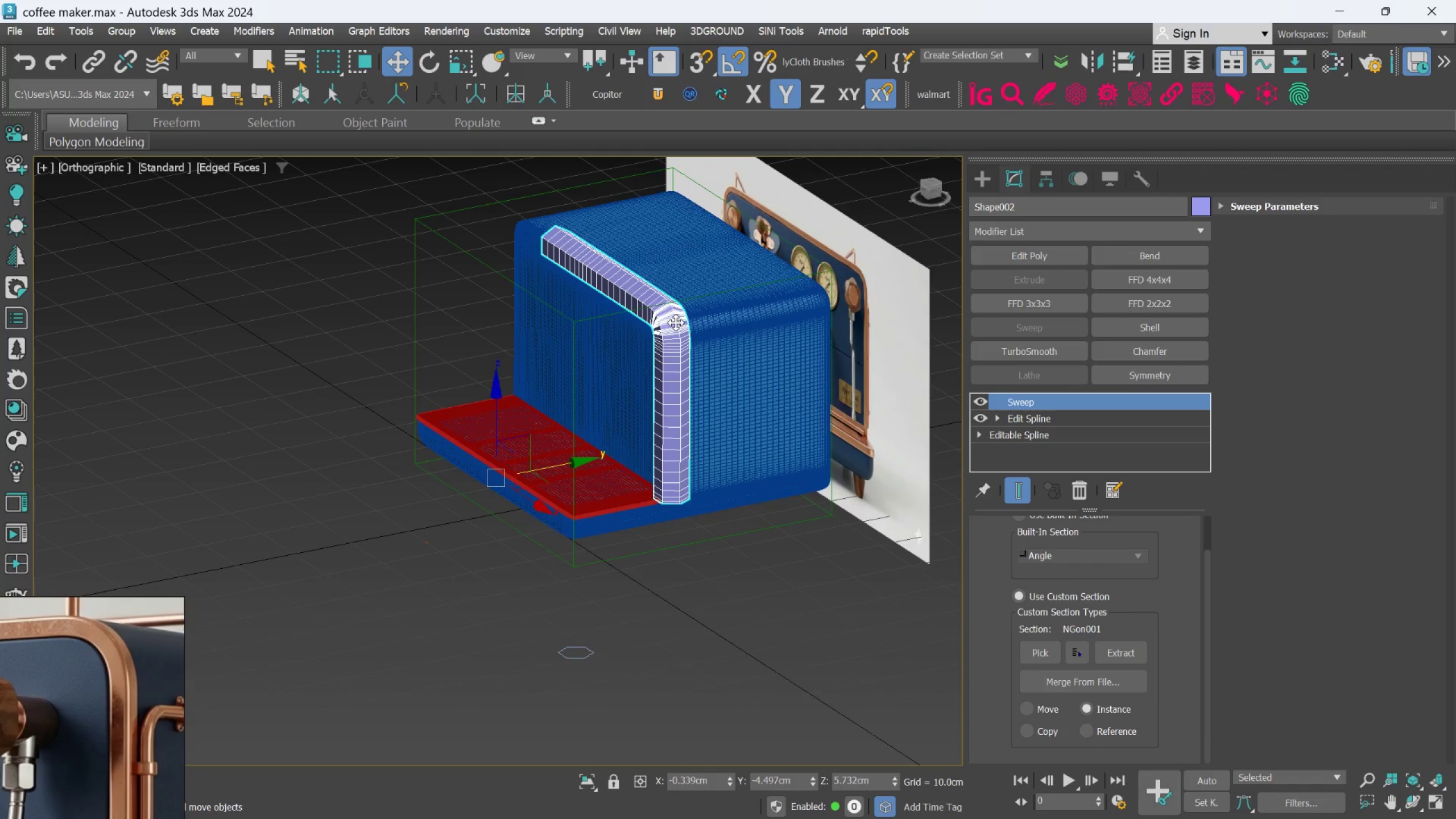 
hold_key(key=AltLeft, duration=0.46)
 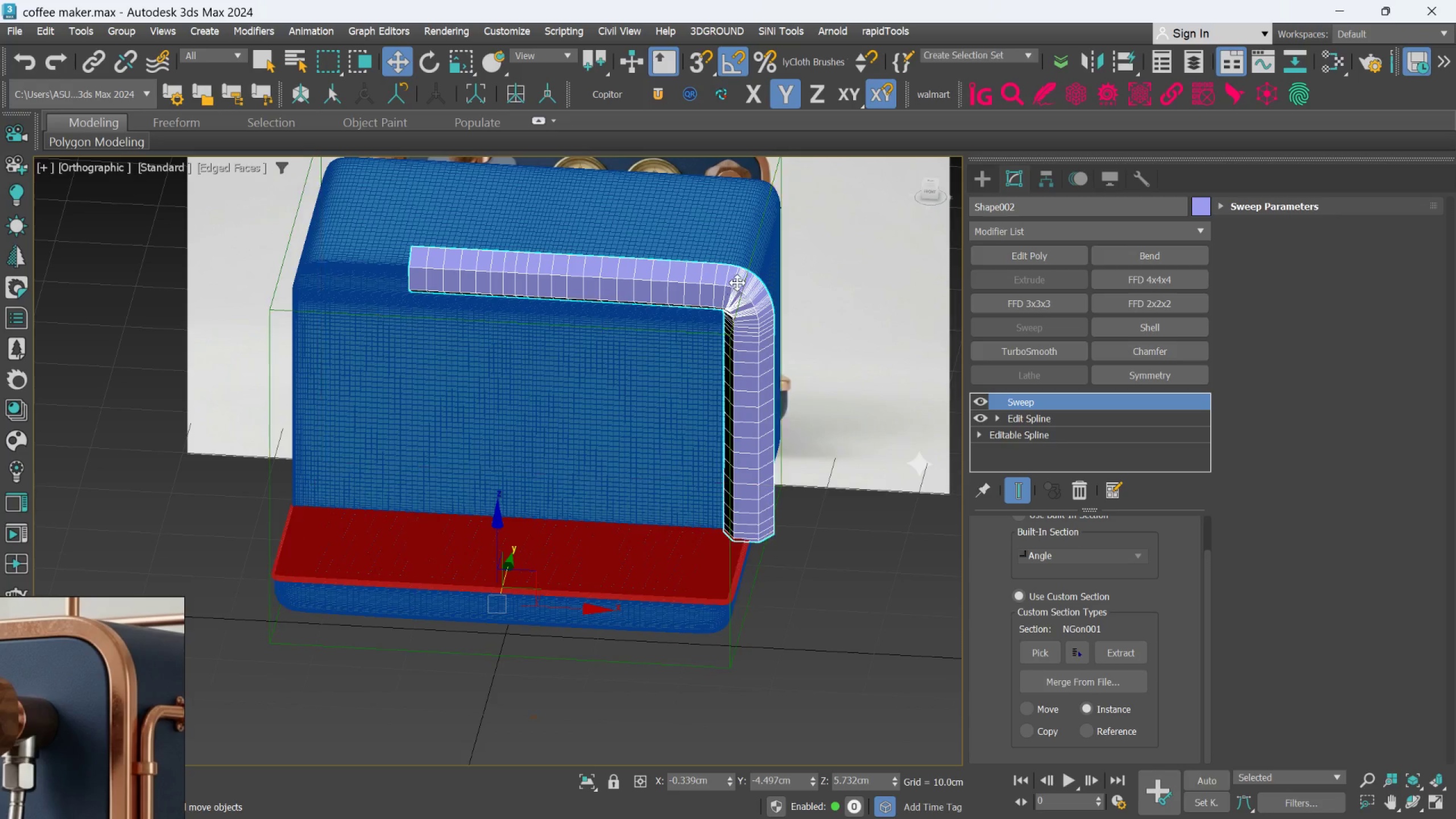 
scroll: coordinate [696, 349], scroll_direction: up, amount: 6.0
 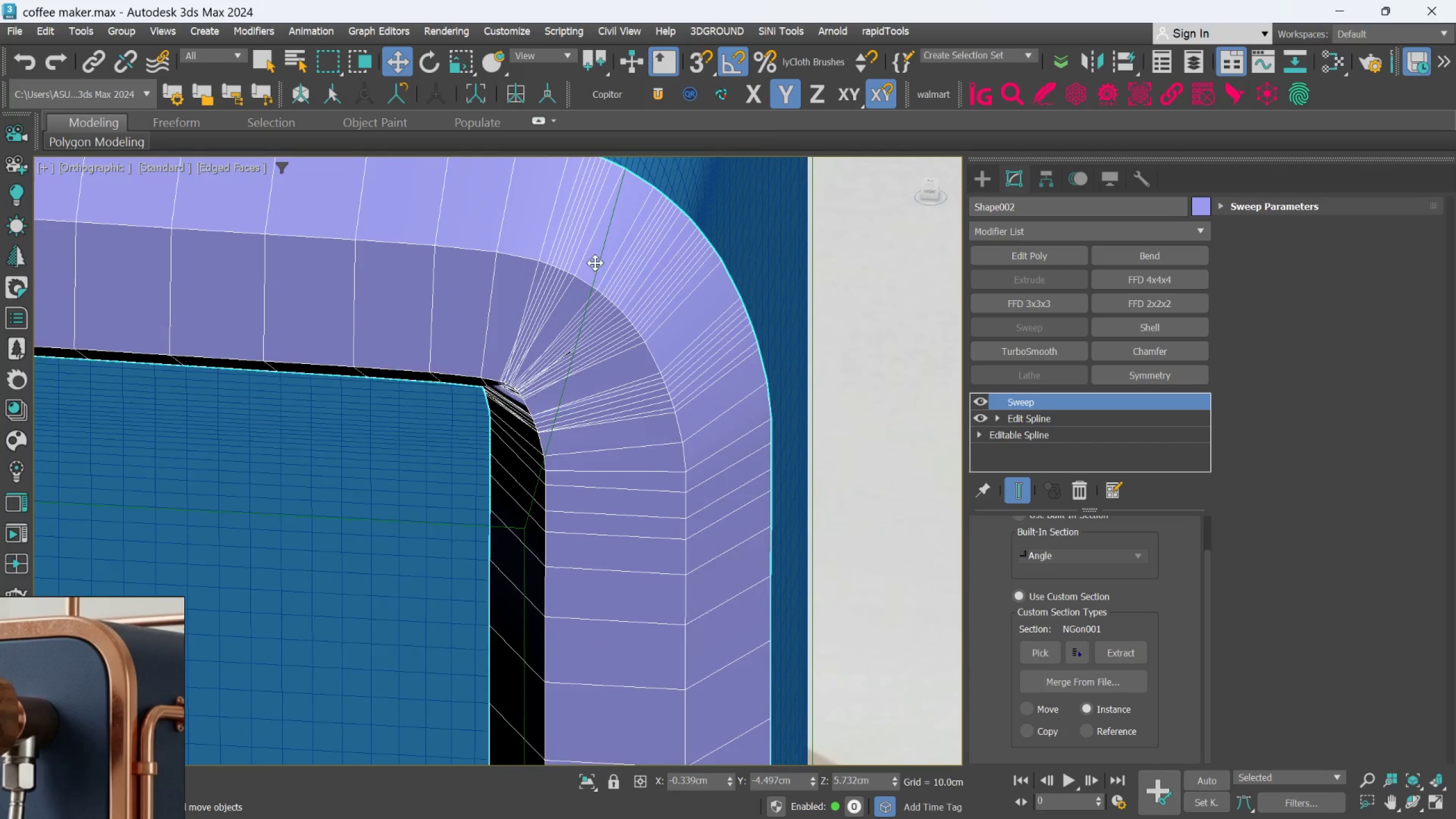 
scroll: coordinate [783, 446], scroll_direction: down, amount: 7.0
 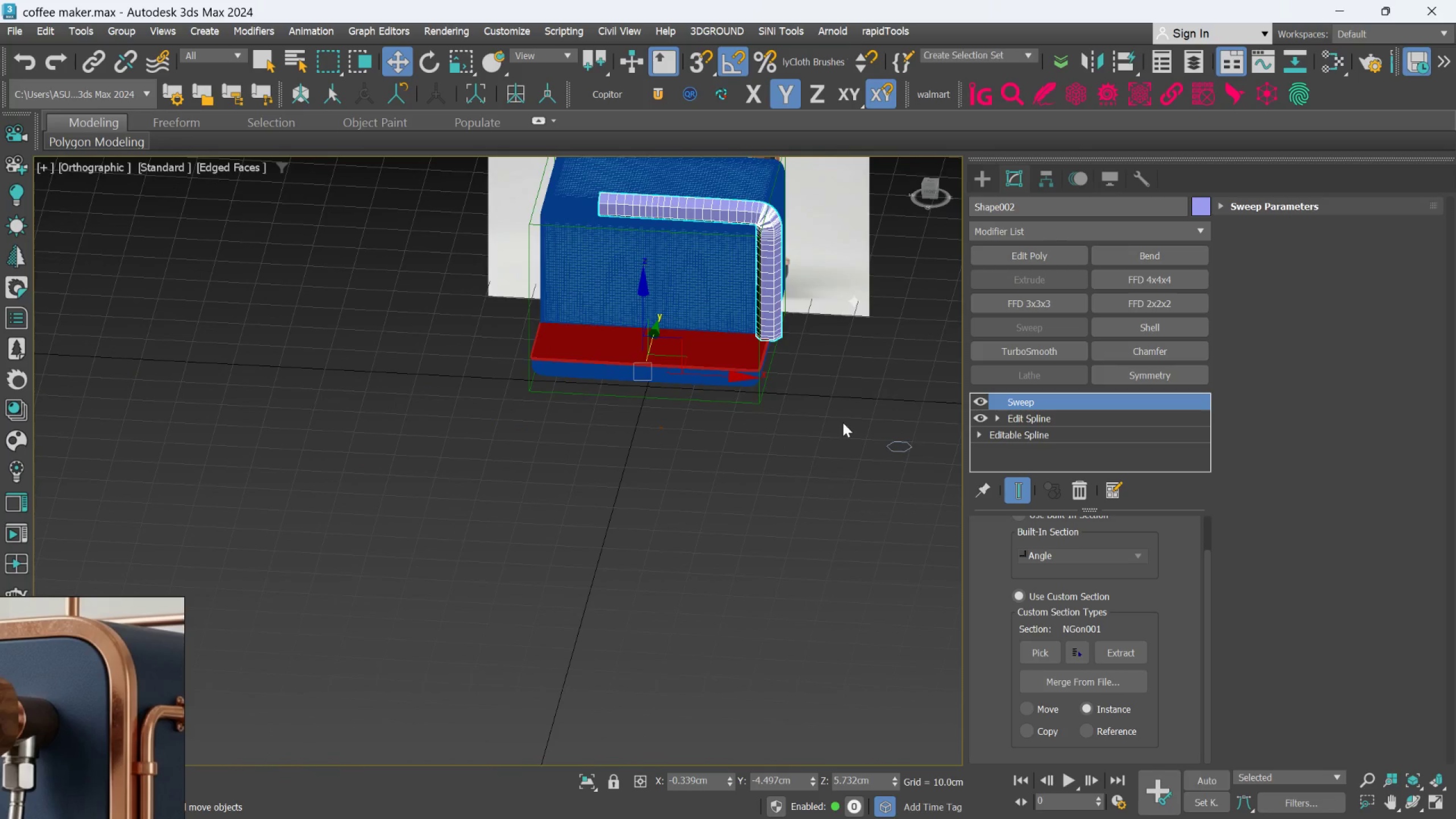 
scroll: coordinate [843, 421], scroll_direction: up, amount: 1.0
 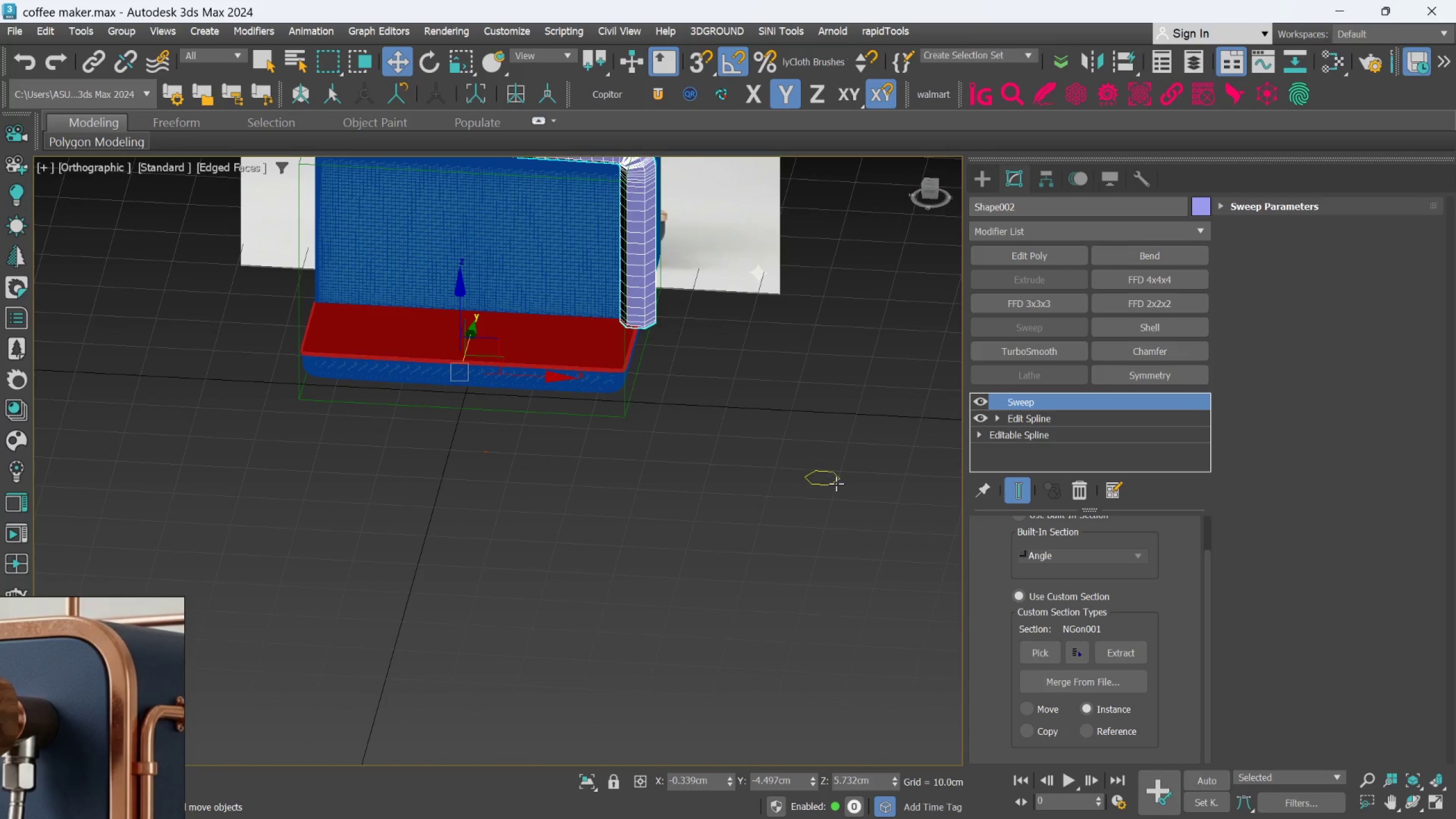 
left_click([836, 483])
 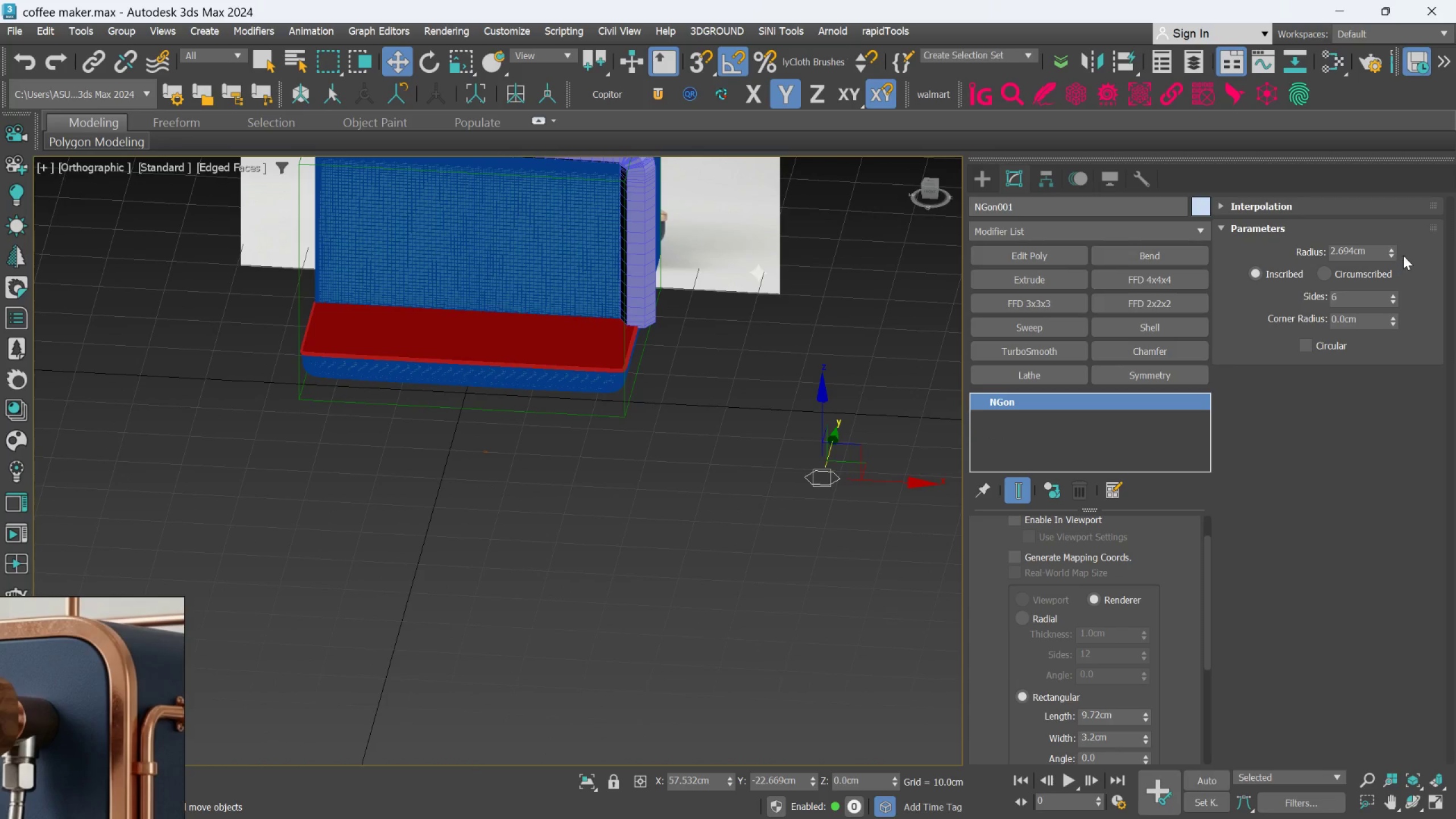 
hold_key(key=AltLeft, duration=1.5)
left_click_drag(start_coordinate=[1393, 257], to_coordinate=[1380, 530])
 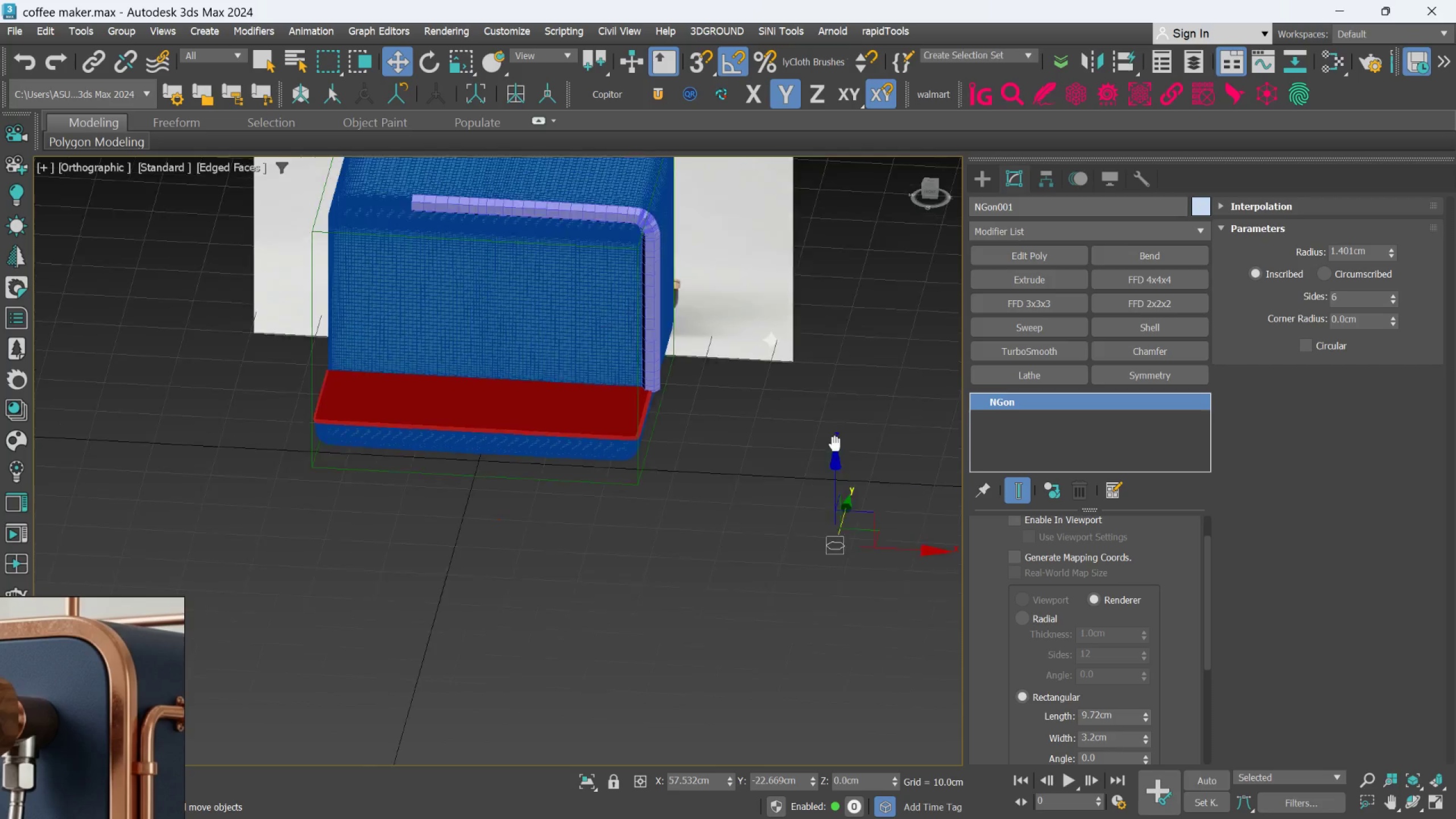 
hold_key(key=AltLeft, duration=0.93)
 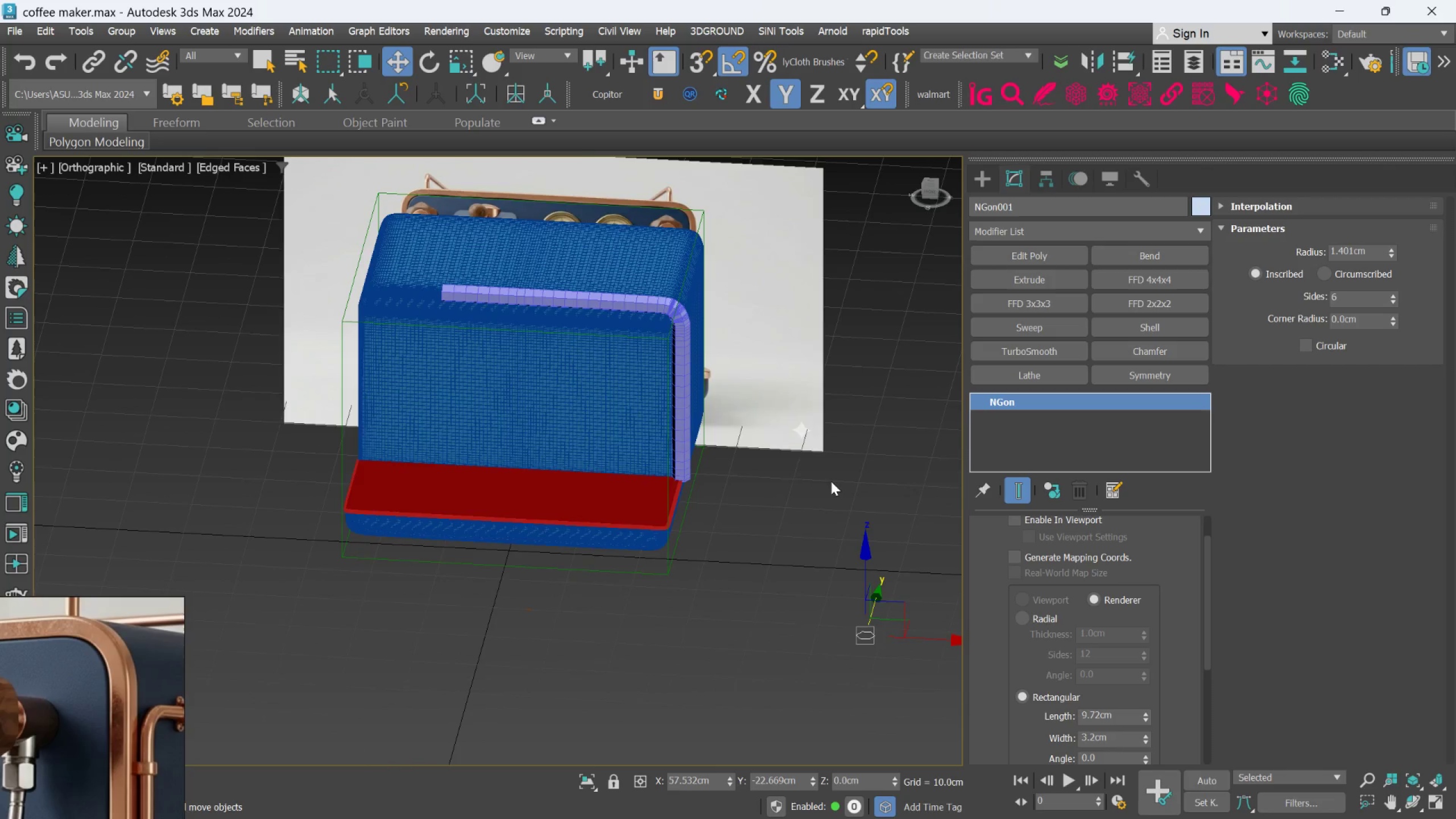 
scroll: coordinate [707, 378], scroll_direction: up, amount: 2.0
 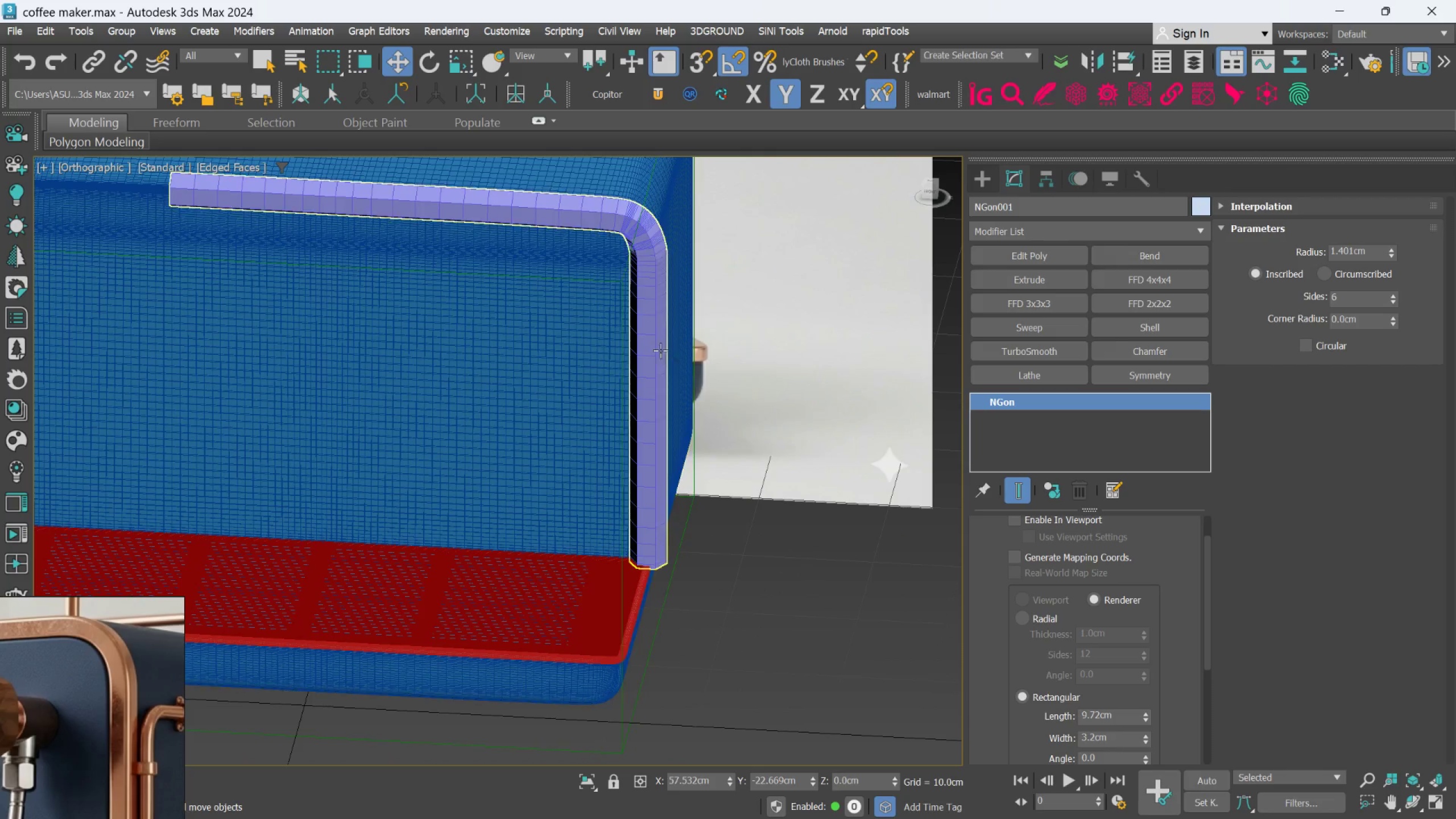 
hold_key(key=AltLeft, duration=0.43)
 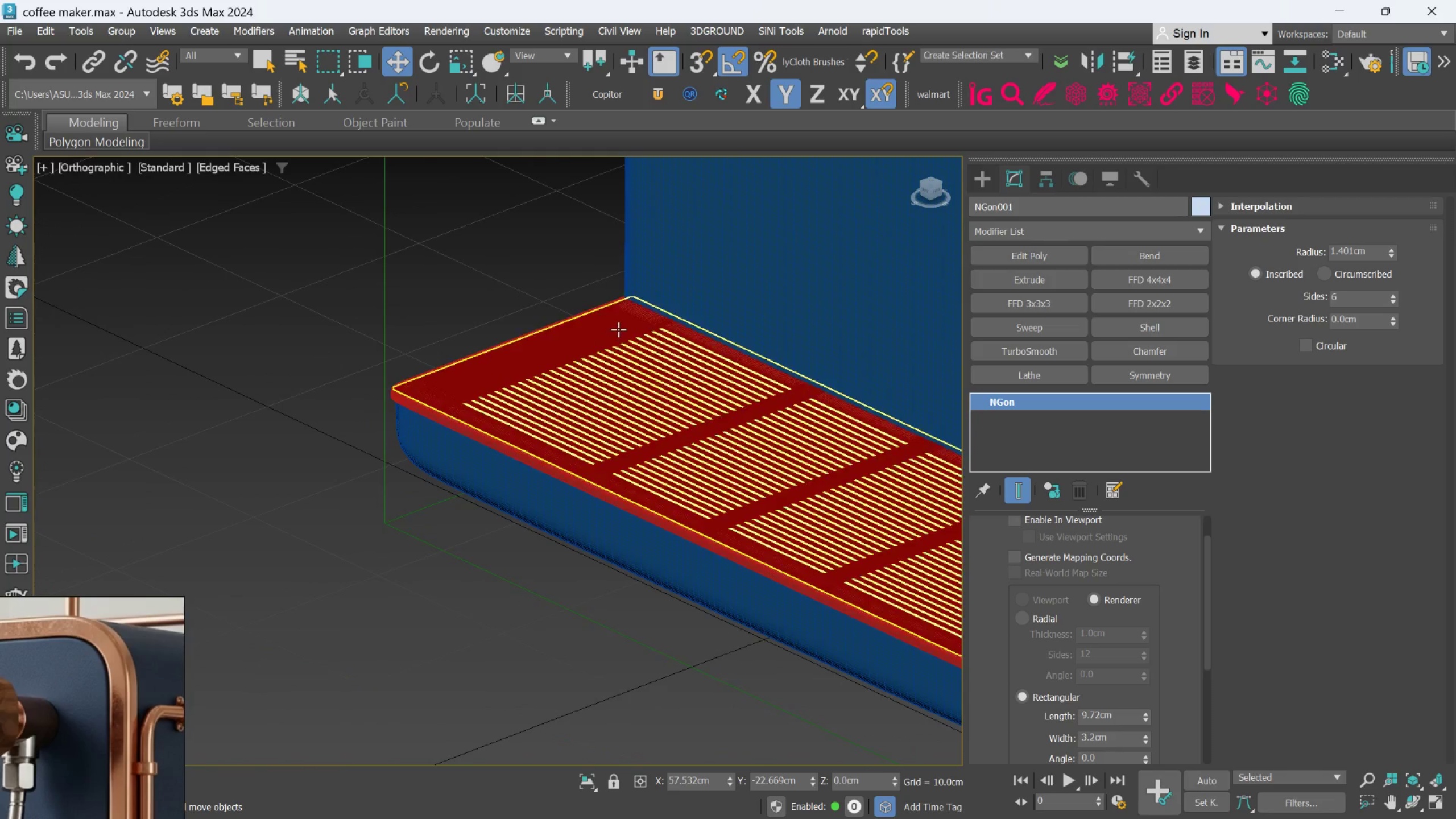 
scroll: coordinate [659, 347], scroll_direction: up, amount: 1.0
 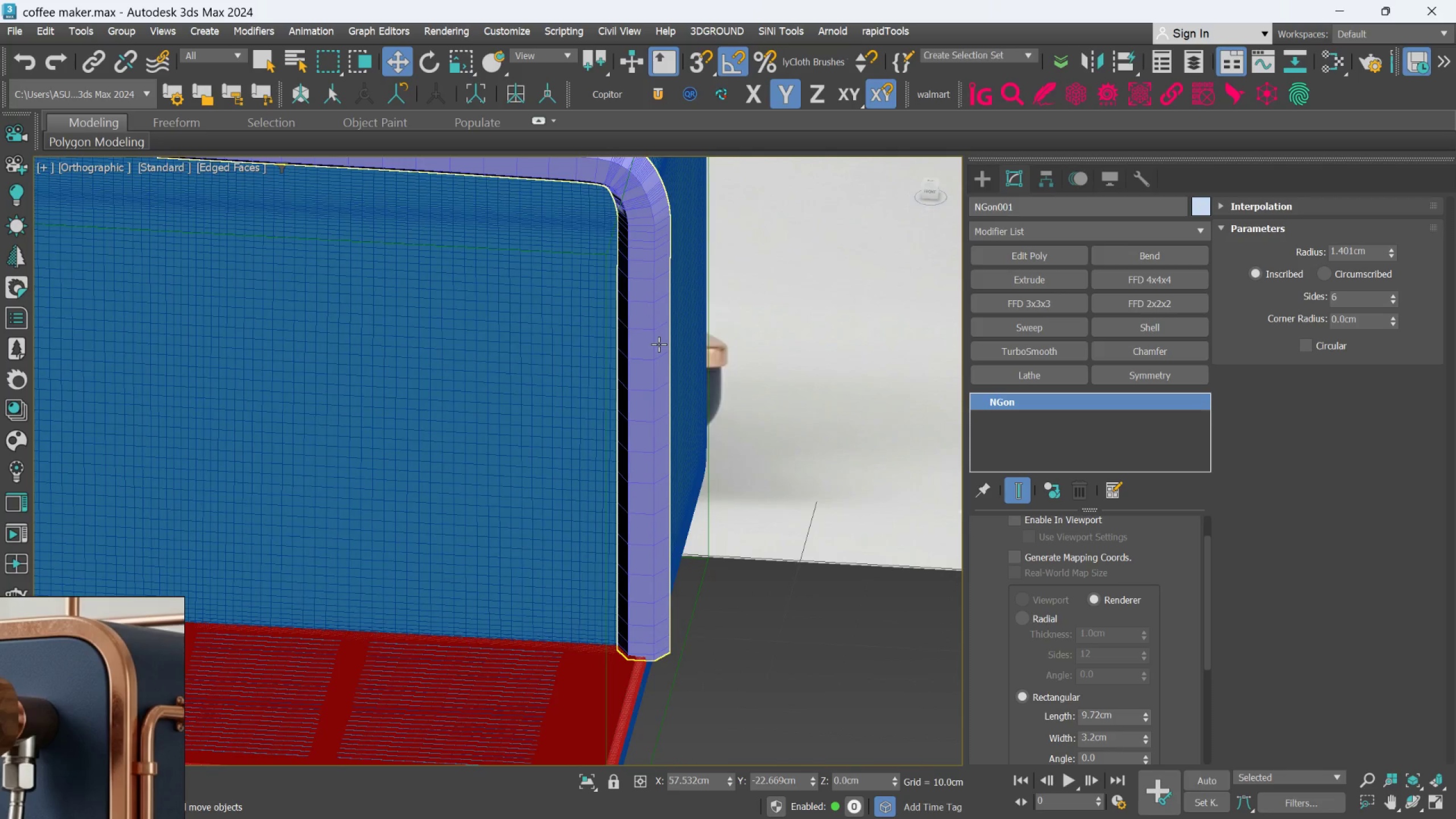 
scroll: coordinate [618, 329], scroll_direction: down, amount: 3.0
 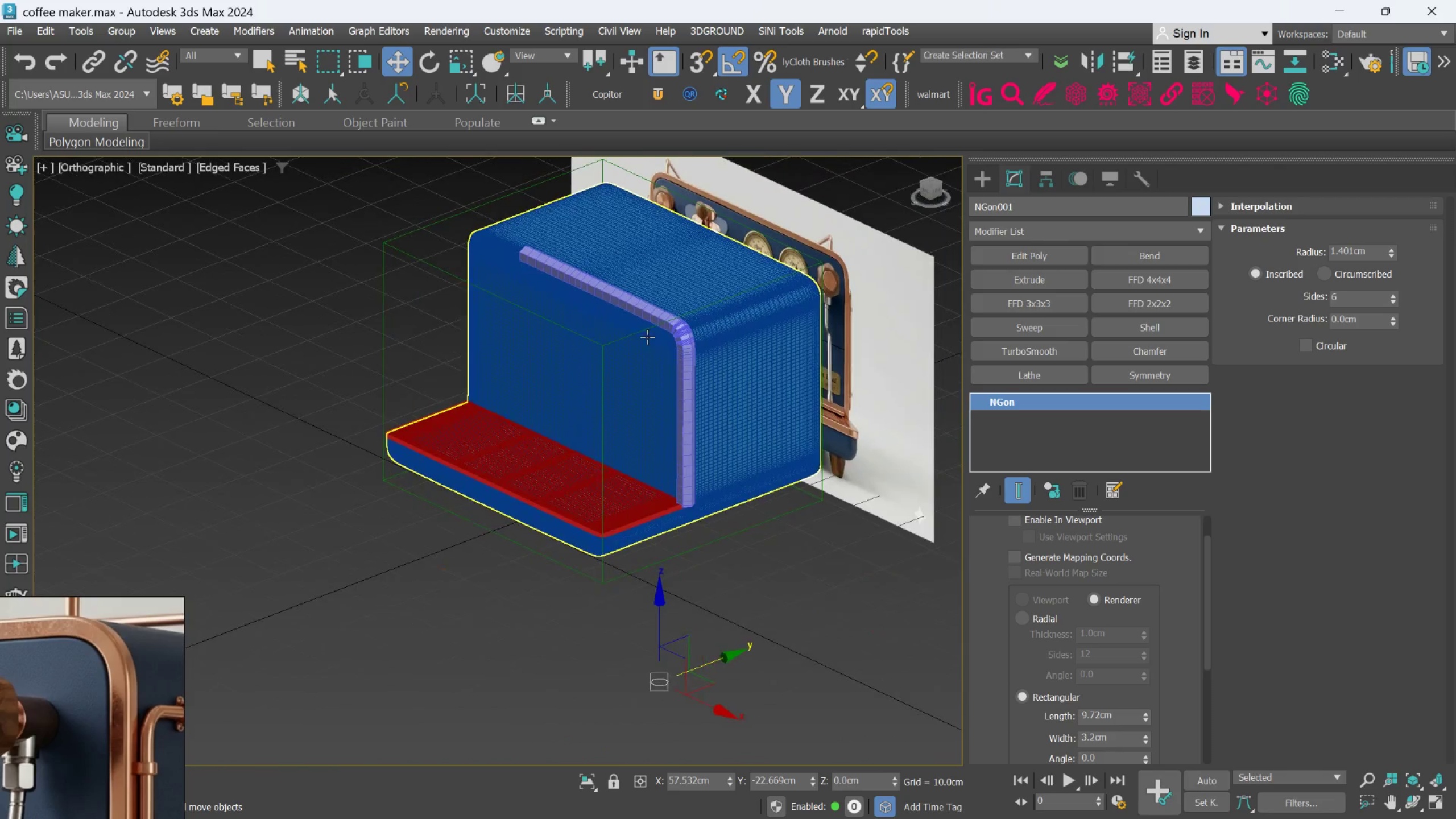 
scroll: coordinate [671, 330], scroll_direction: up, amount: 3.0
 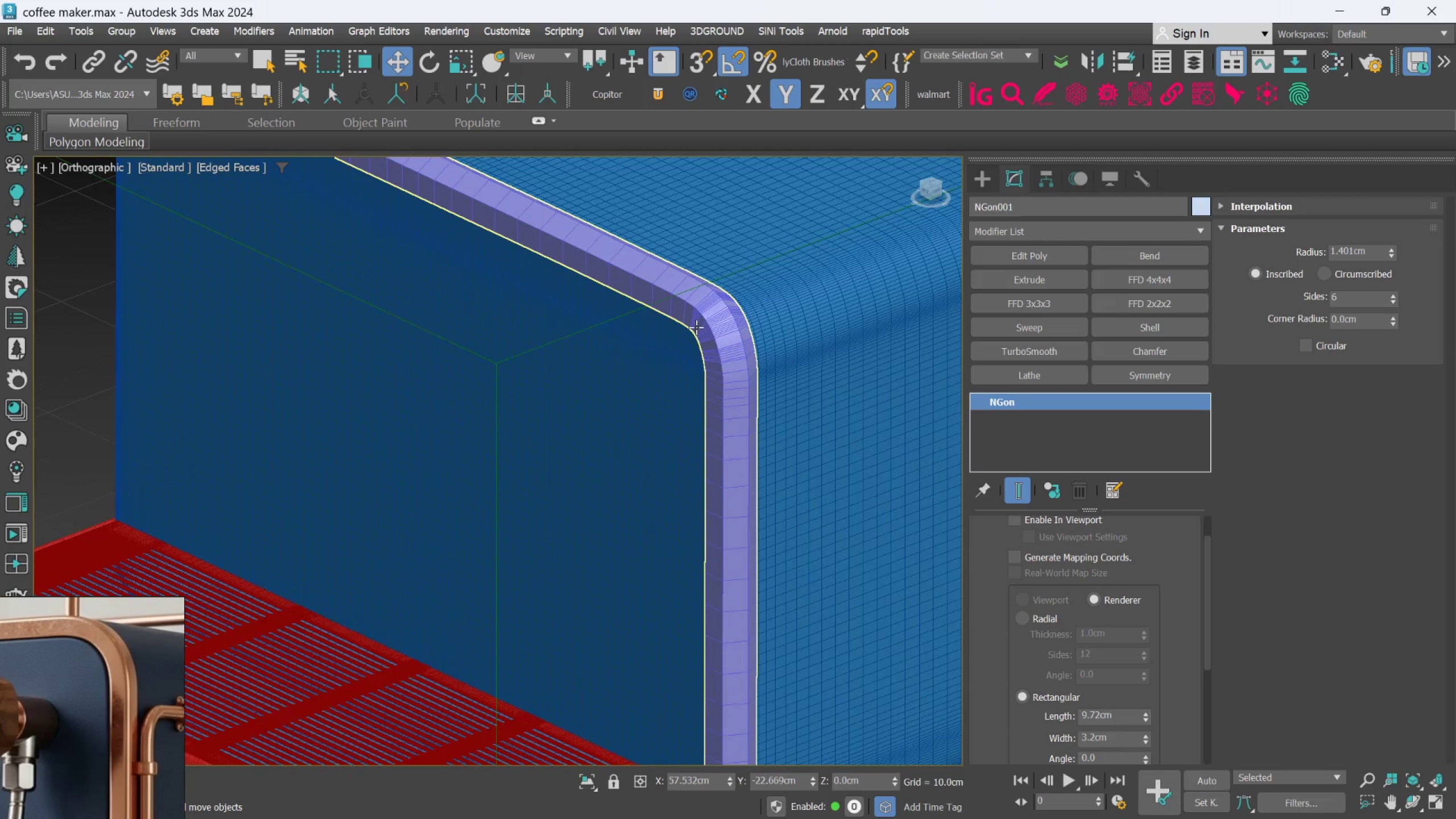 
hold_key(key=AltLeft, duration=0.41)
 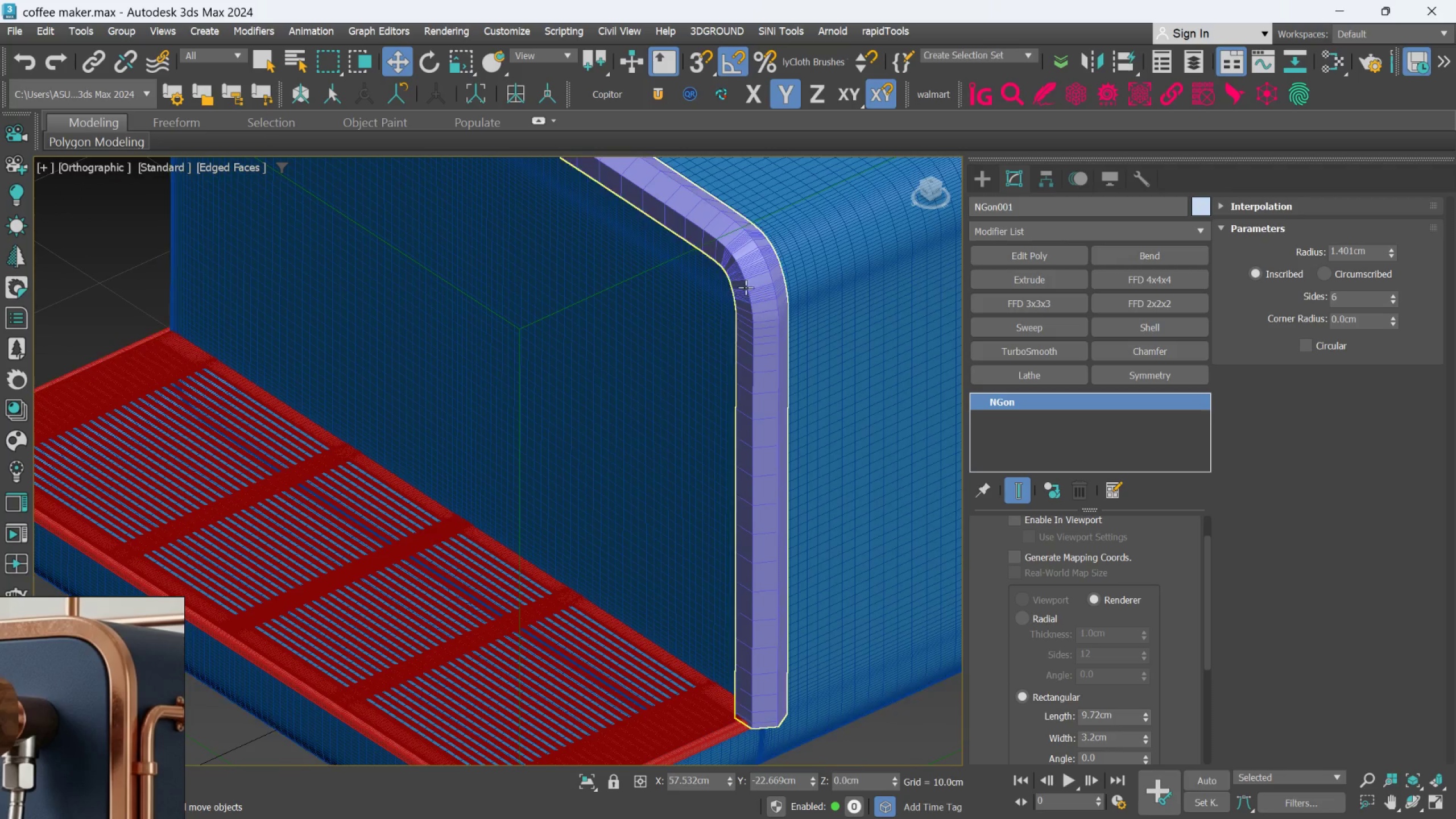 
scroll: coordinate [741, 363], scroll_direction: down, amount: 4.0
 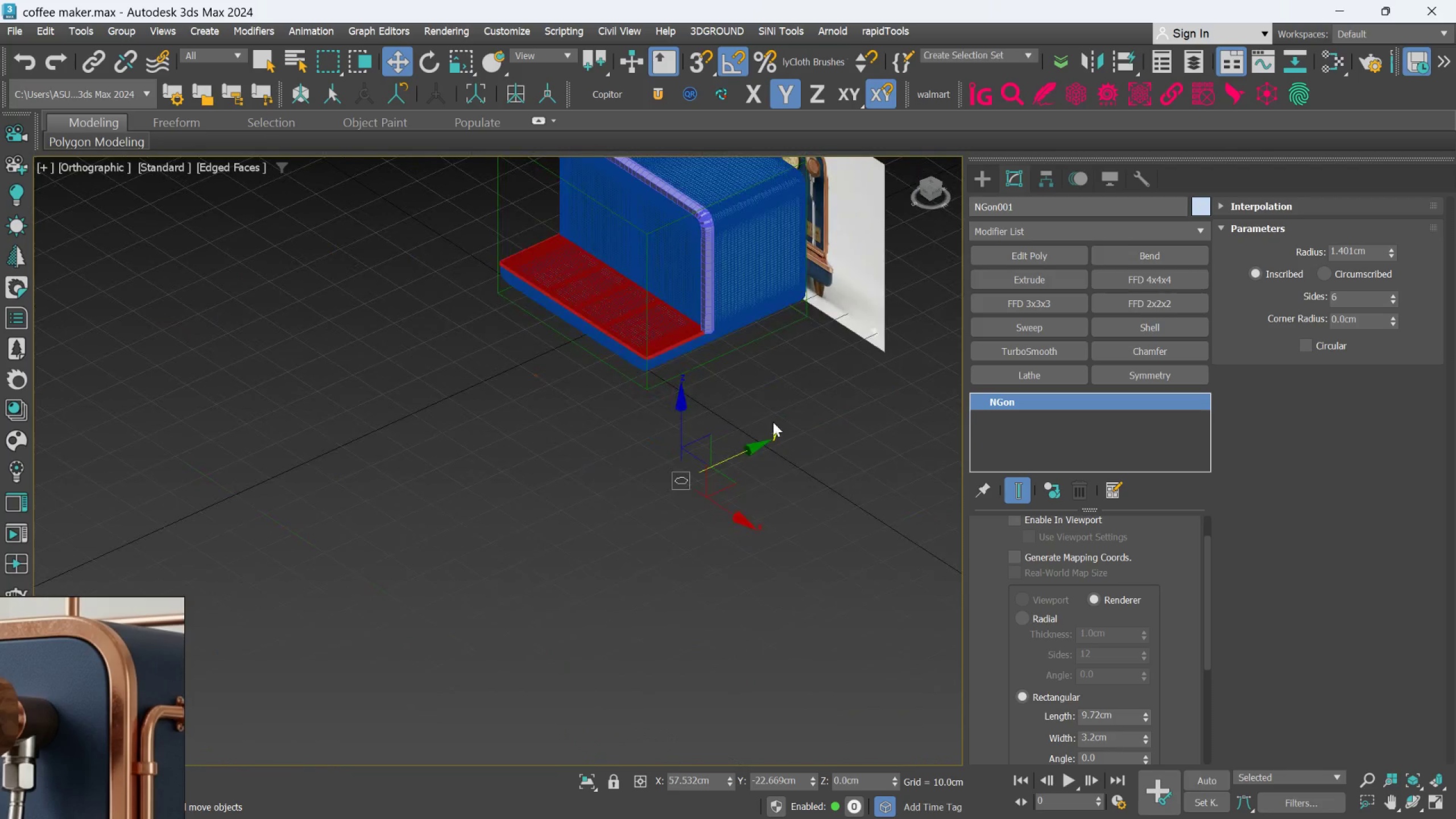 
scroll: coordinate [732, 454], scroll_direction: up, amount: 2.0
 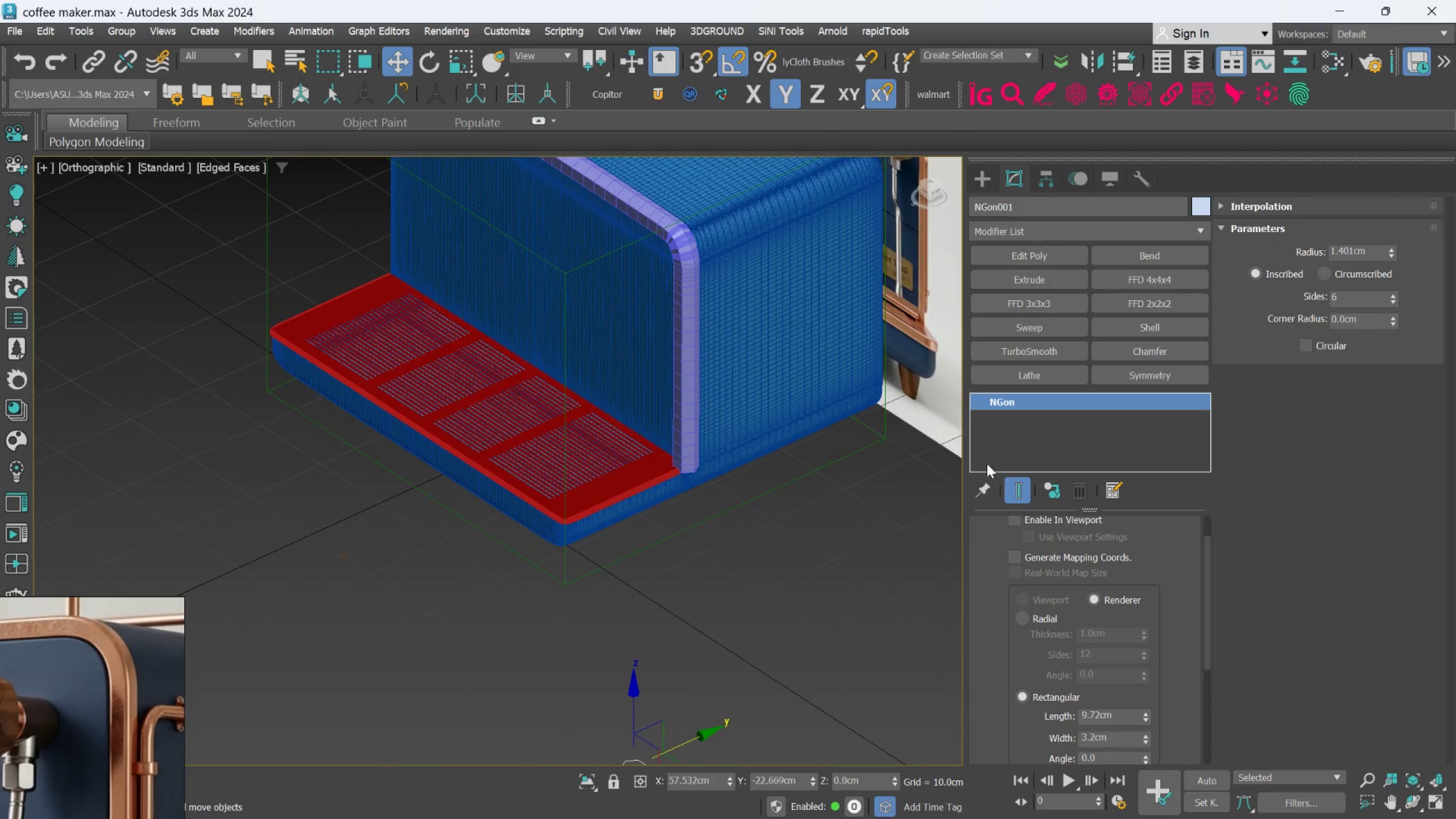 
hold_key(key=AltLeft, duration=1.52)
left_click_drag(start_coordinate=[1393, 257], to_coordinate=[1399, 305])
 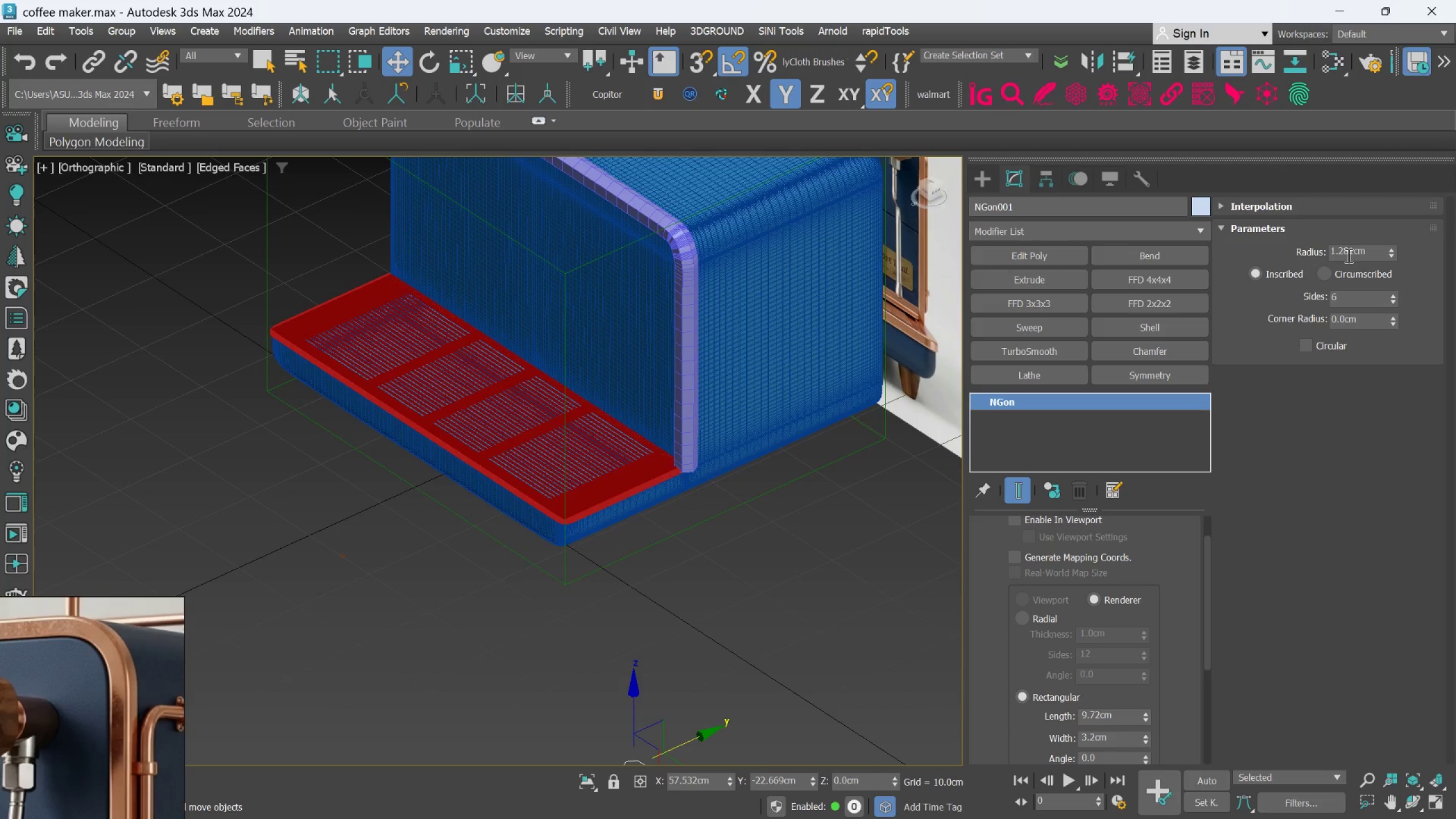 
key(Alt+AltLeft)
 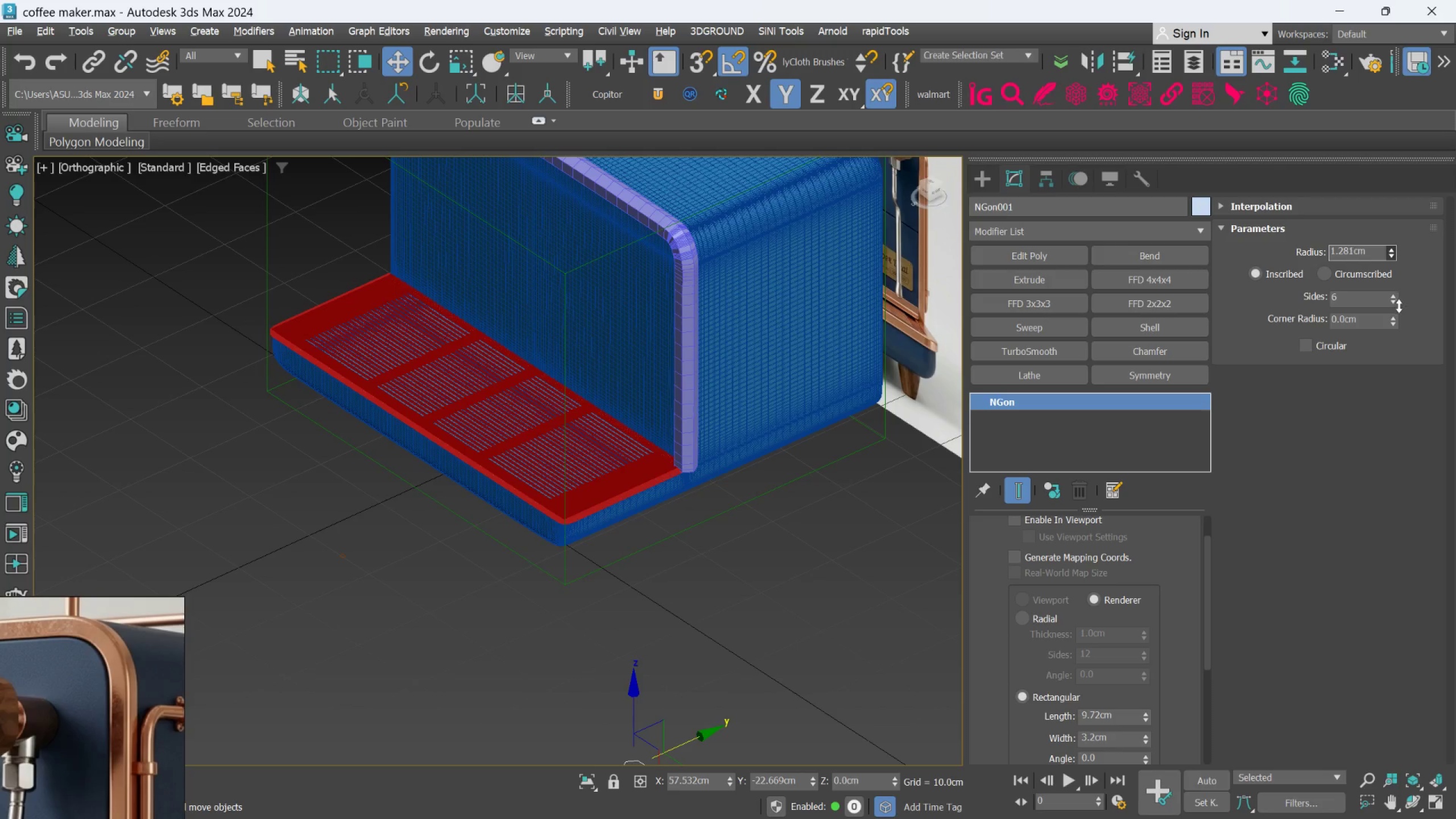 
key(Alt+AltLeft)
 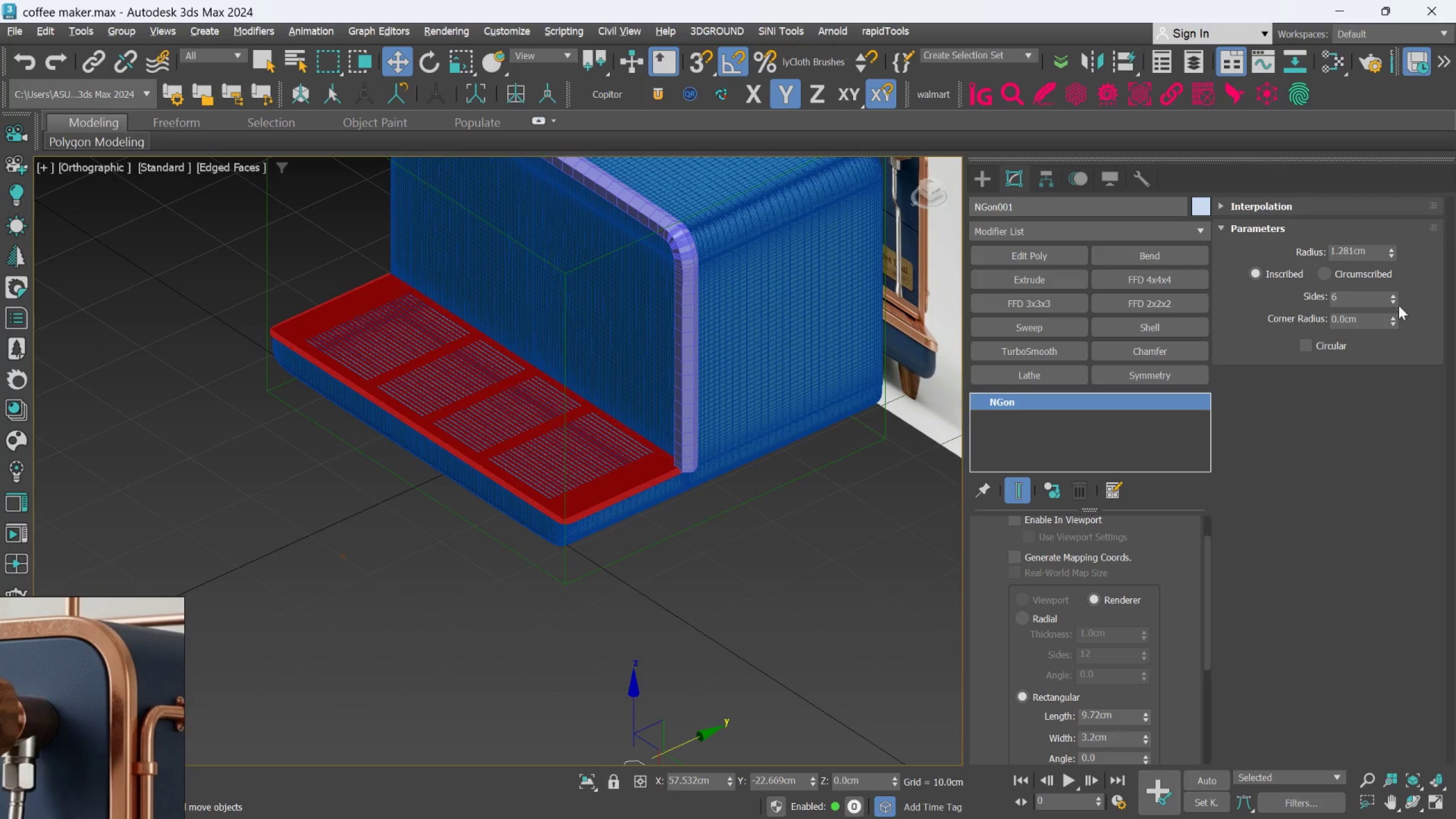 
key(Alt+AltLeft)
 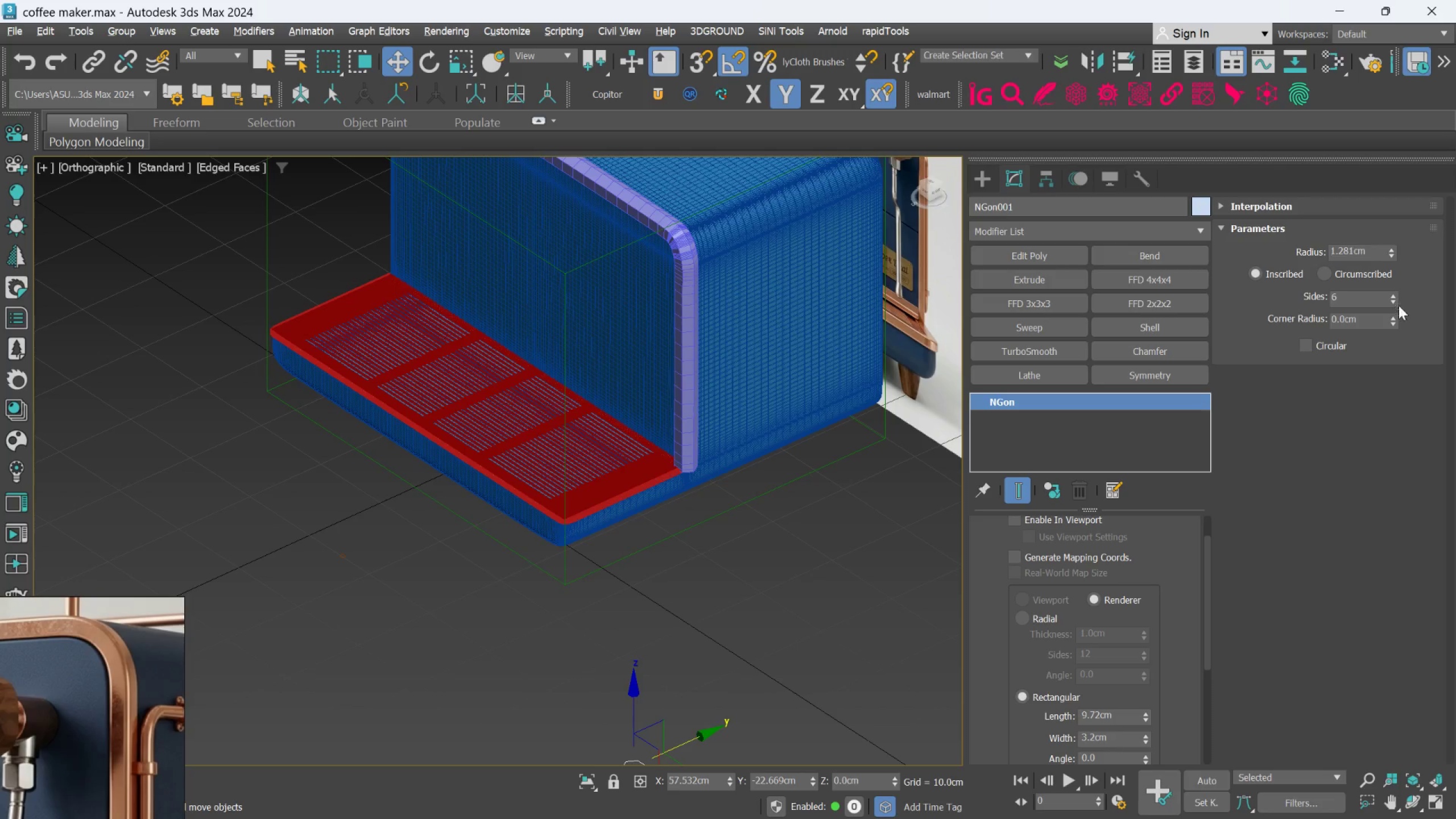 
key(Alt+AltLeft)
 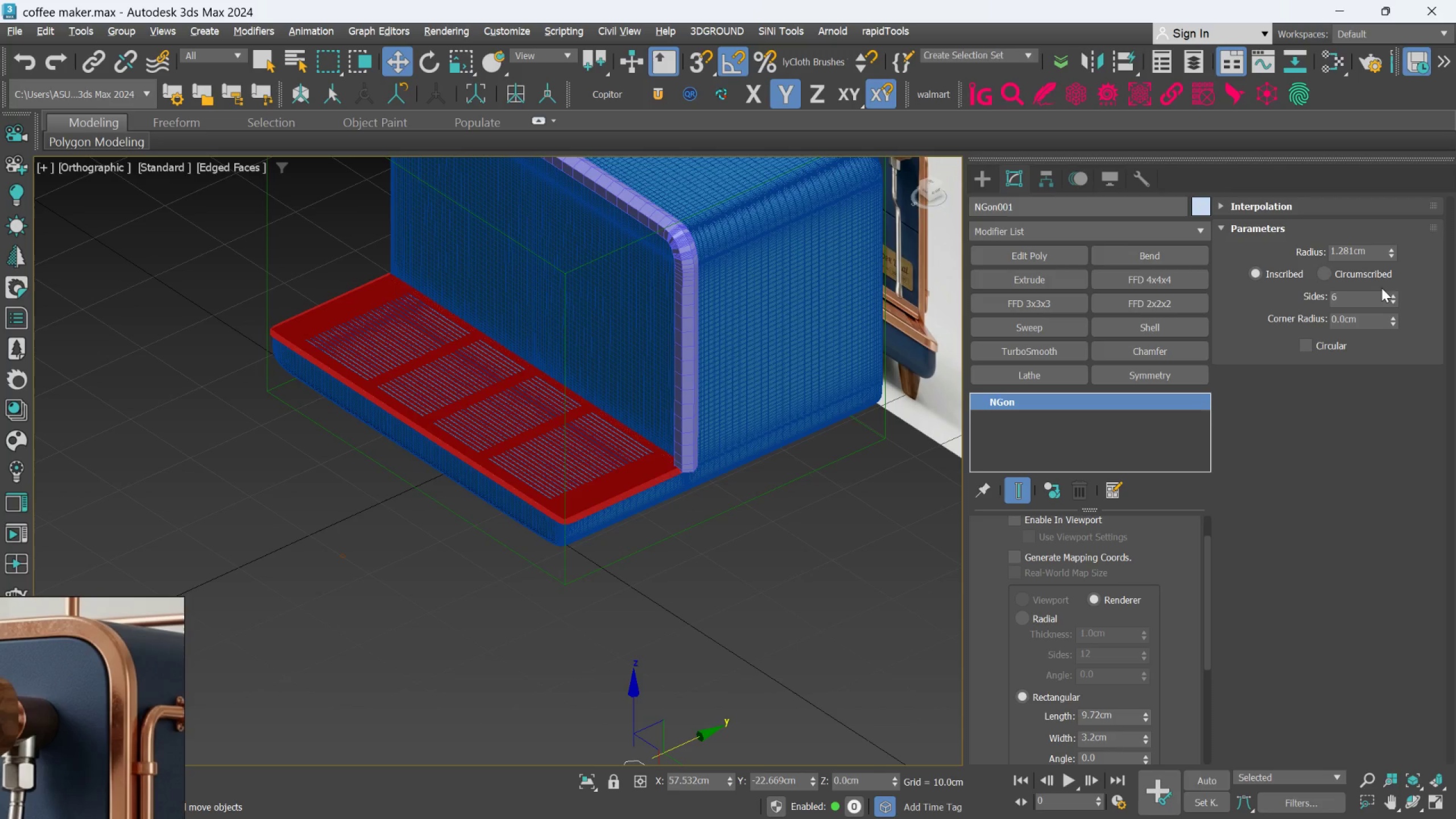 
key(Alt+AltLeft)
 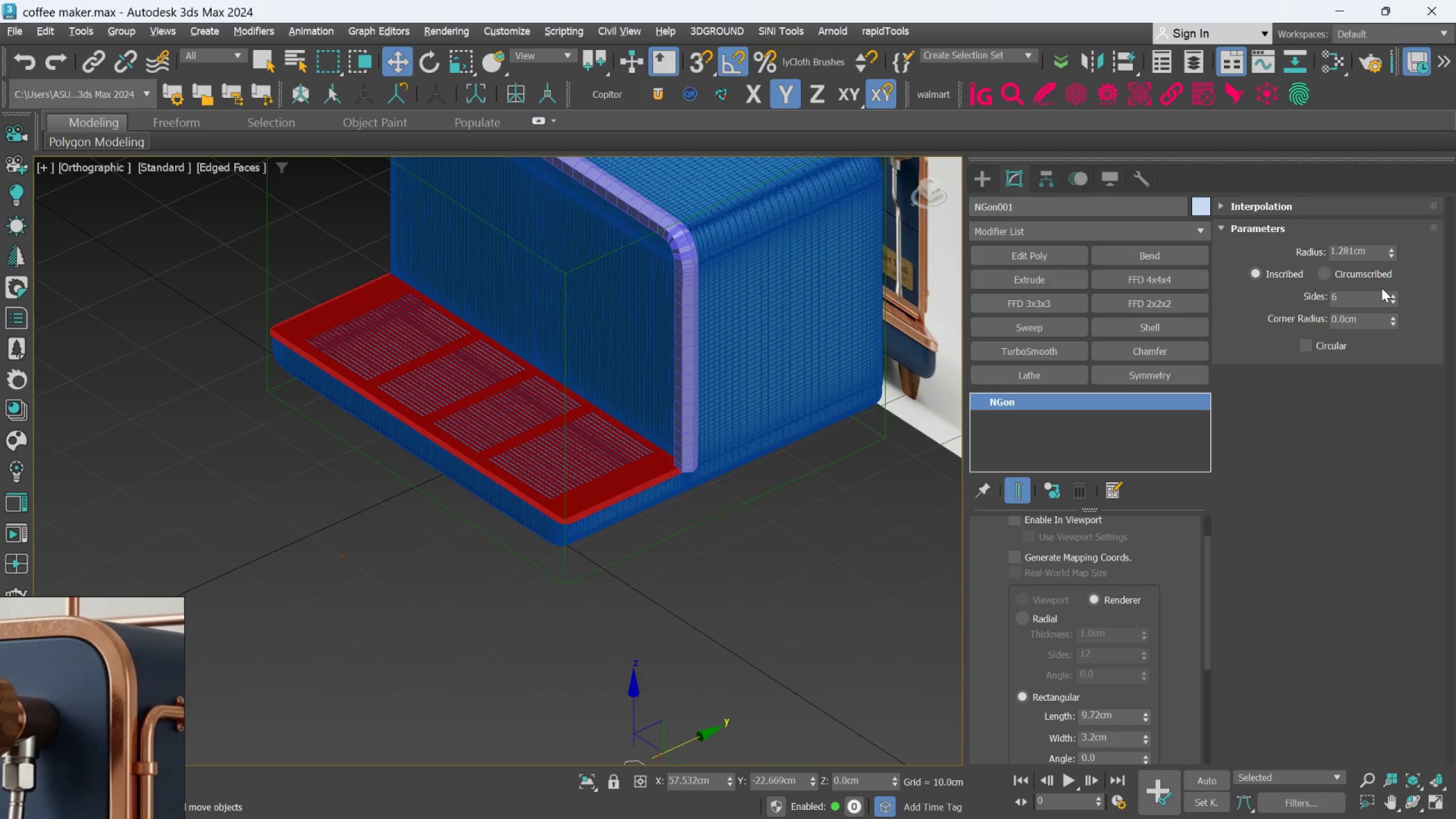 
key(Alt+AltLeft)
 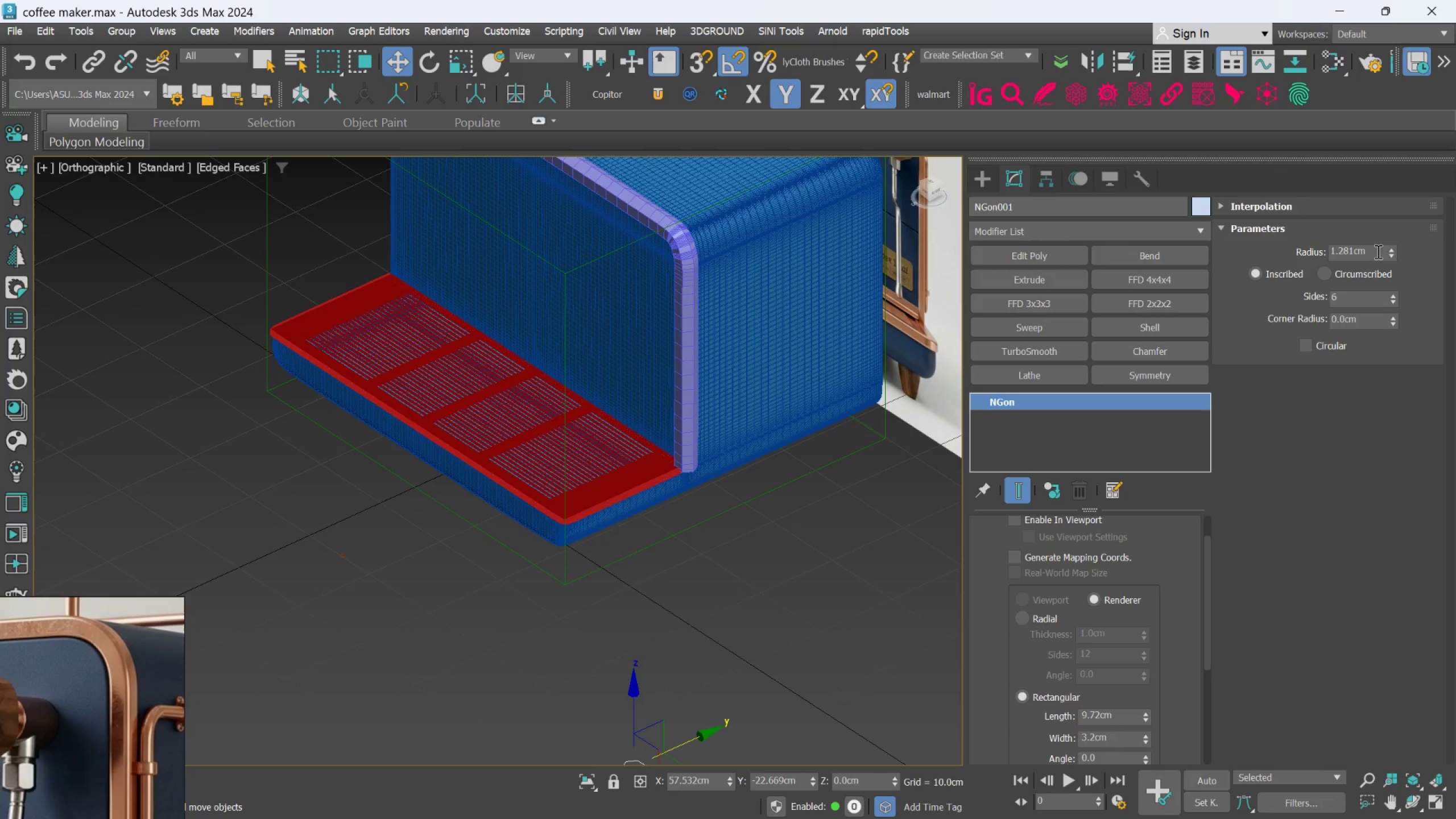 
hold_key(key=AltLeft, duration=1.06)
left_click_drag(start_coordinate=[1392, 251], to_coordinate=[1411, 411])
 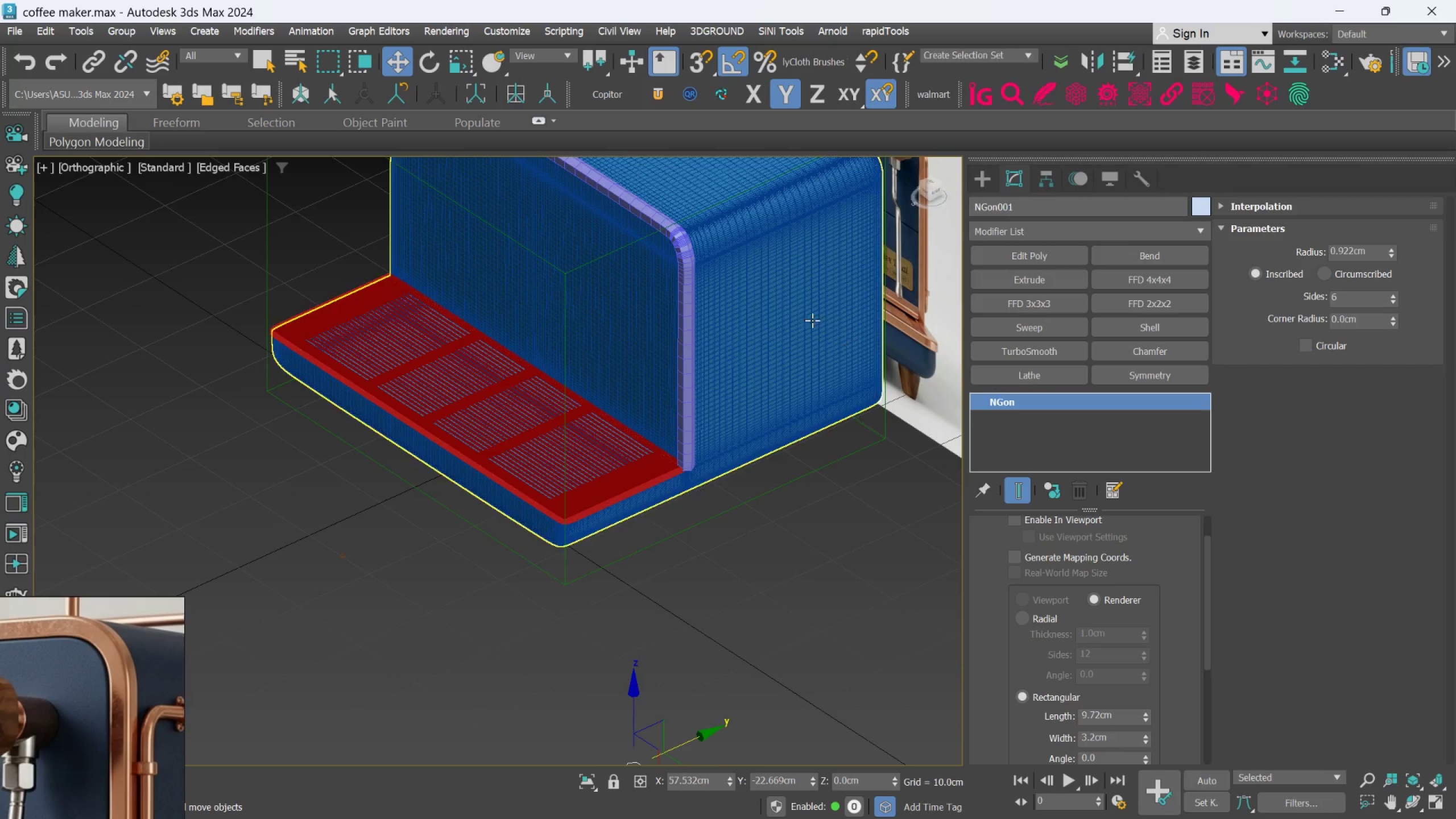 
scroll: coordinate [792, 314], scroll_direction: up, amount: 2.0
 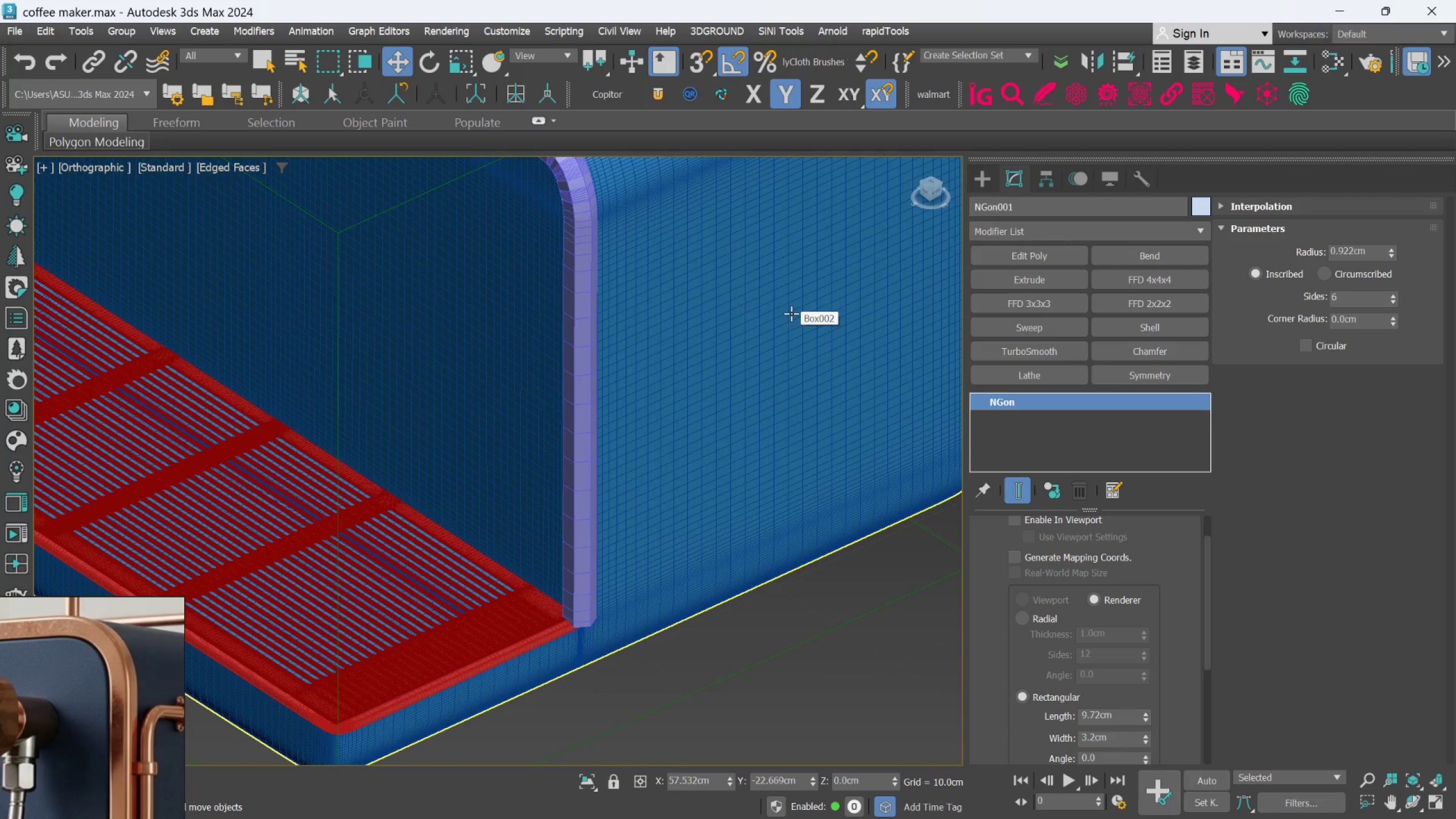 
key(F)
 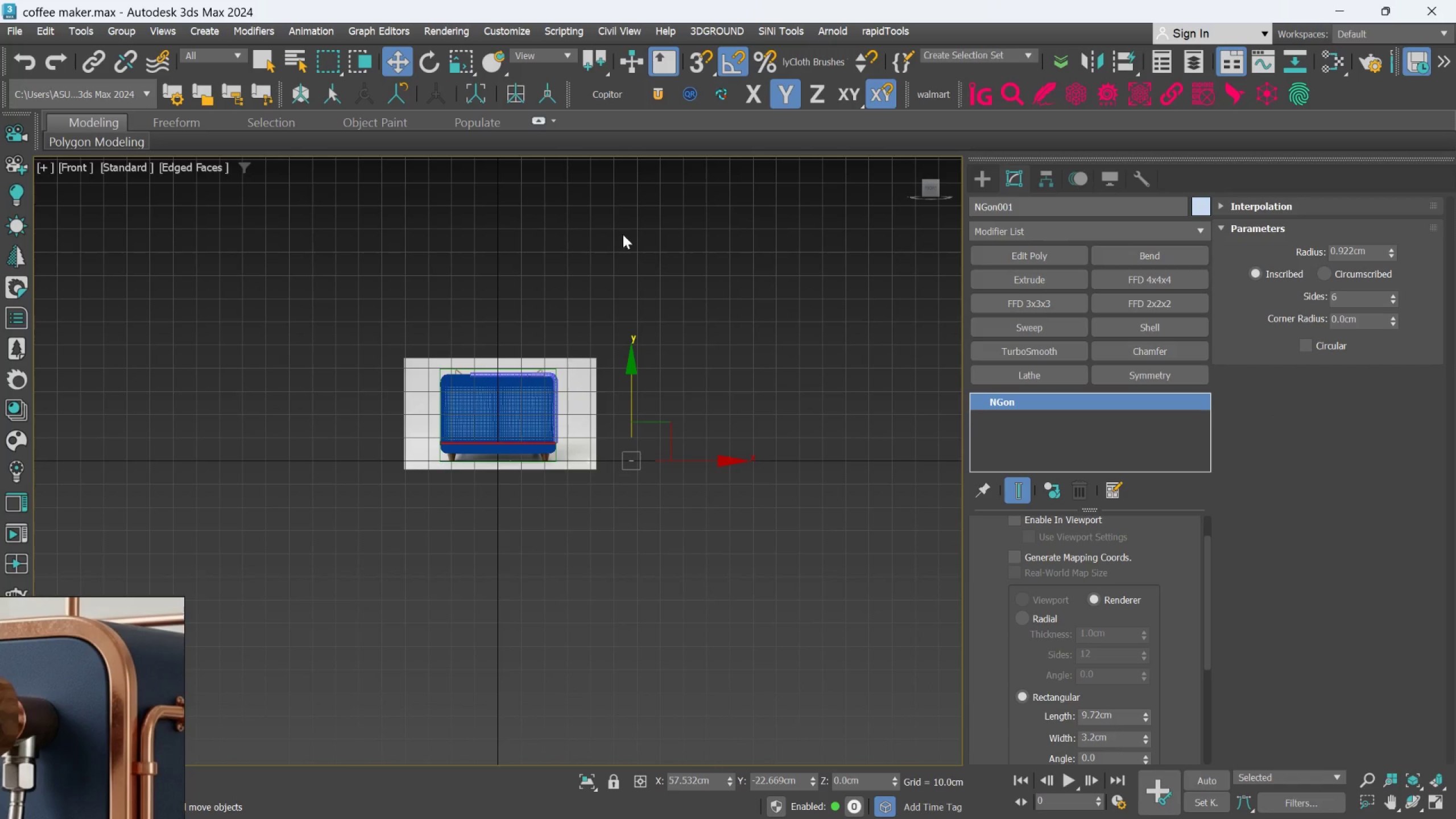 
scroll: coordinate [531, 370], scroll_direction: up, amount: 10.0
 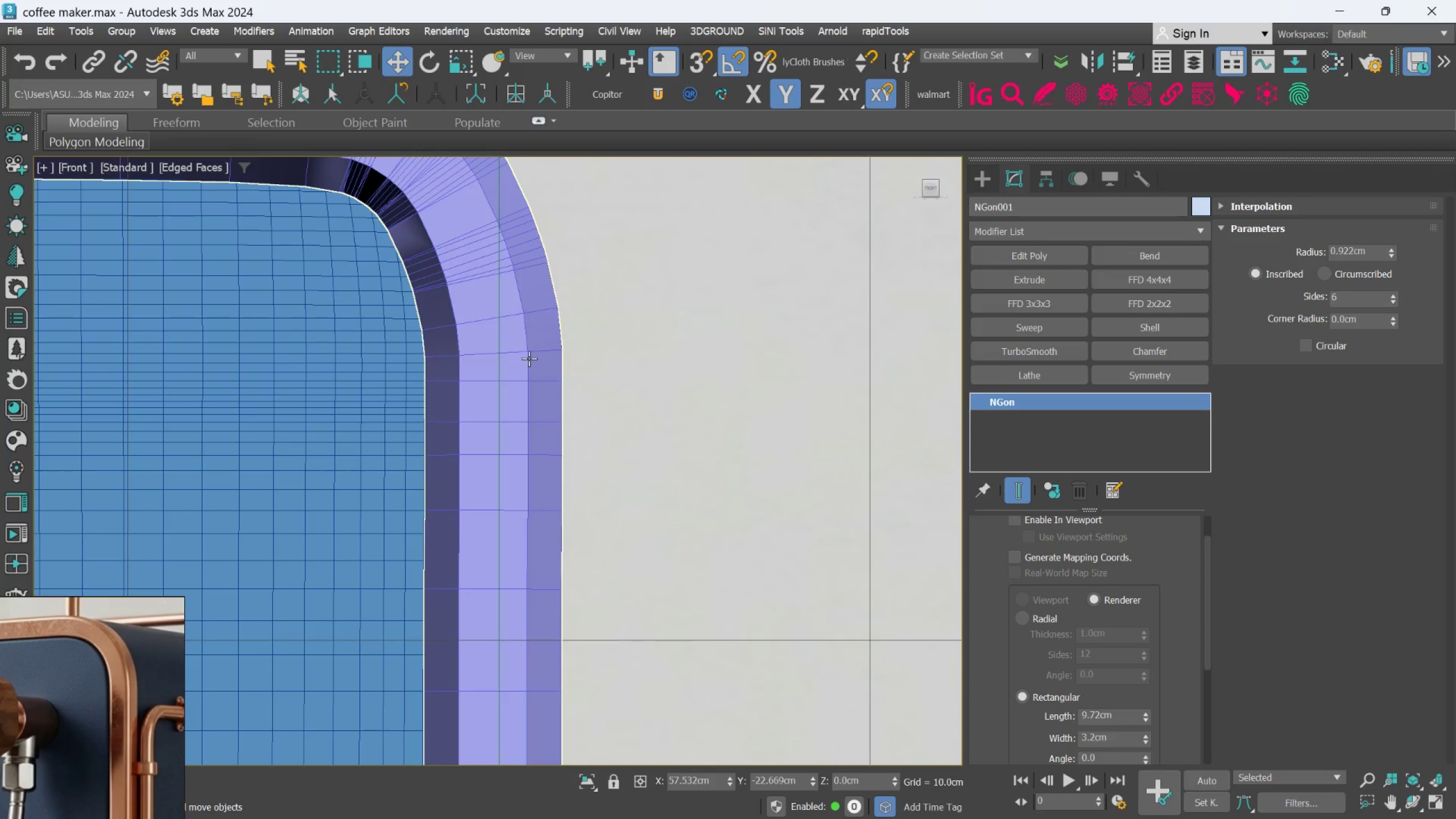 
scroll: coordinate [561, 333], scroll_direction: down, amount: 5.0
 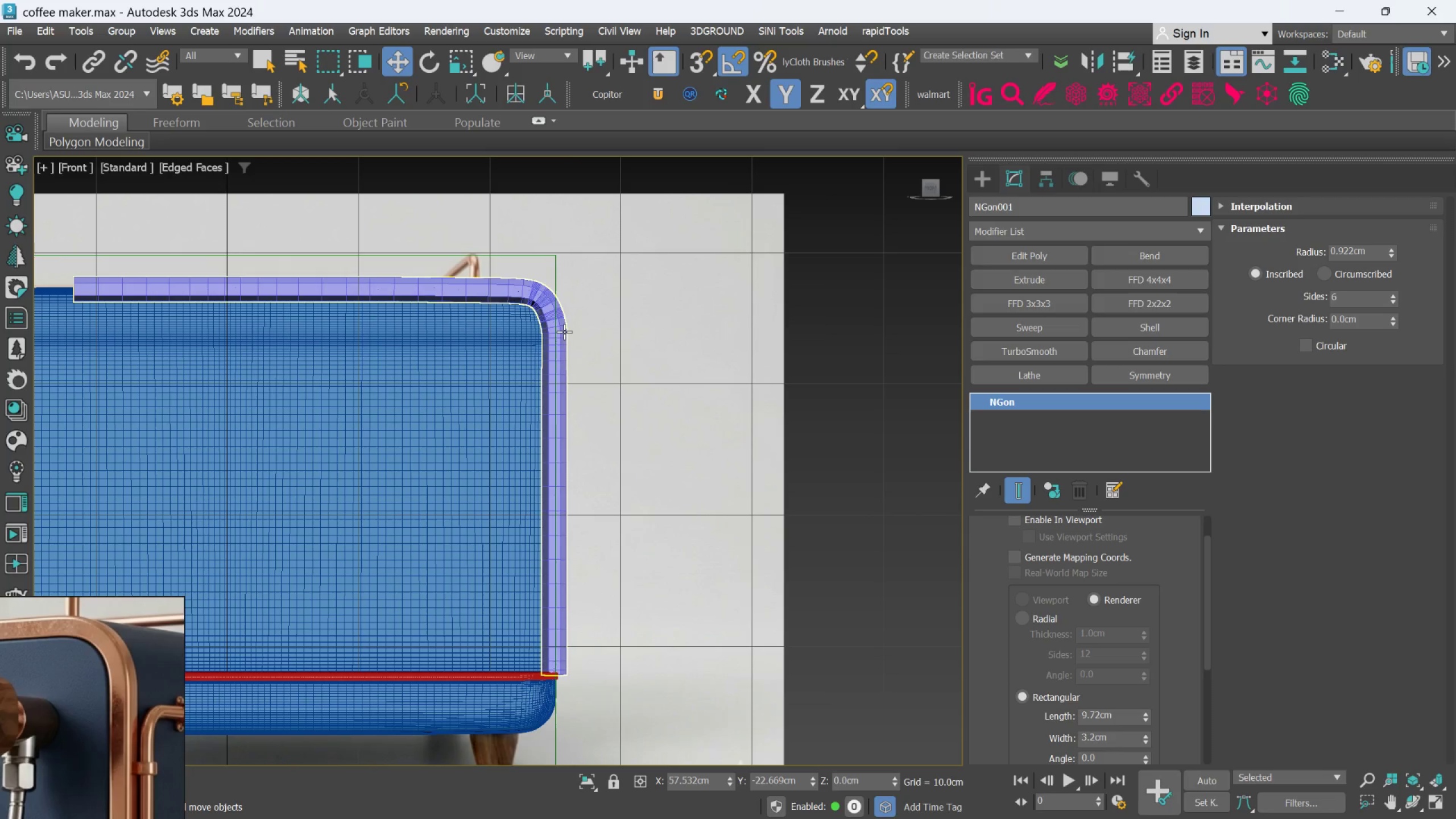 
hold_key(key=AltLeft, duration=0.79)
 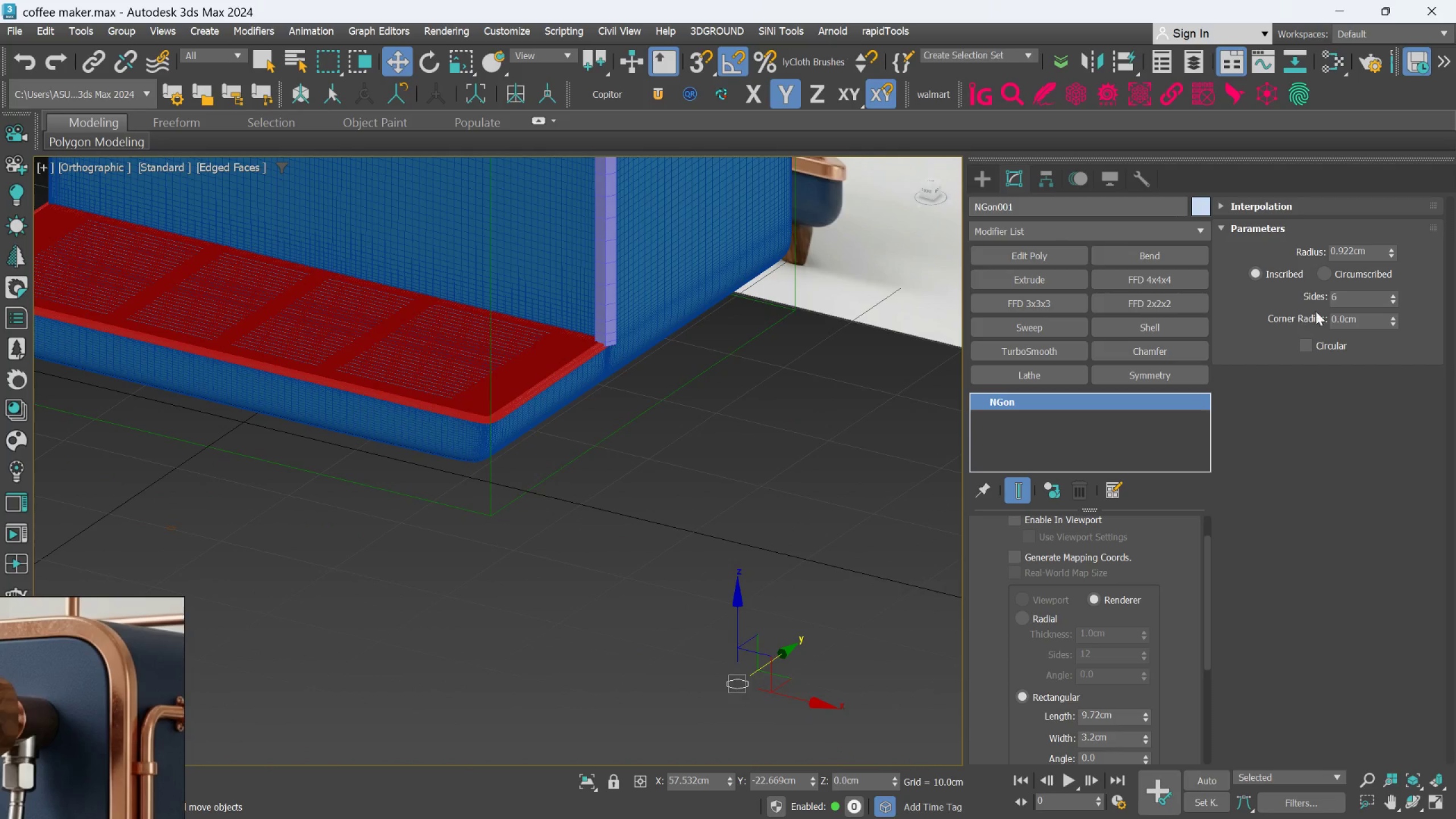 
hold_key(key=AltLeft, duration=1.34)
left_click_drag(start_coordinate=[1395, 256], to_coordinate=[1393, 399])
 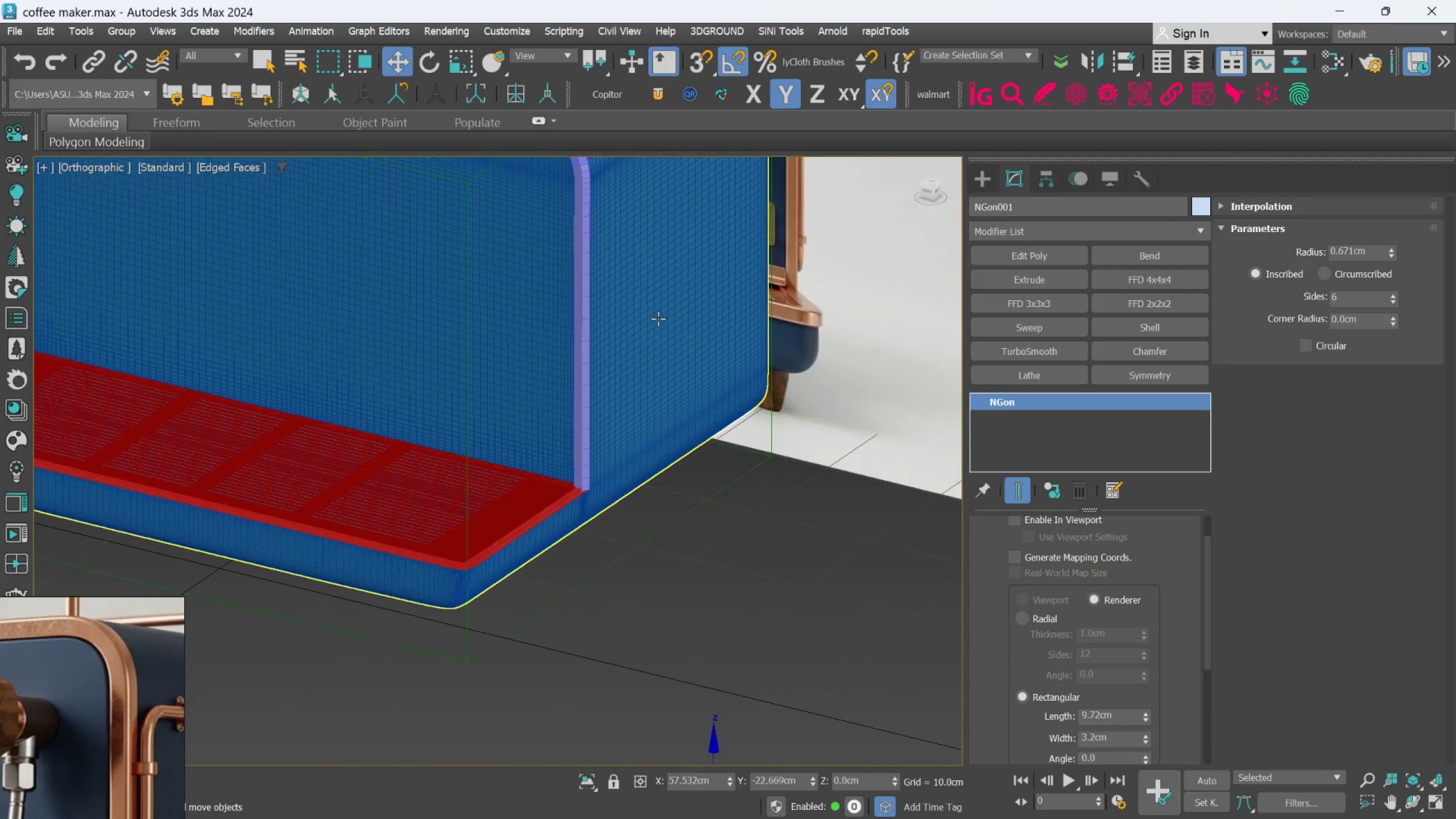 
scroll: coordinate [537, 287], scroll_direction: up, amount: 3.0
 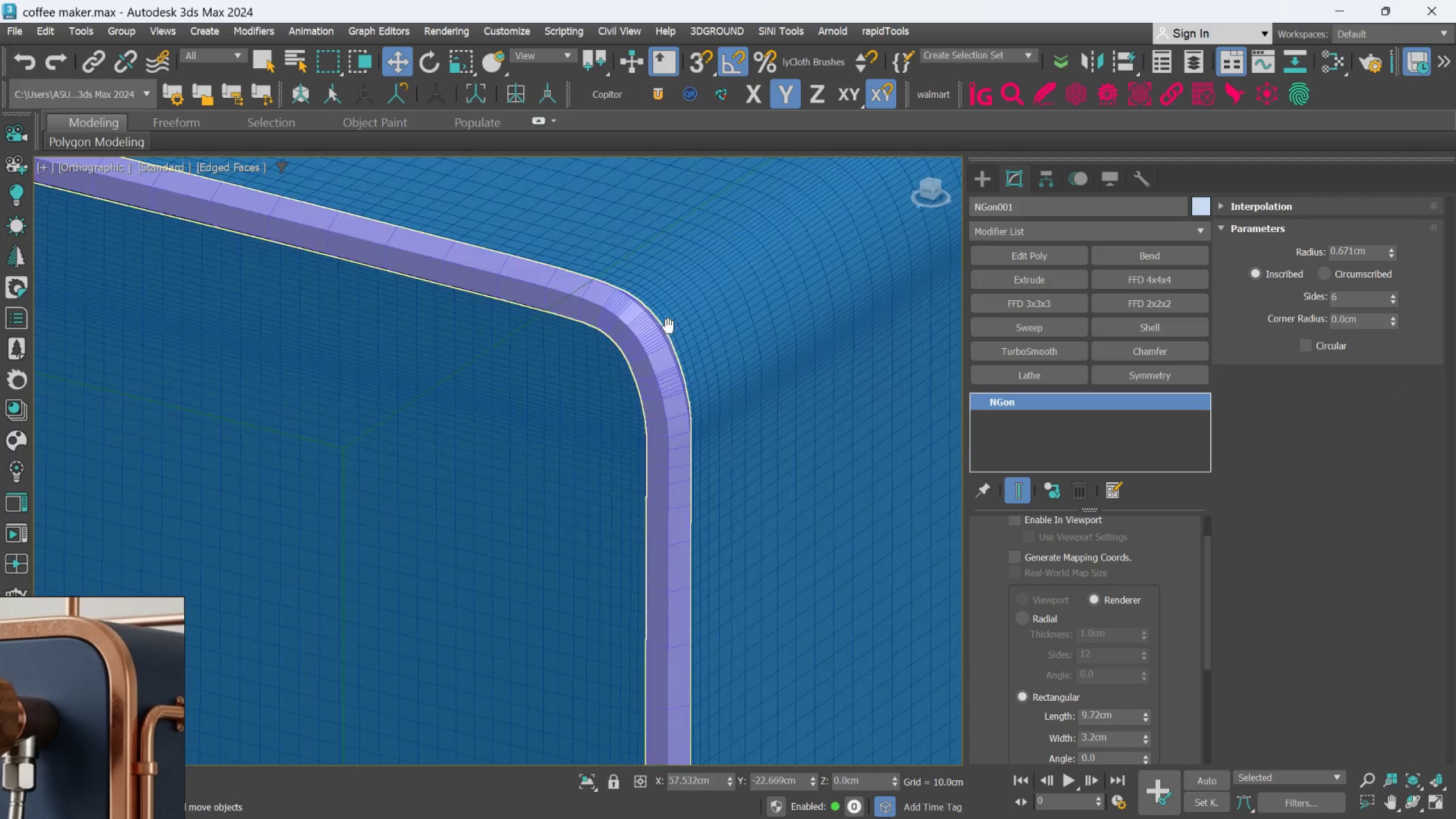 
scroll: coordinate [750, 547], scroll_direction: down, amount: 3.0
 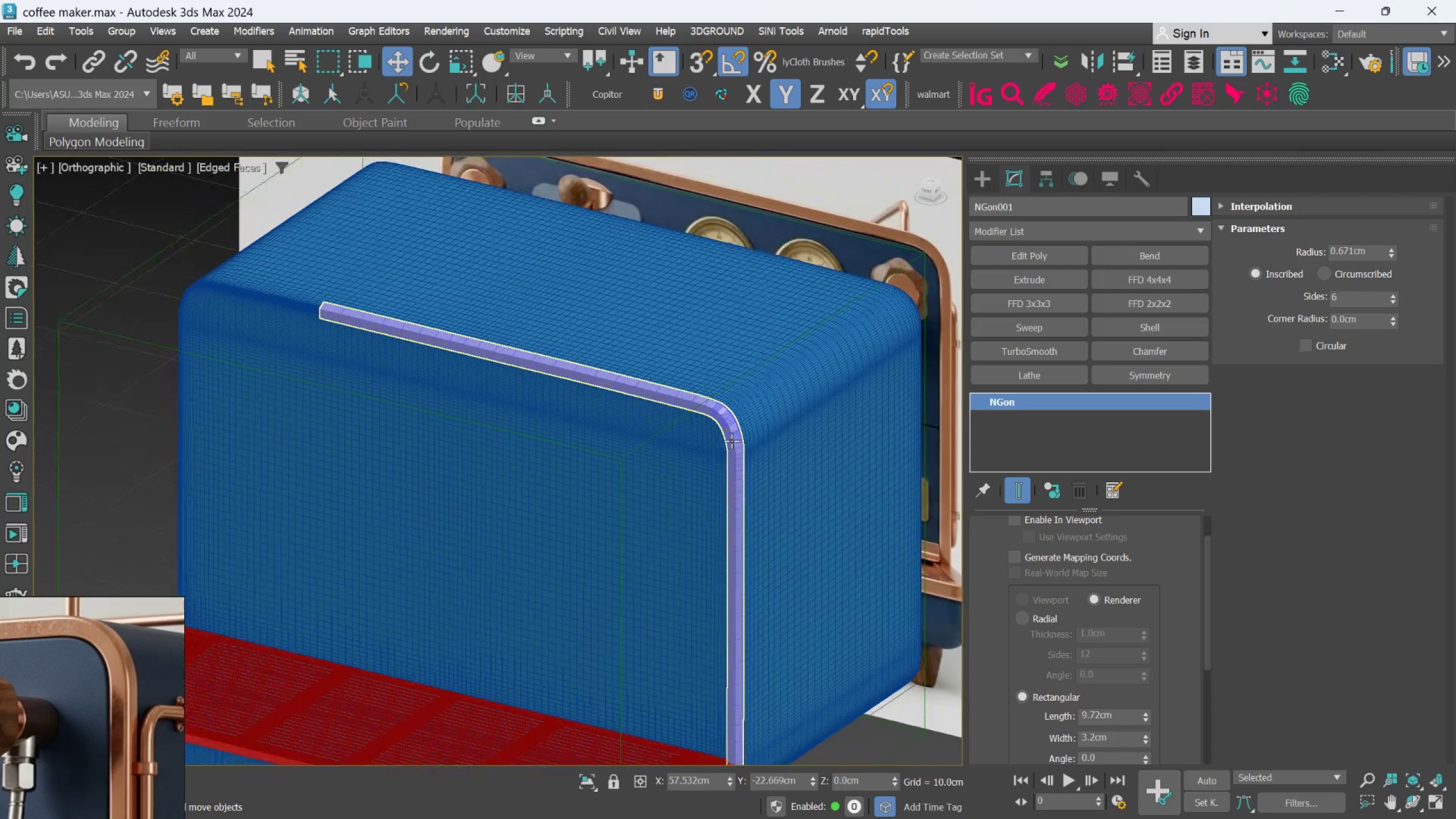 
scroll: coordinate [733, 432], scroll_direction: up, amount: 6.0
 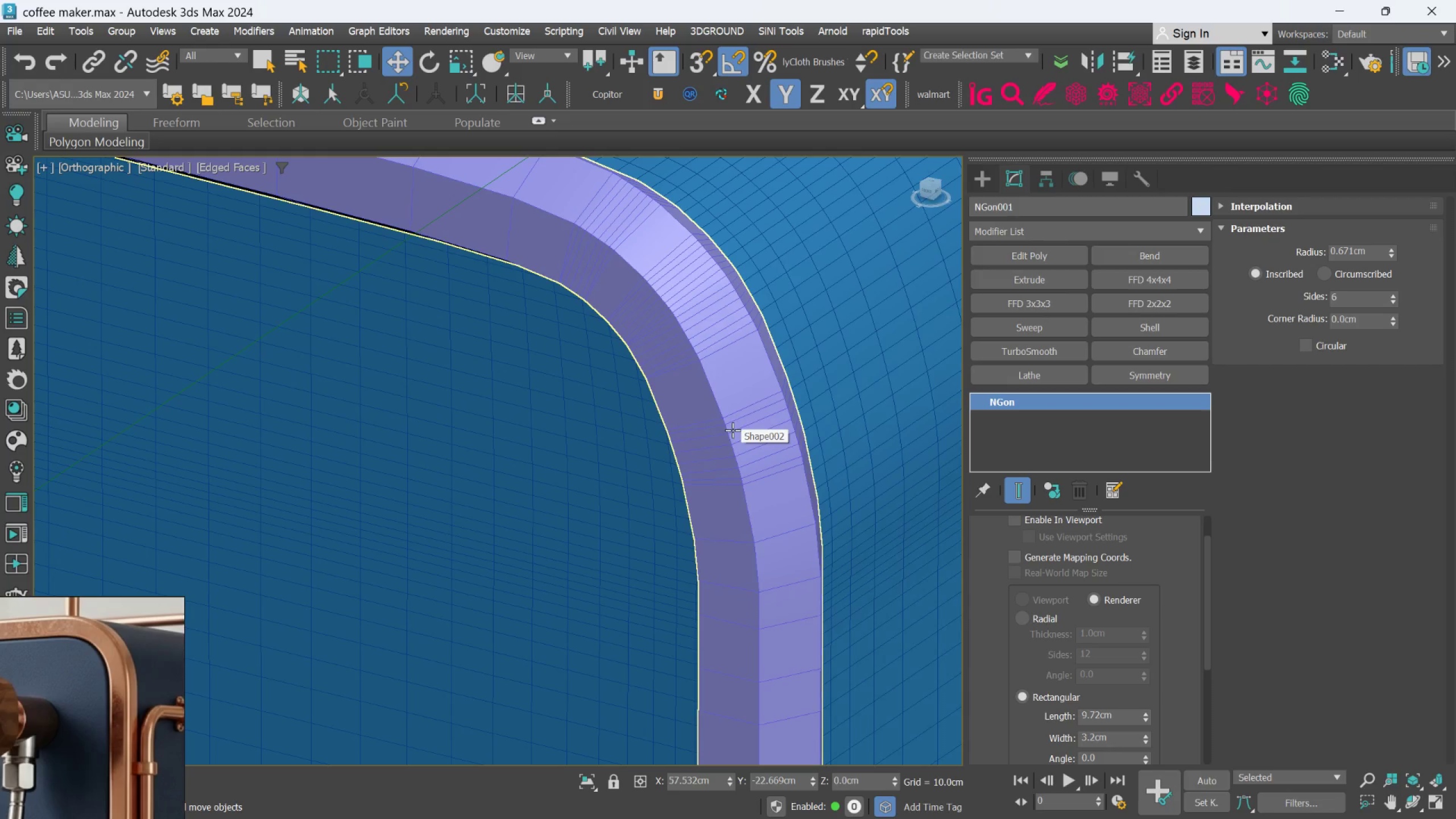 
scroll: coordinate [792, 491], scroll_direction: down, amount: 7.0
 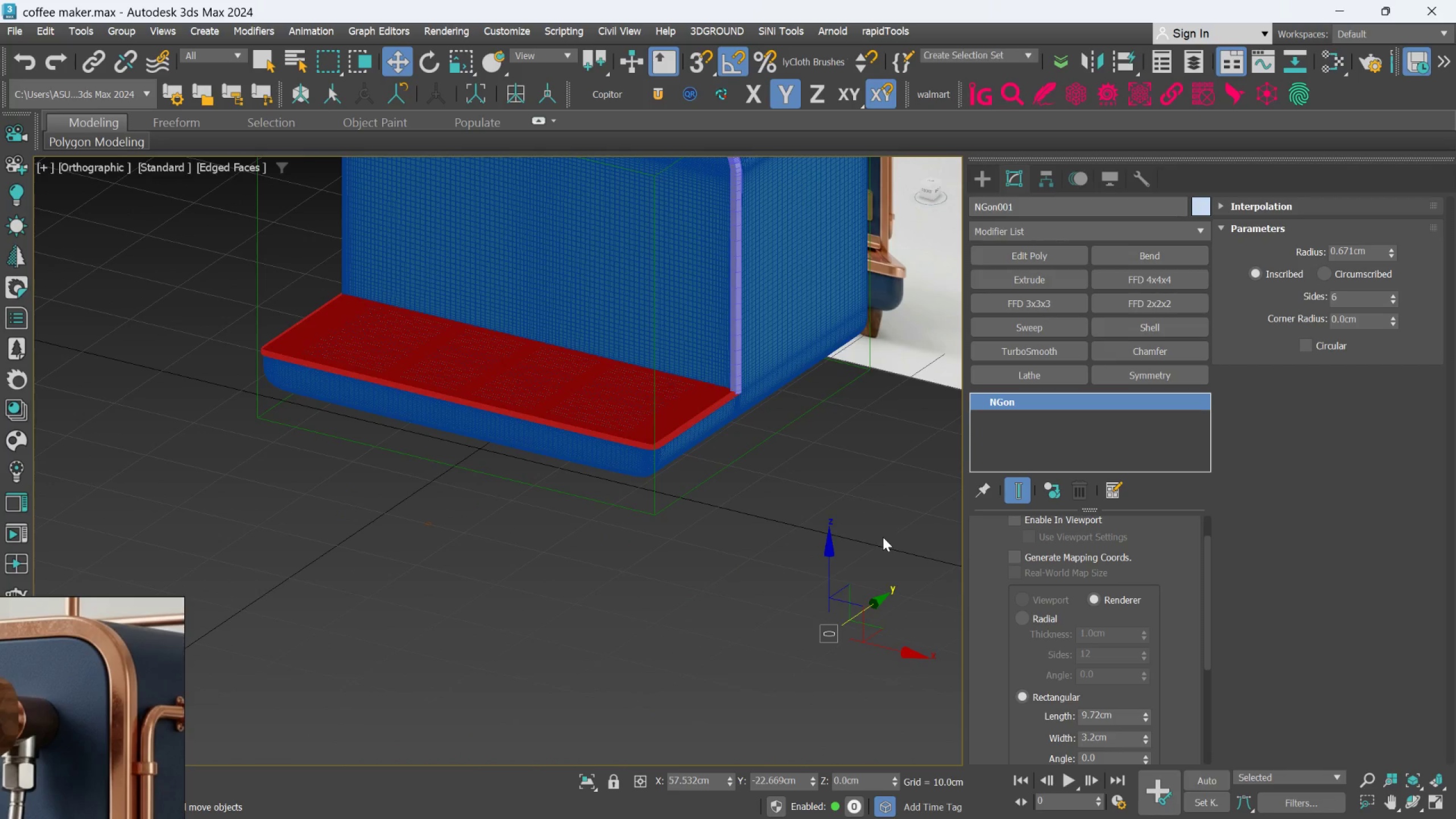 
left_click([996, 182])
 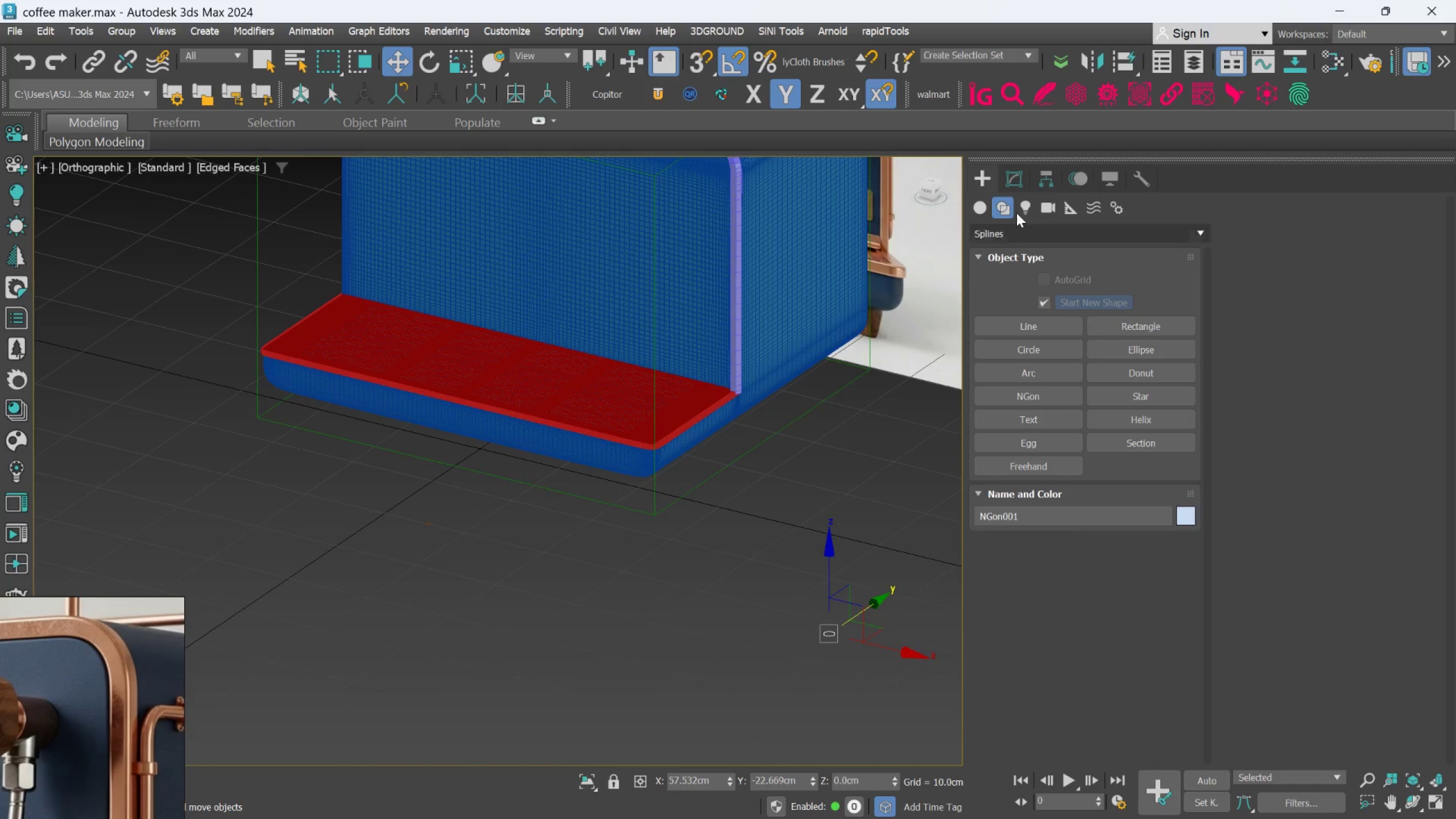 
left_click([1014, 185])
 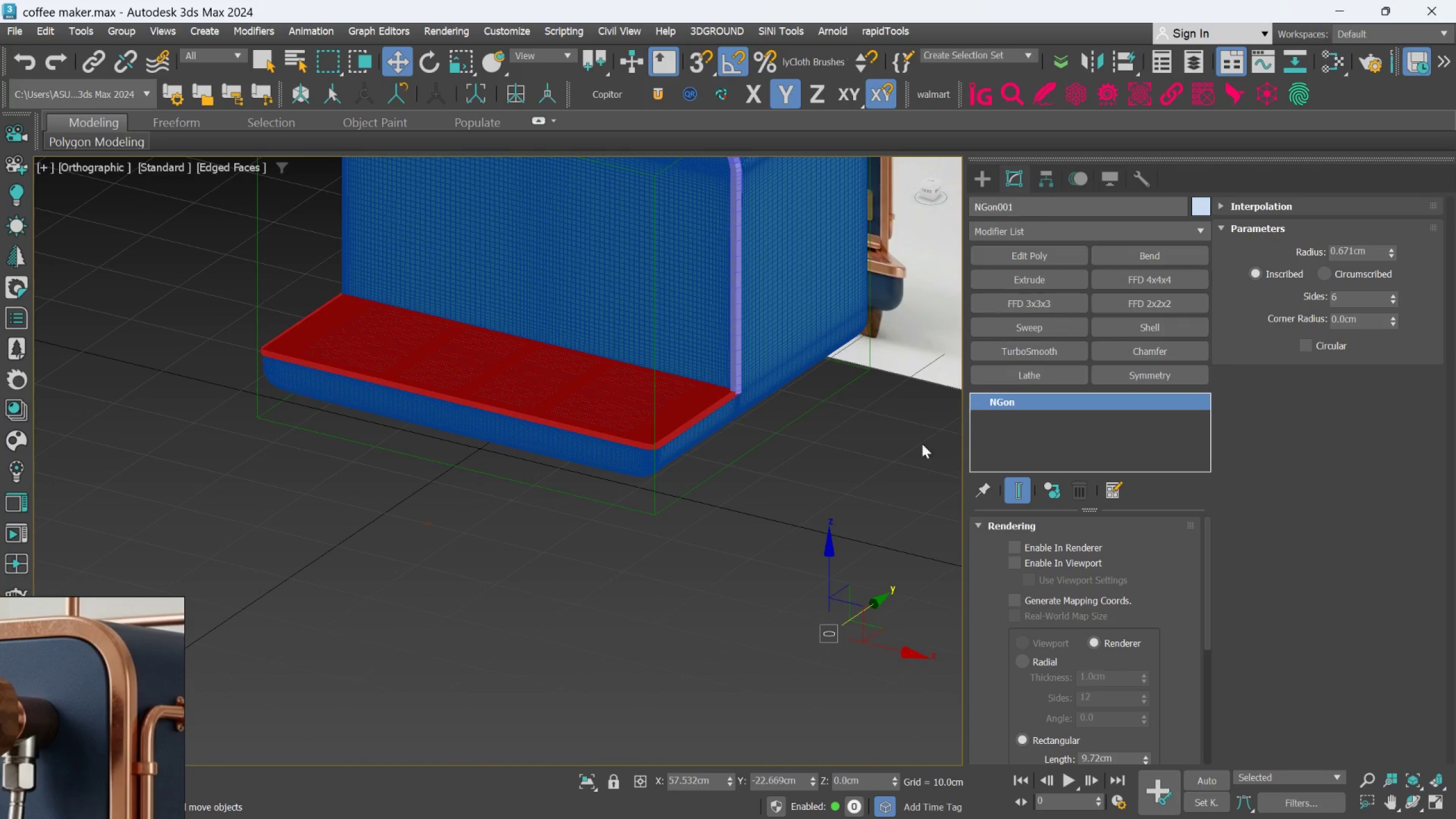 
left_click([828, 436])
 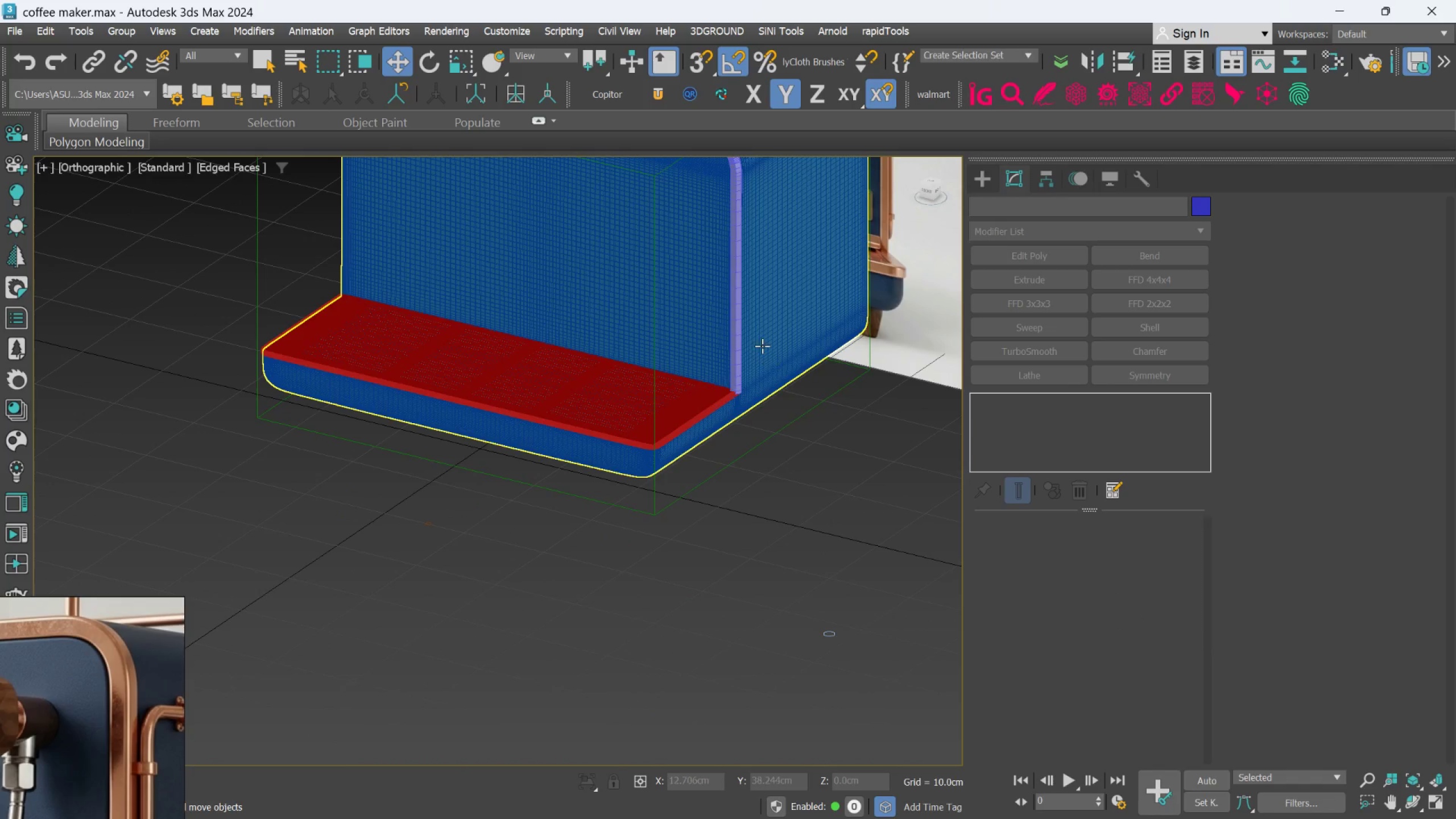 
left_click([728, 350])
 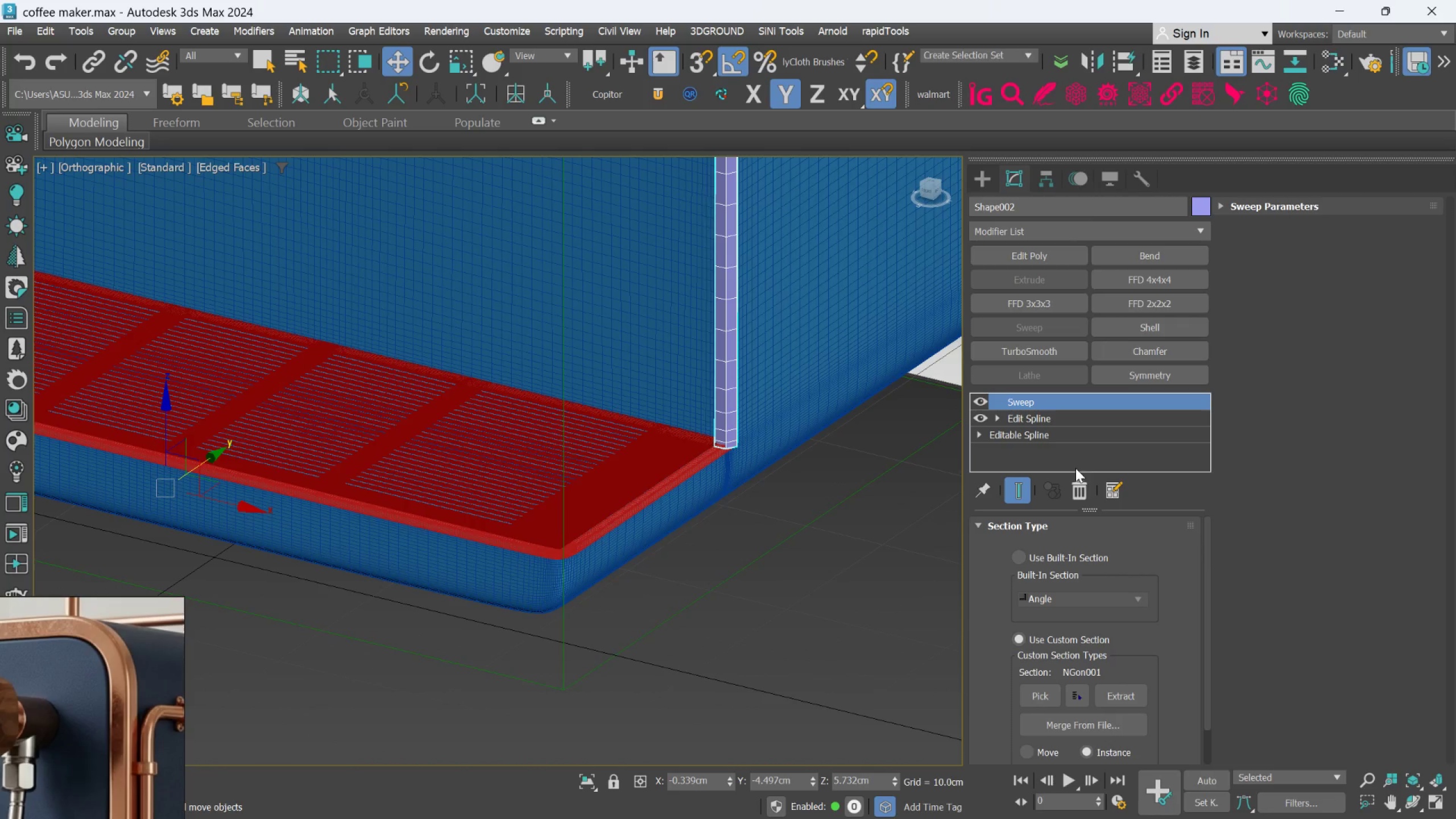 
scroll: coordinate [744, 340], scroll_direction: up, amount: 2.0
 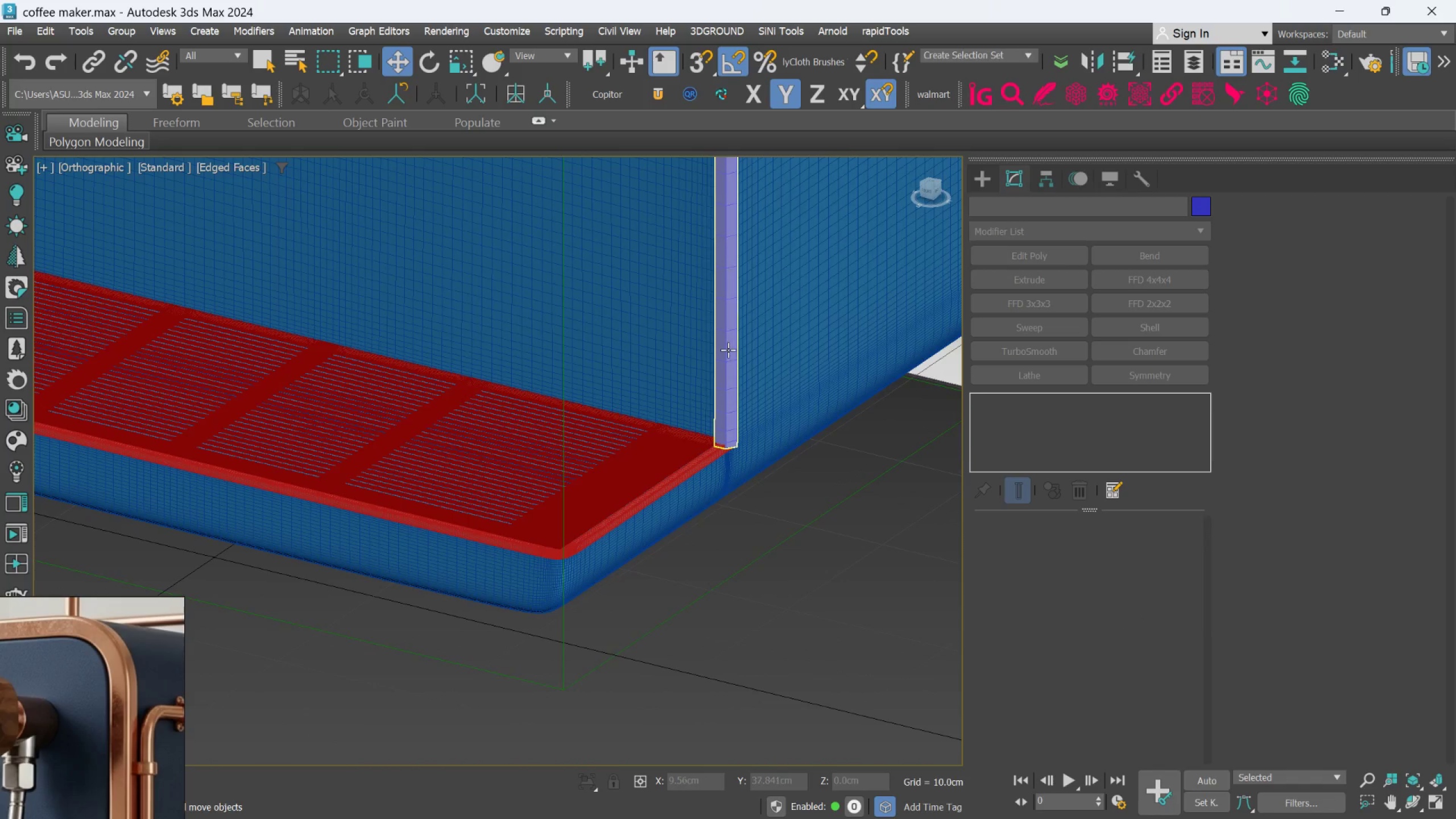 
left_click([1078, 485])
 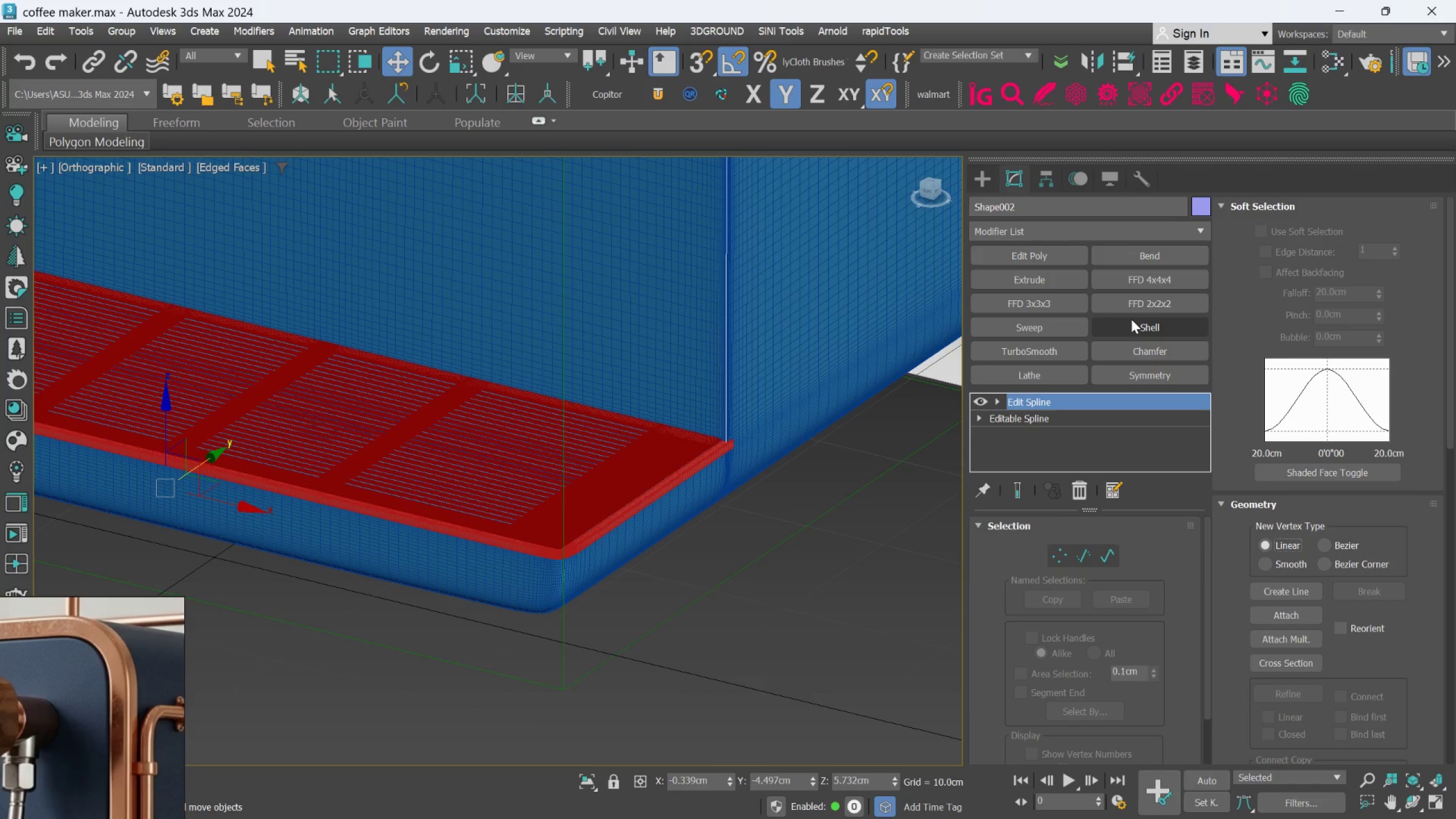 
left_click([1071, 328])
 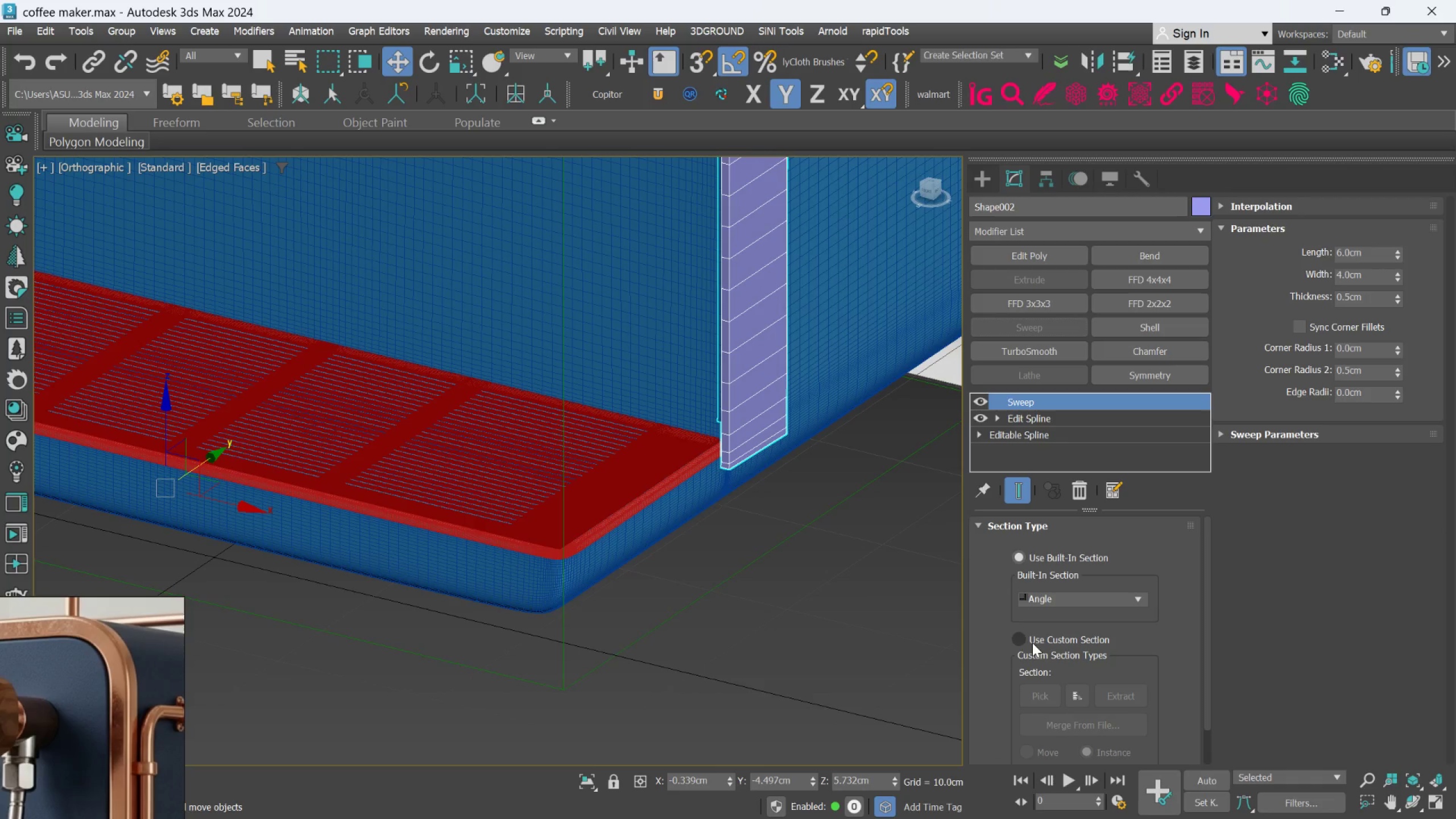 
left_click([1018, 643])
 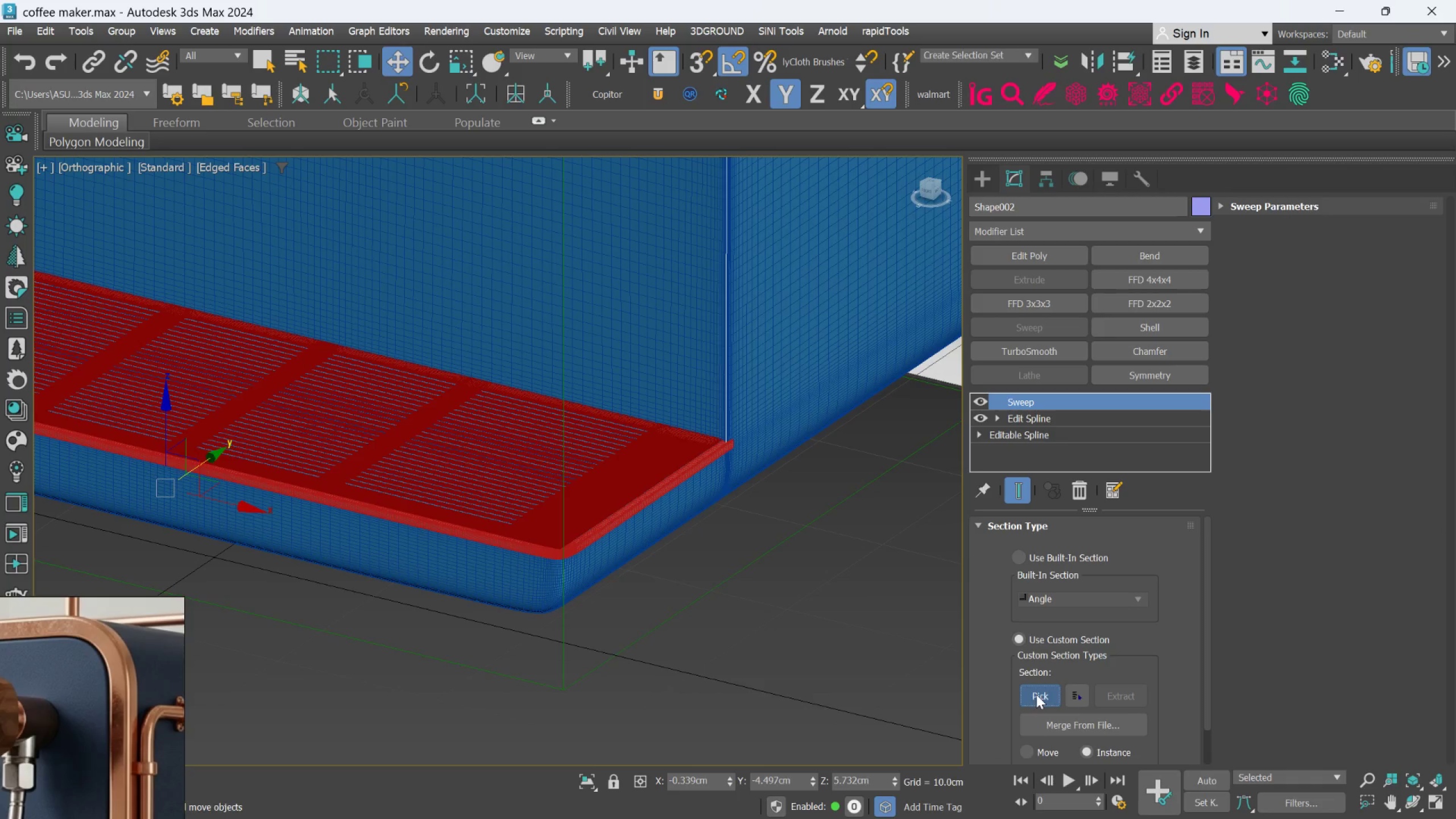 
scroll: coordinate [651, 589], scroll_direction: down, amount: 1.0
 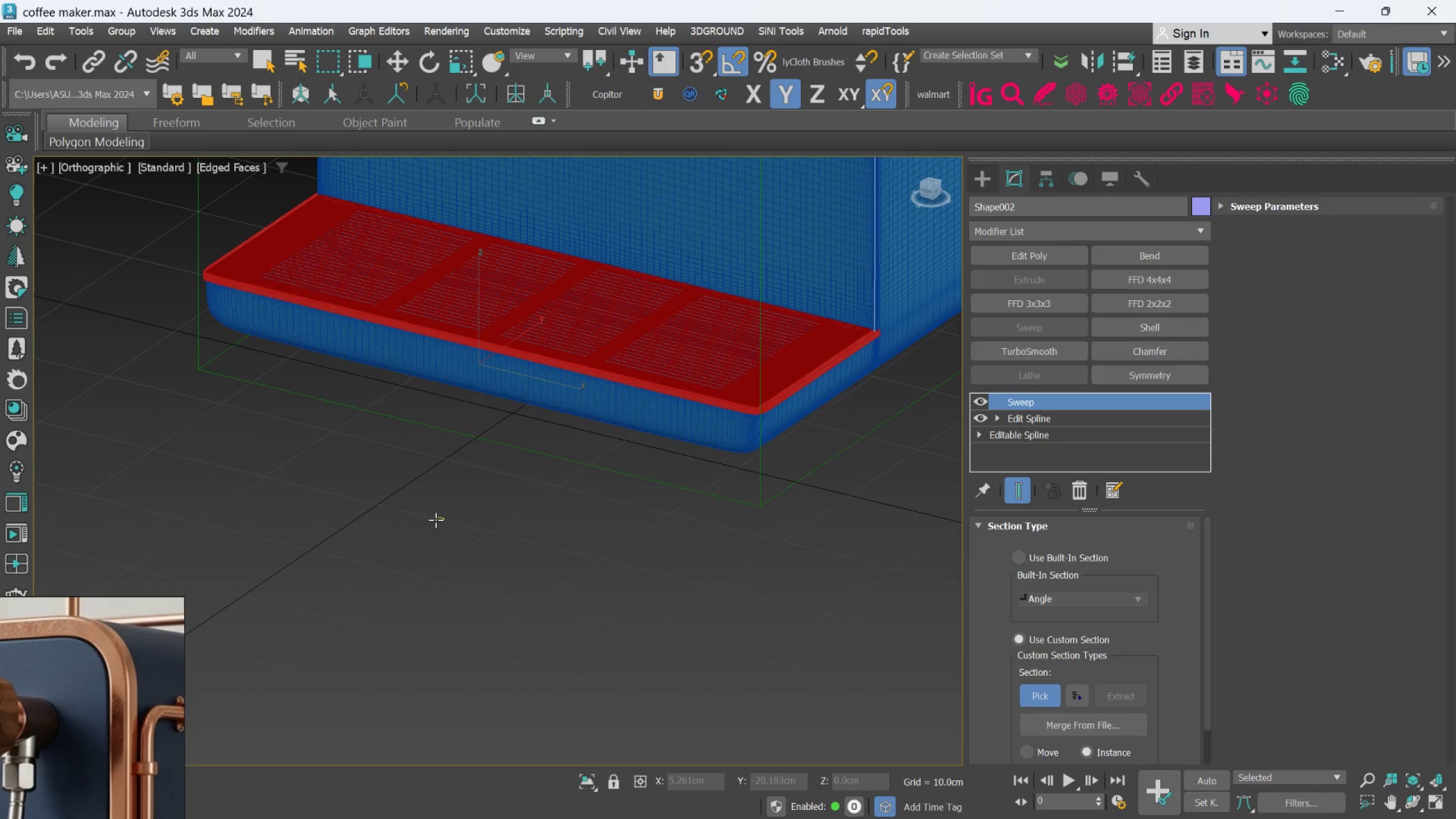 
left_click([436, 520])
 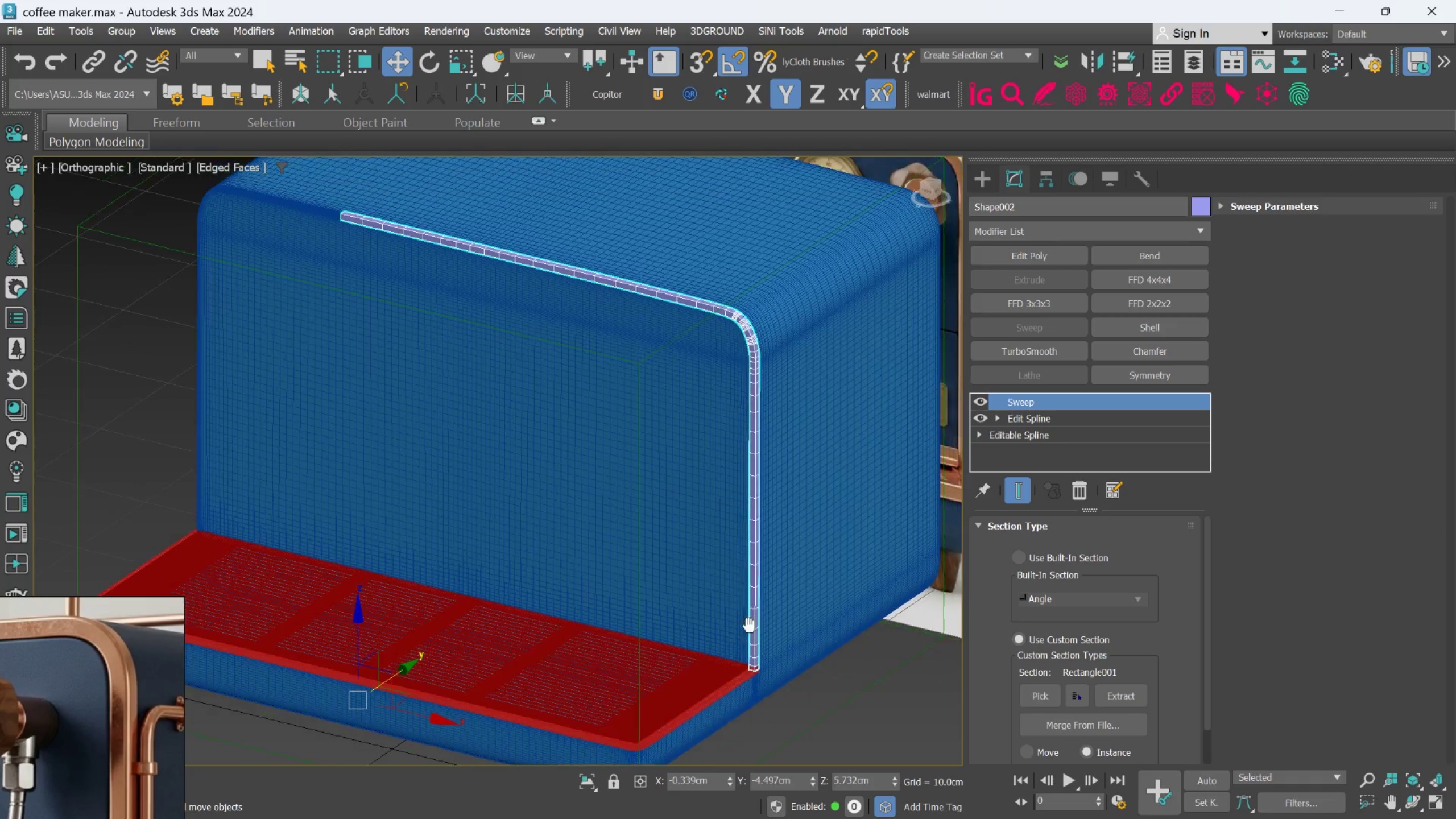 
scroll: coordinate [758, 303], scroll_direction: up, amount: 3.0
 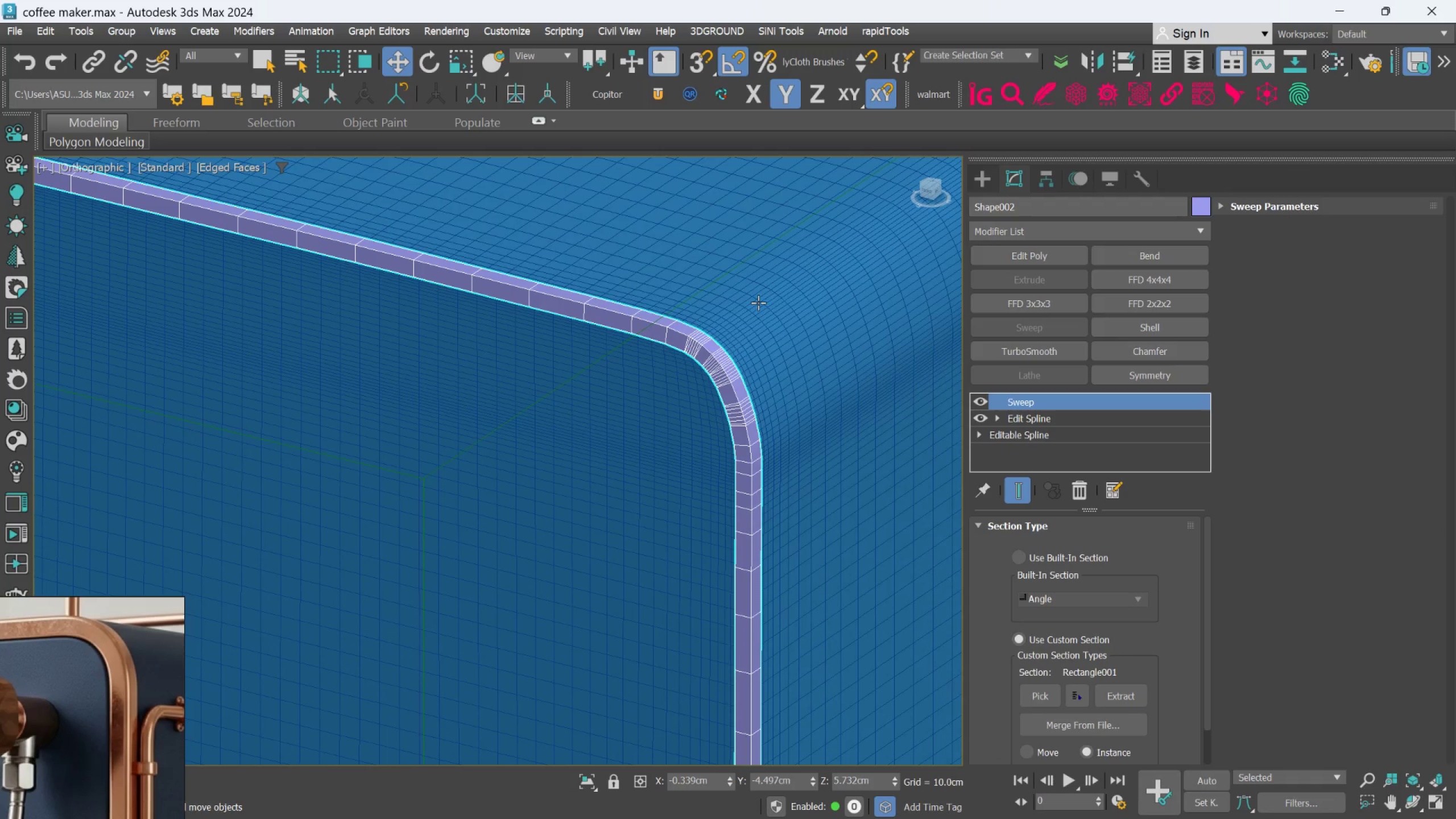 
hold_key(key=AltLeft, duration=0.51)
 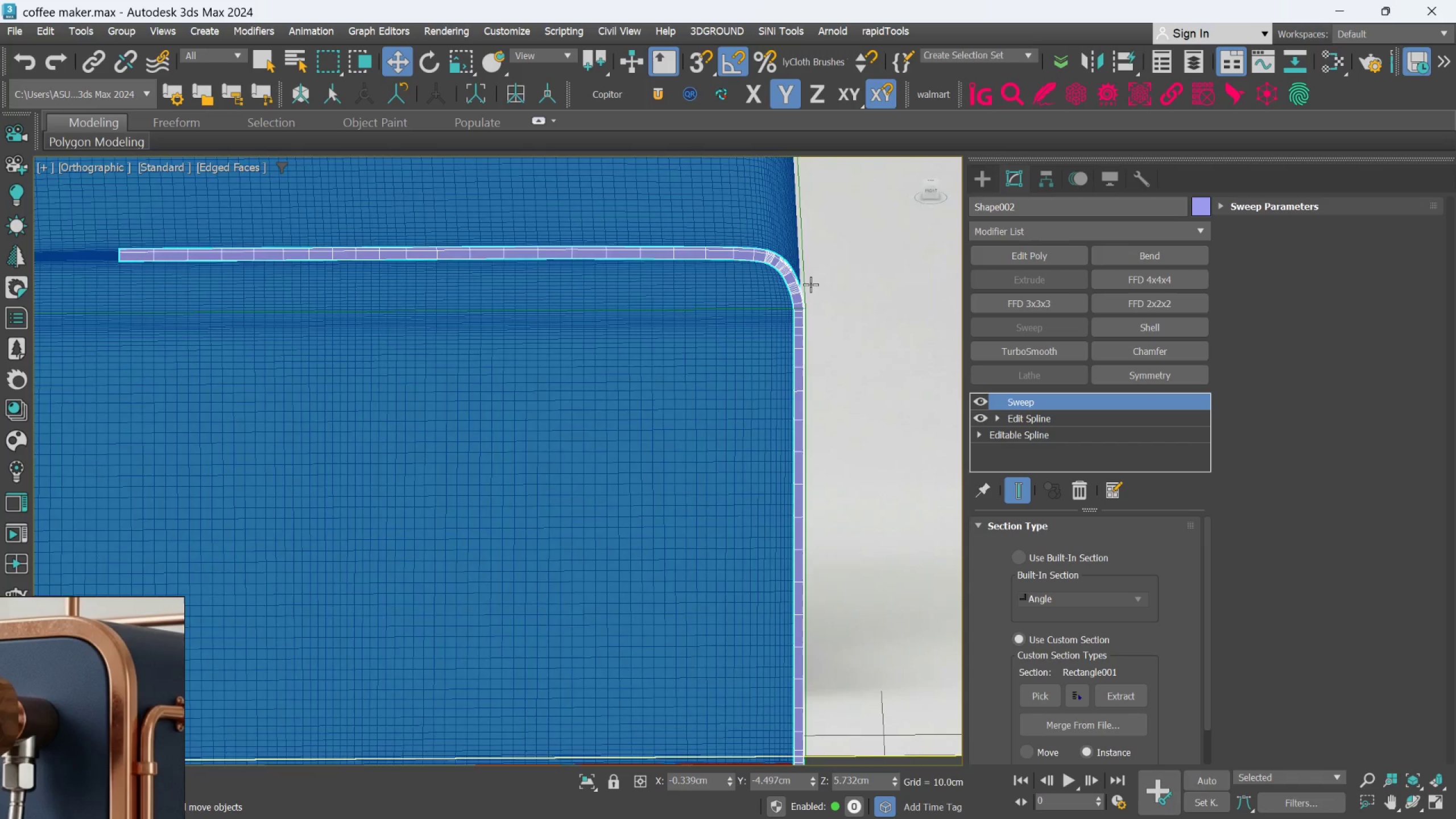 
scroll: coordinate [751, 325], scroll_direction: down, amount: 2.0
 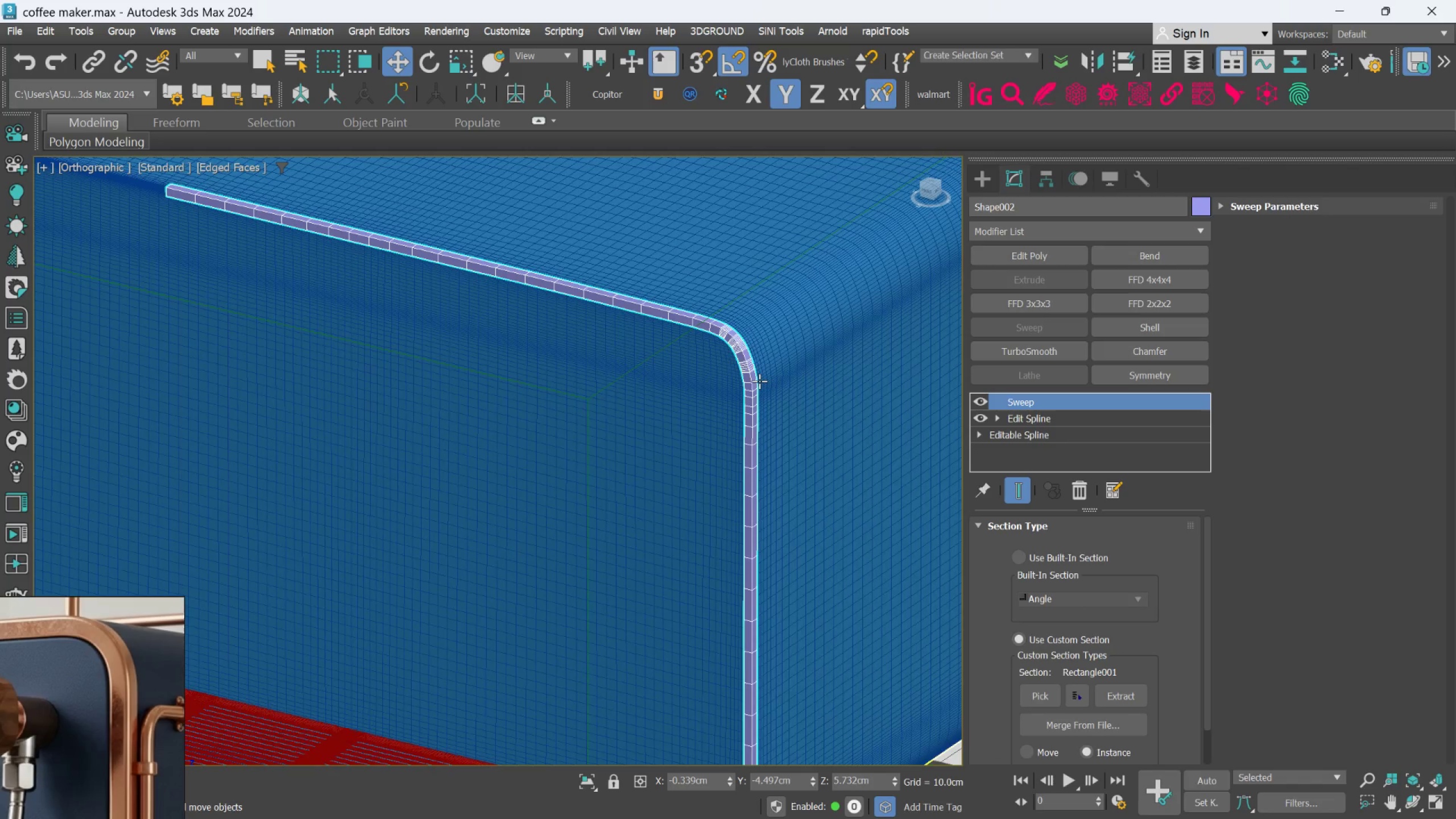 
hold_key(key=AltLeft, duration=0.56)
 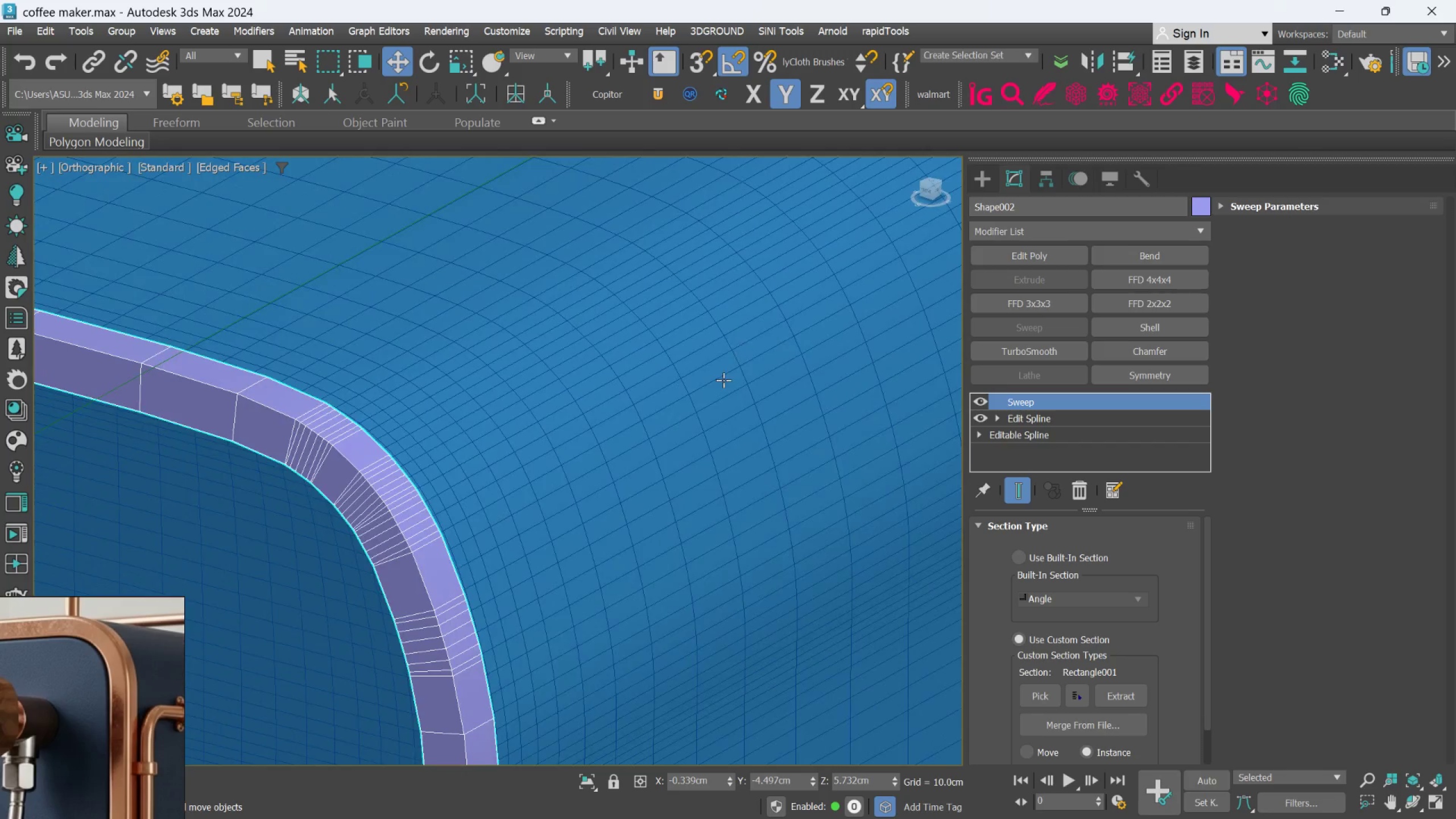 
scroll: coordinate [794, 326], scroll_direction: up, amount: 5.0
 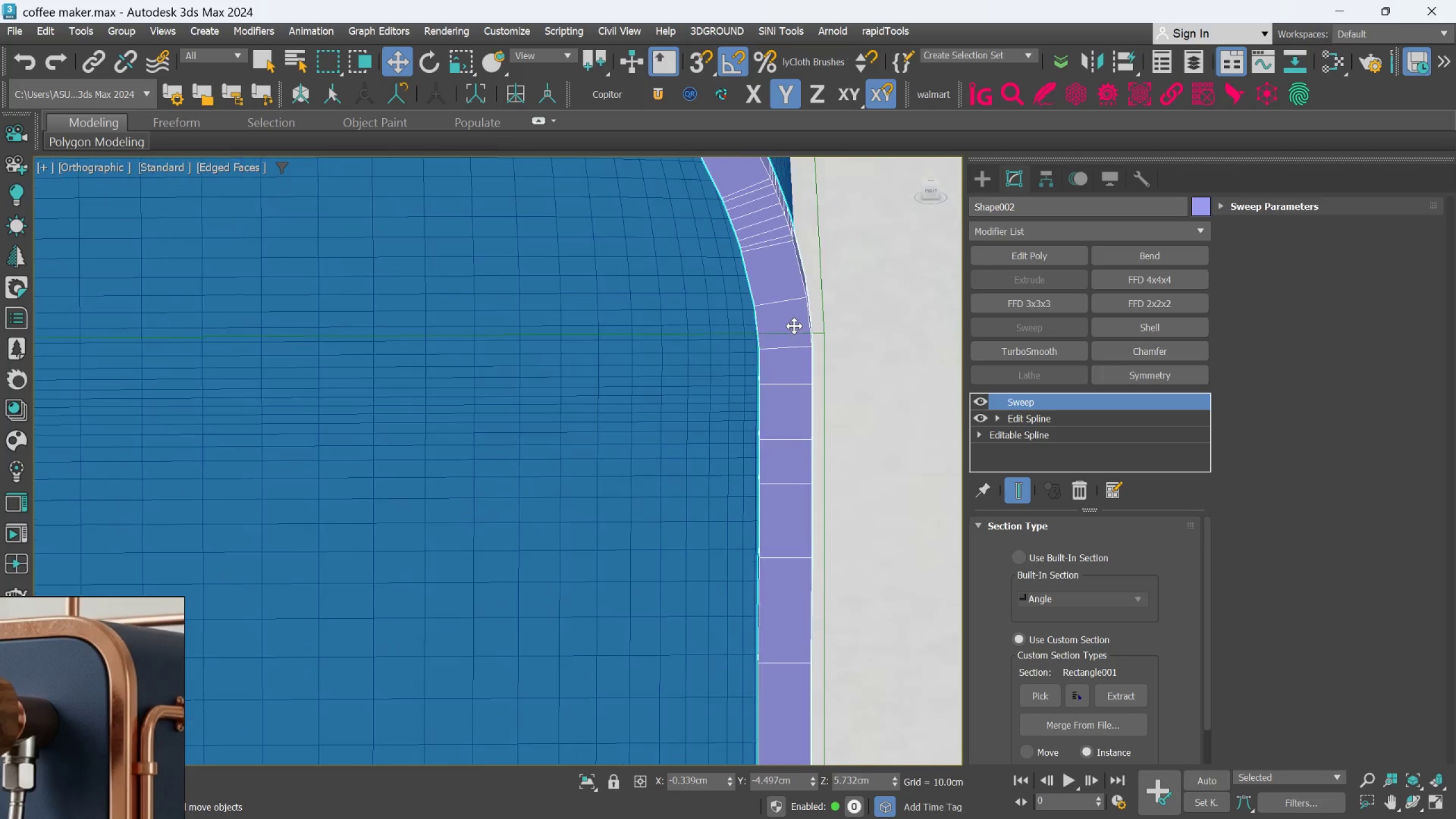 
hold_key(key=AltLeft, duration=0.48)
 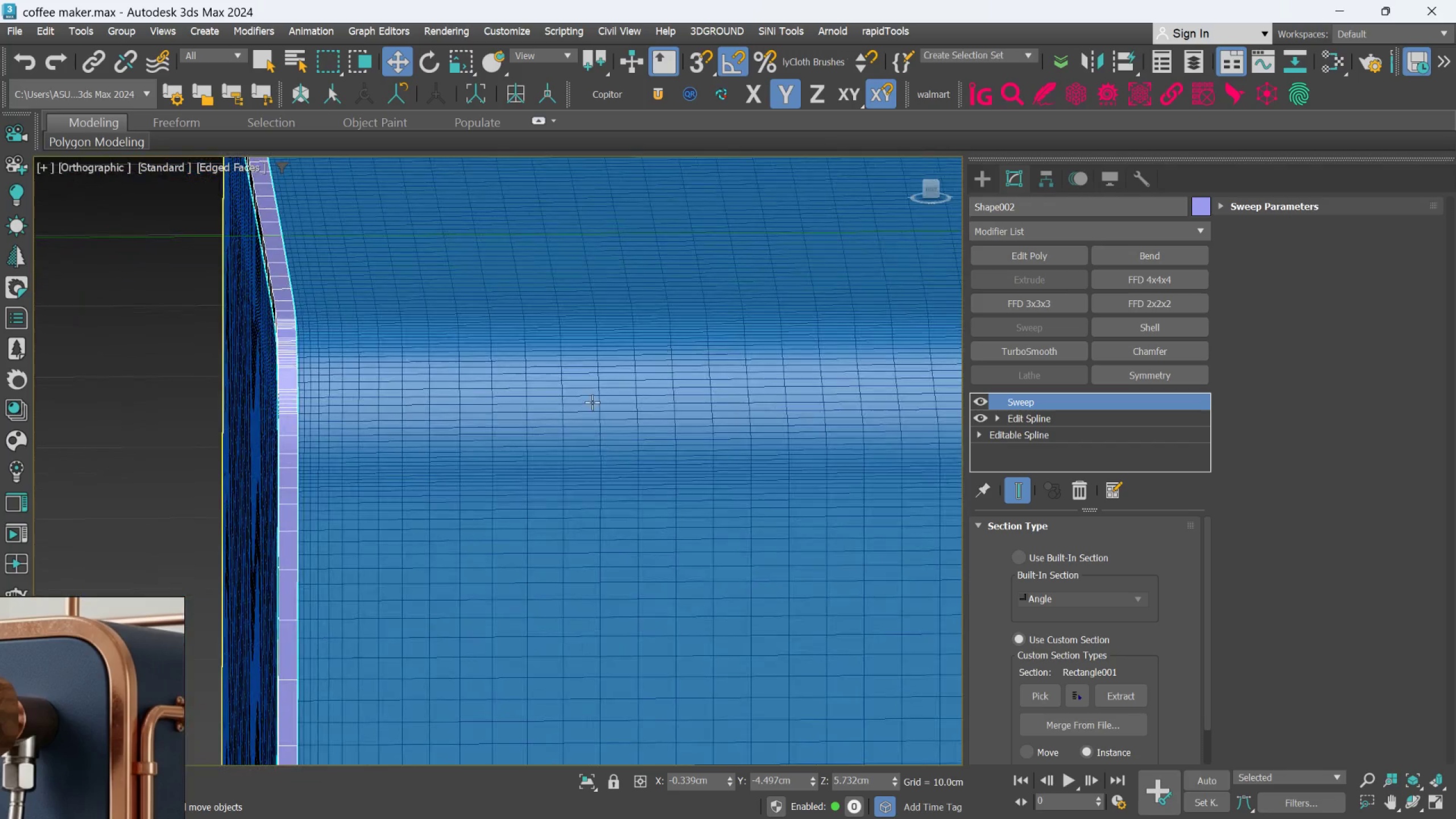 
scroll: coordinate [718, 410], scroll_direction: down, amount: 3.0
 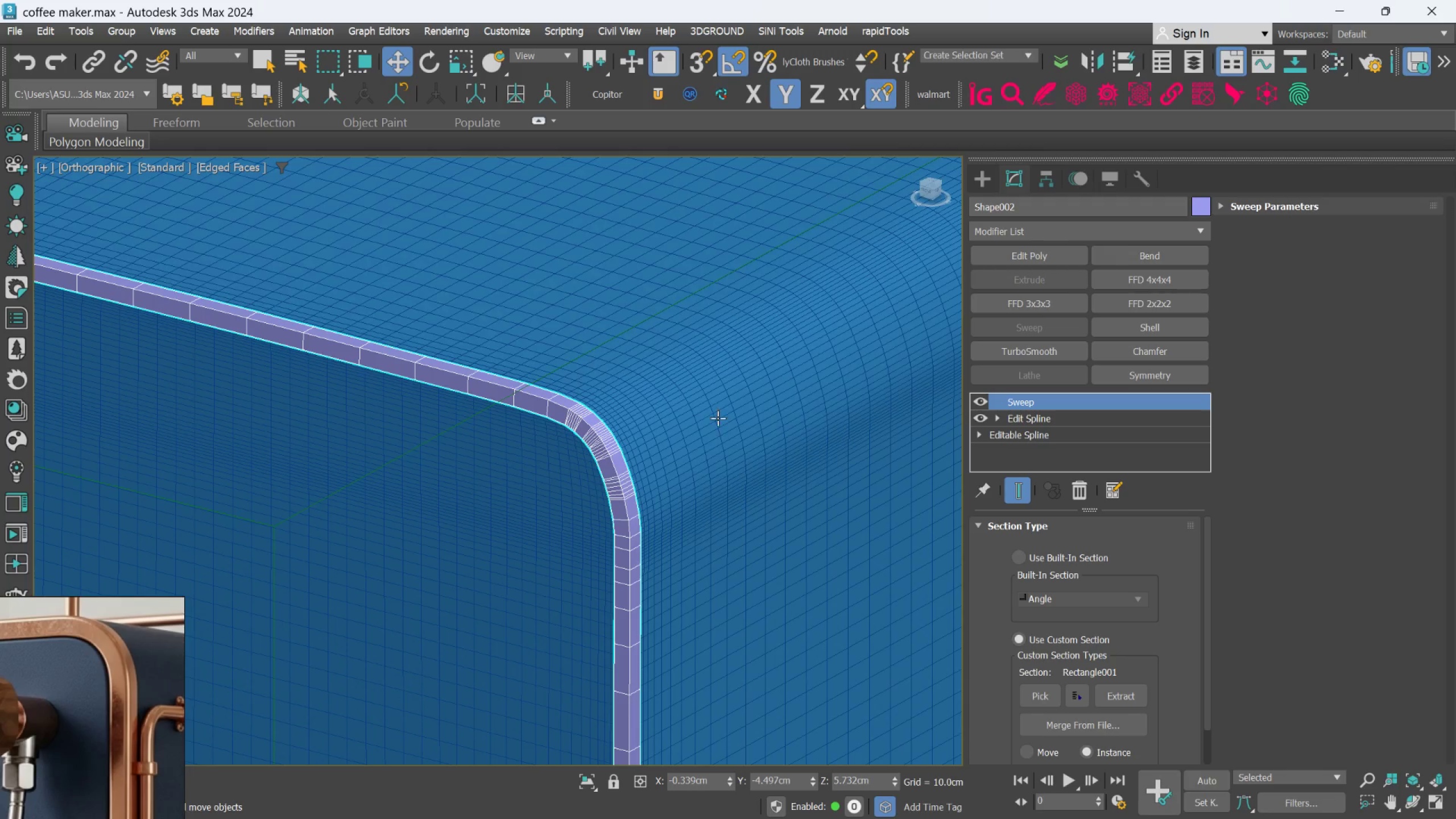 
hold_key(key=AltLeft, duration=0.33)
 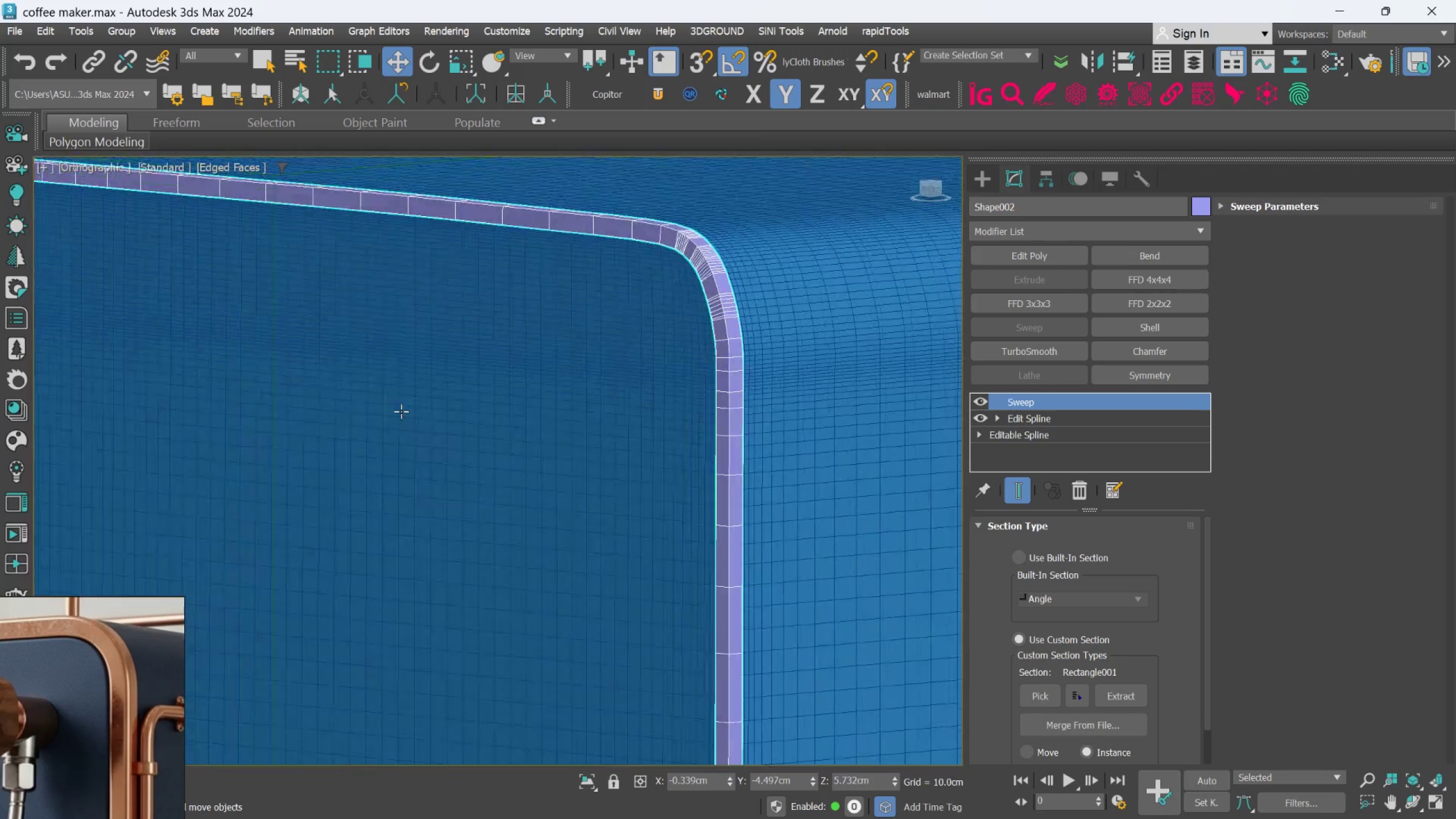 
scroll: coordinate [359, 415], scroll_direction: none, amount: 0.0
 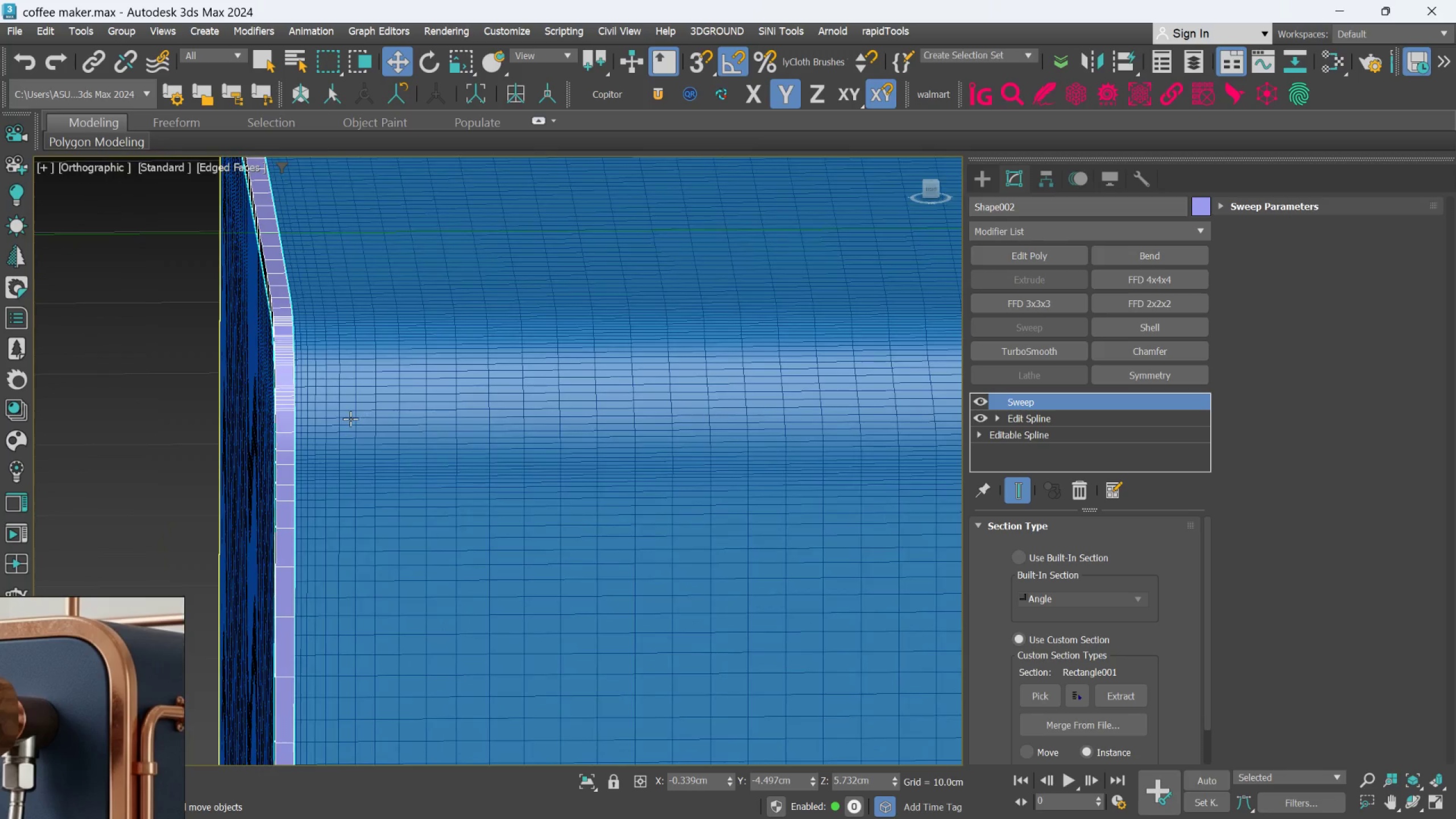 
key(Alt+AltLeft)
 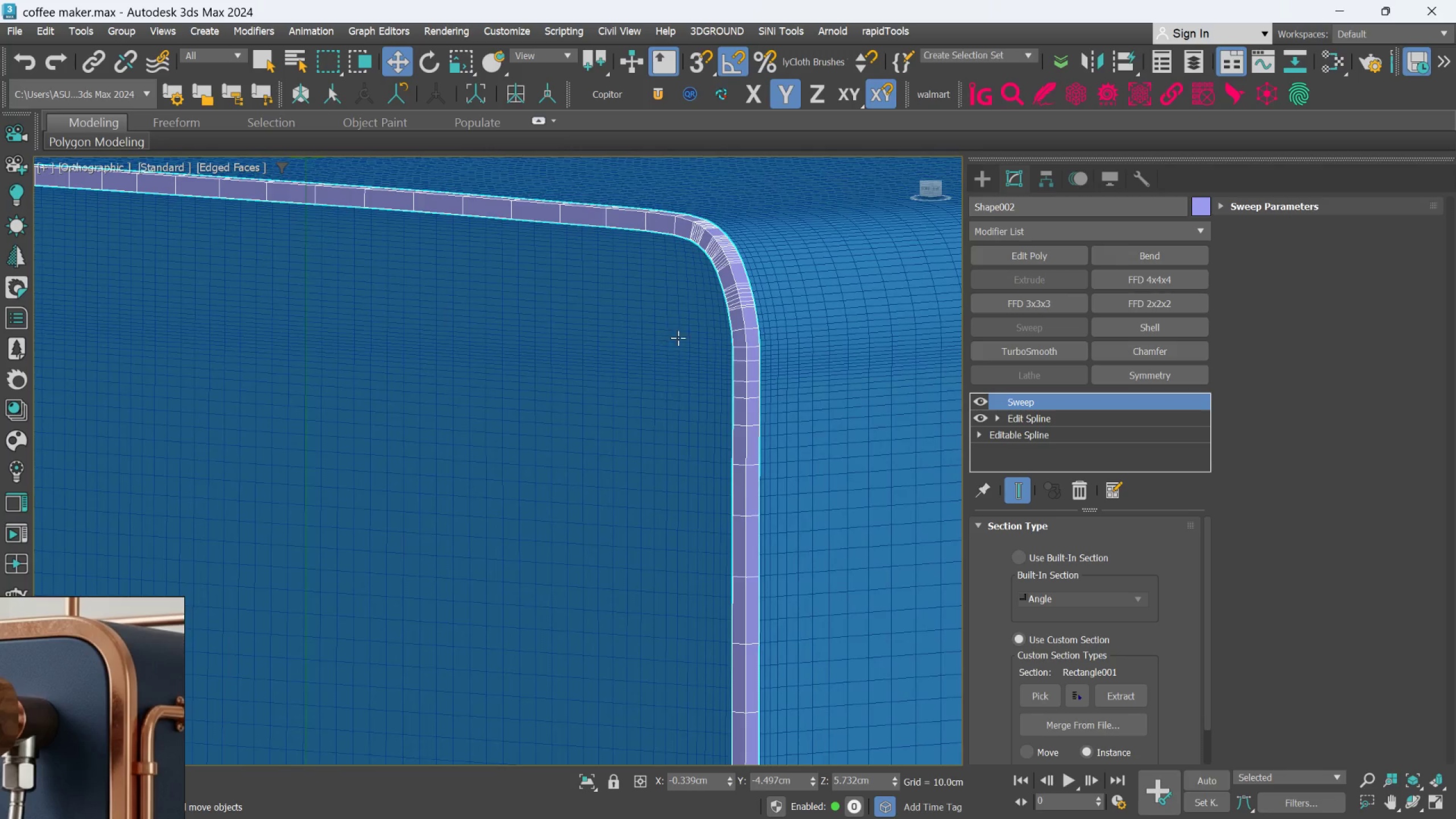 
scroll: coordinate [615, 401], scroll_direction: up, amount: 3.0
 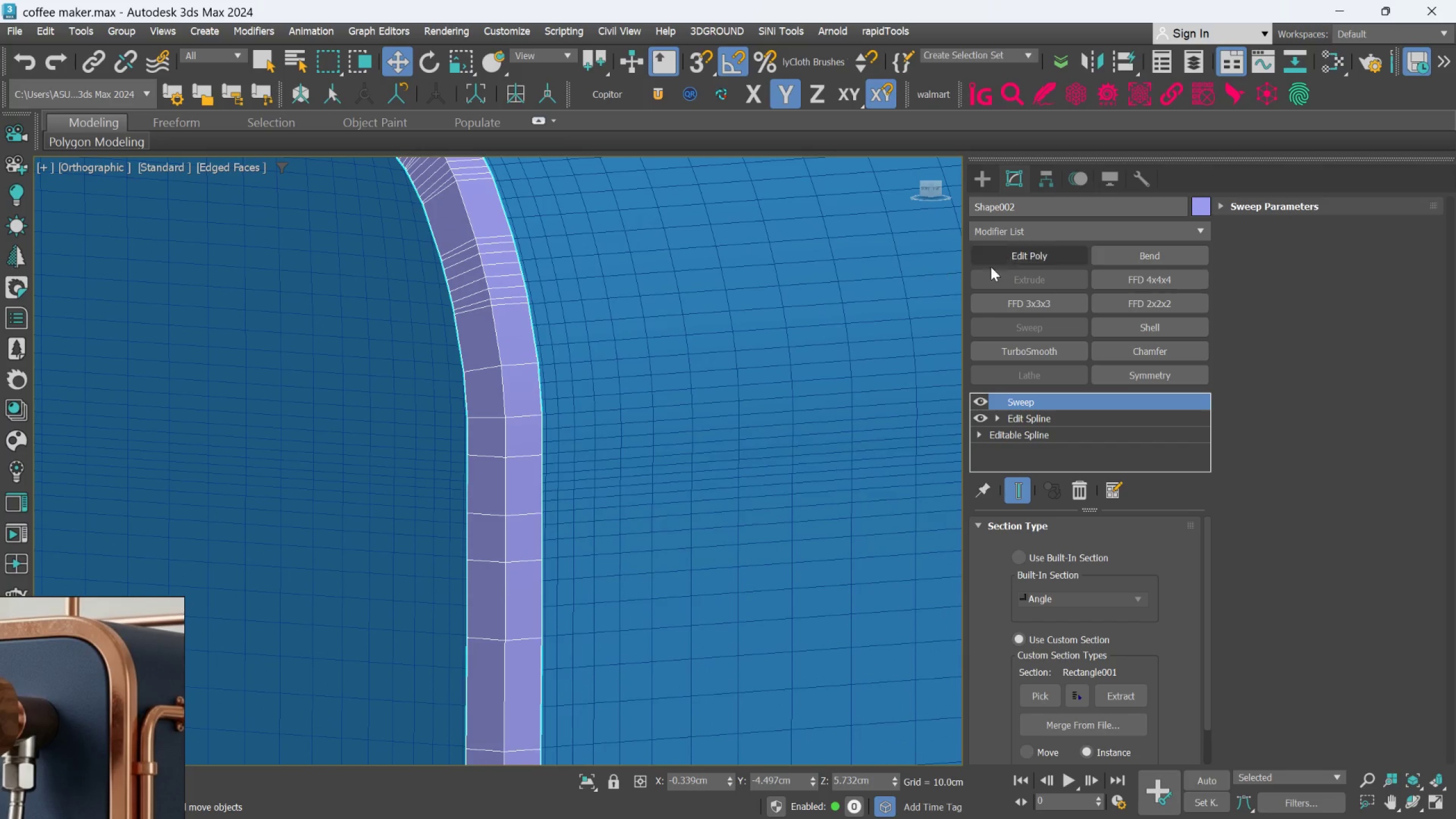 
scroll: coordinate [532, 375], scroll_direction: down, amount: 2.0
 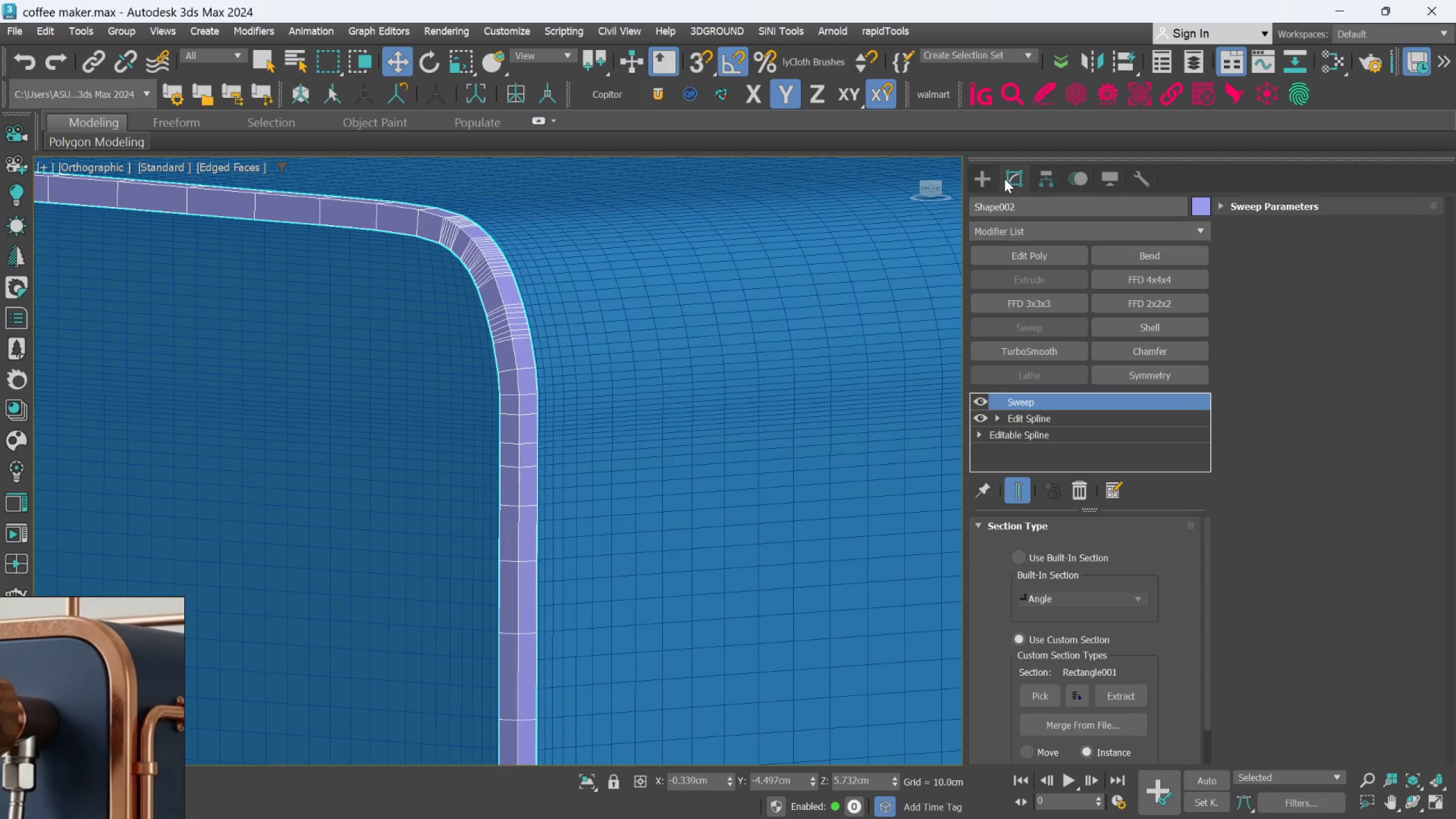 
left_click([988, 176])
 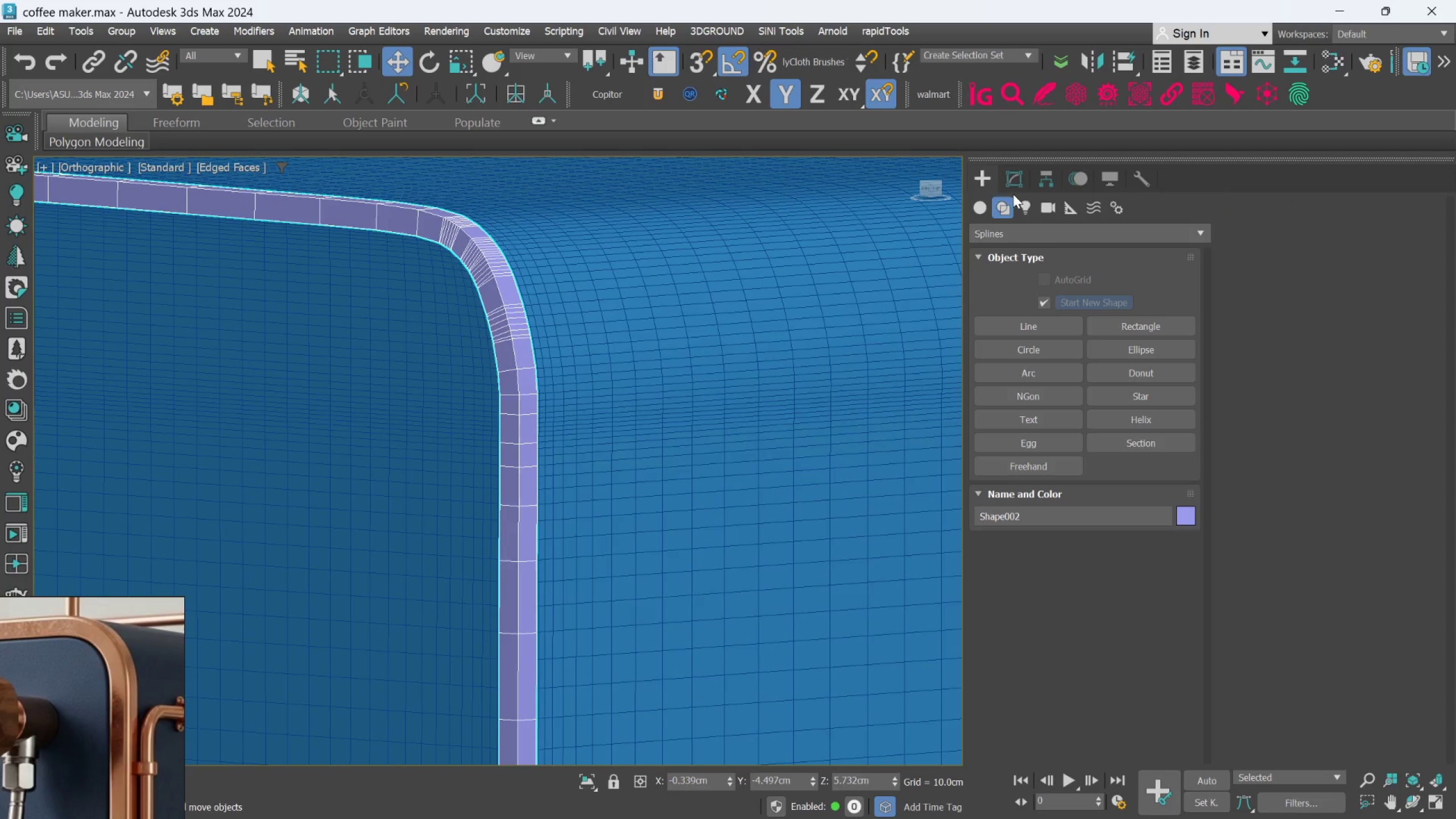 
left_click([1015, 181])
 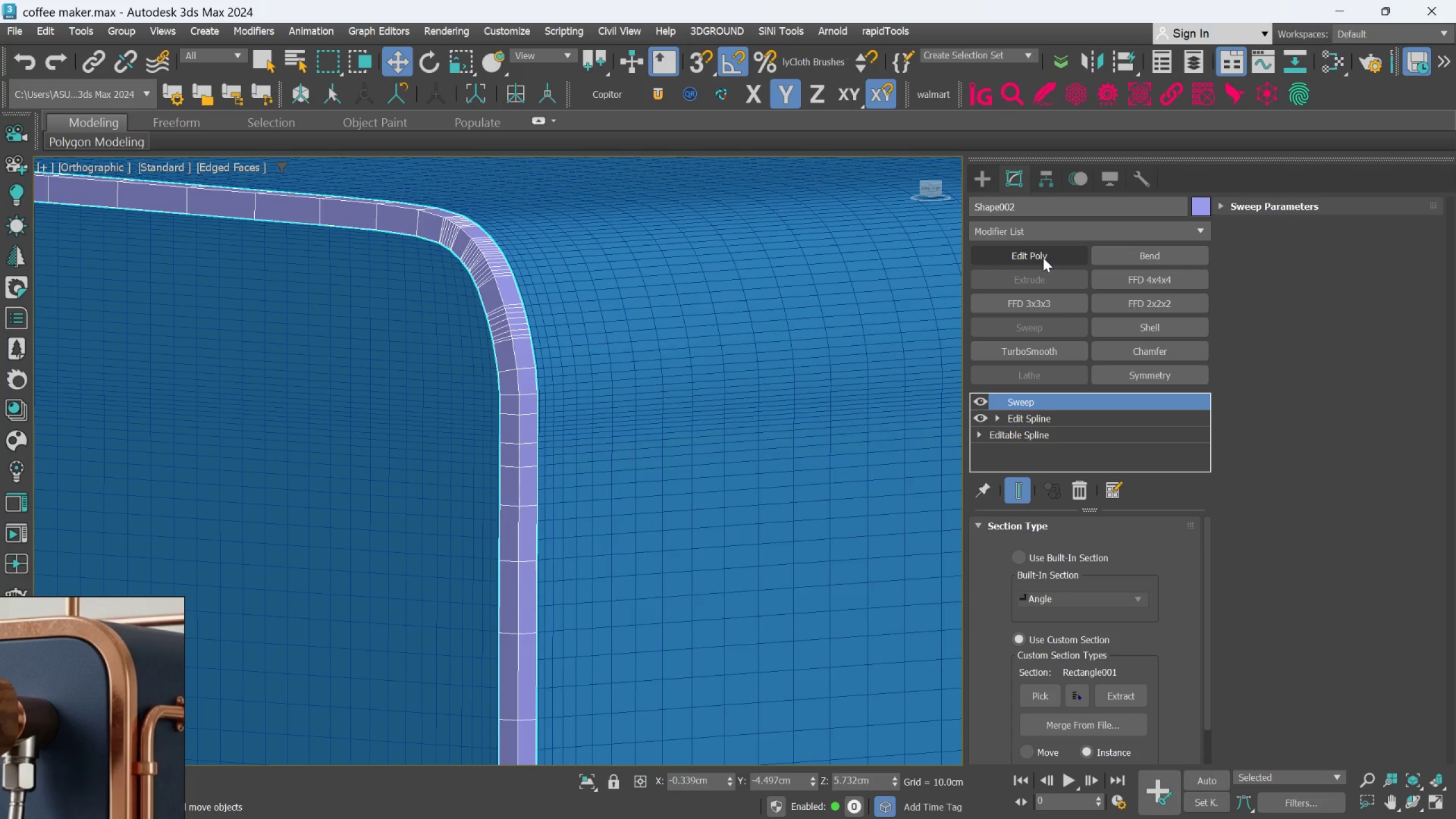 
left_click([1043, 257])
 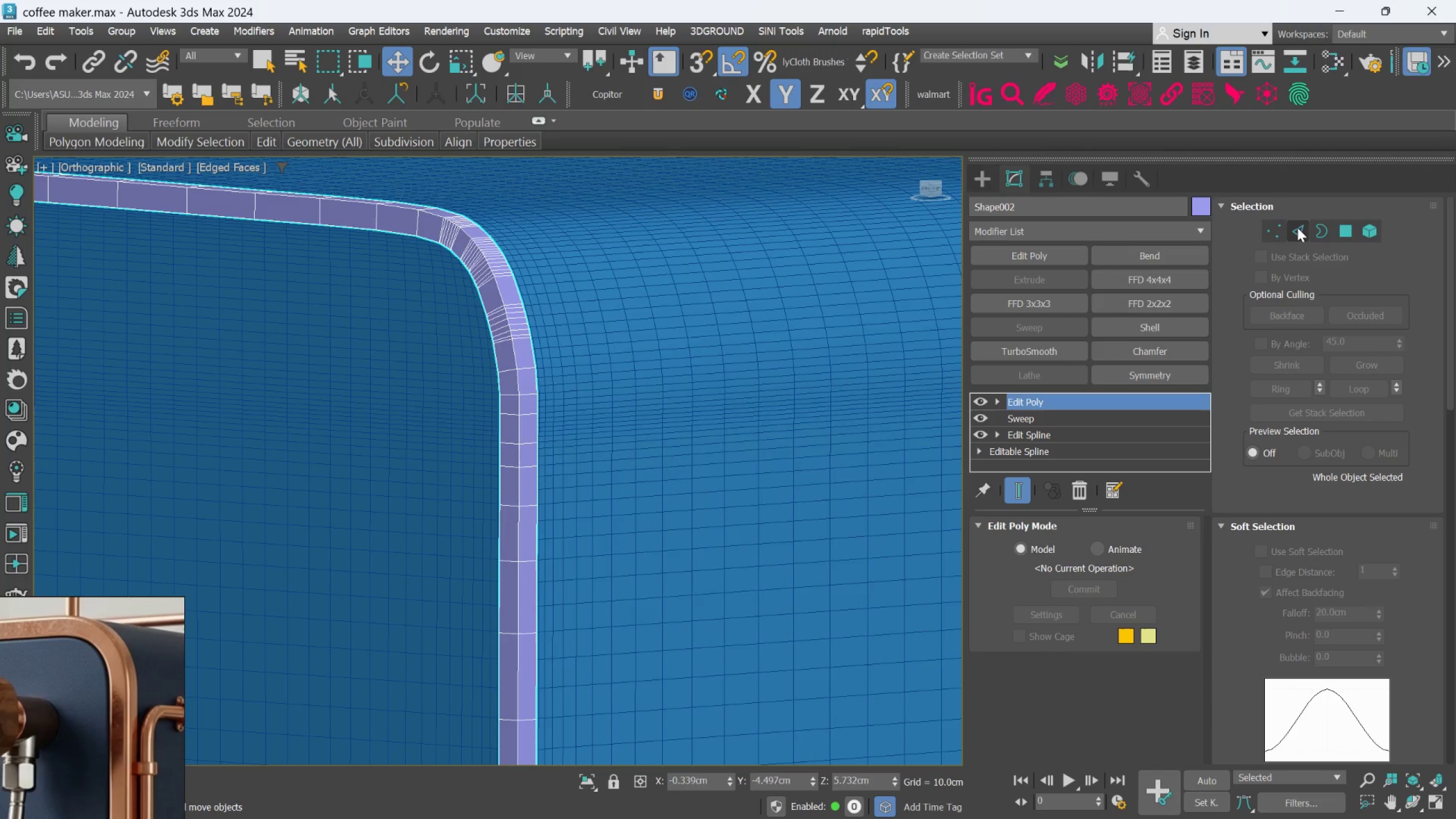 
left_click([1294, 228])
 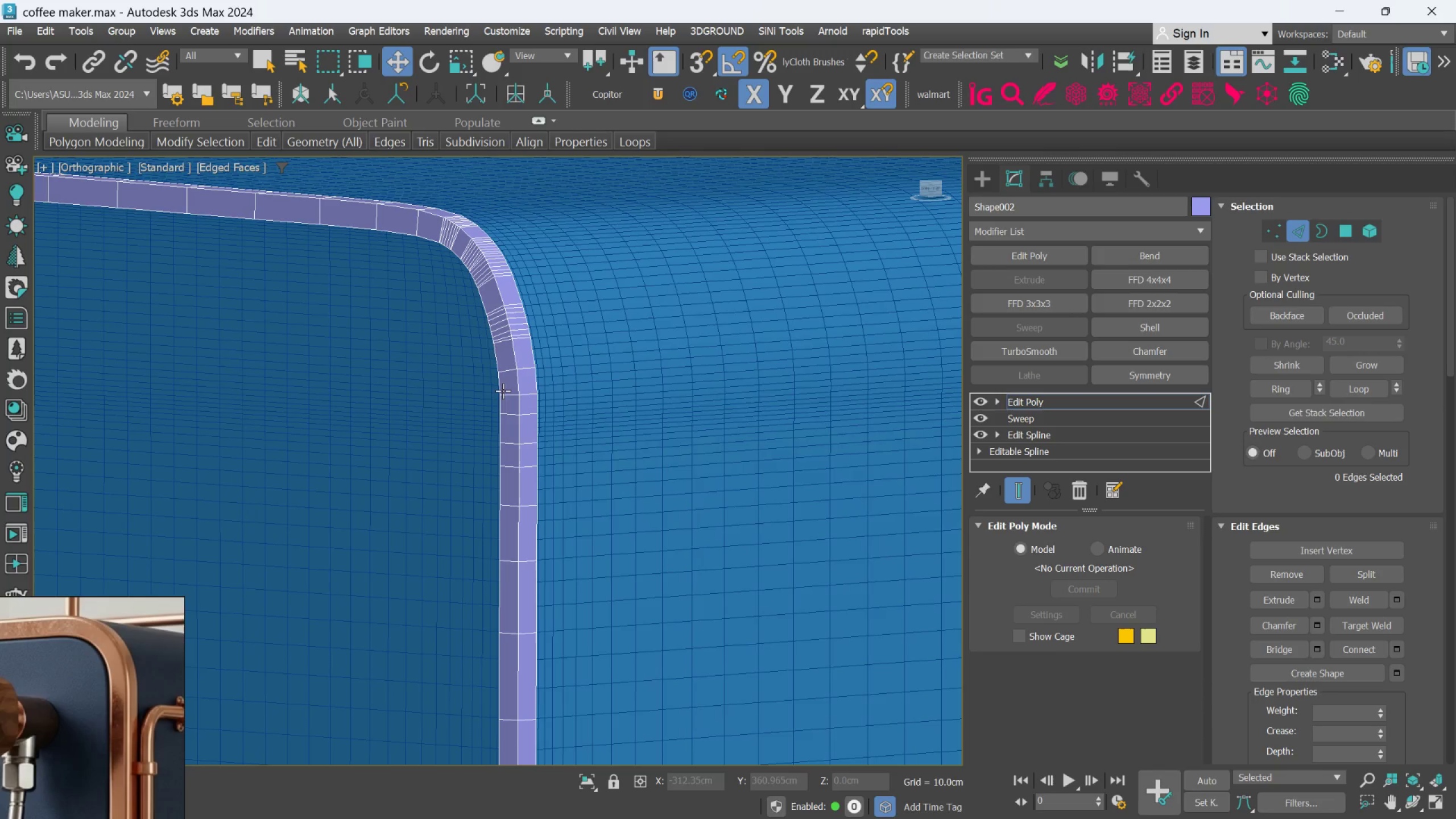 
scroll: coordinate [509, 353], scroll_direction: up, amount: 2.0
 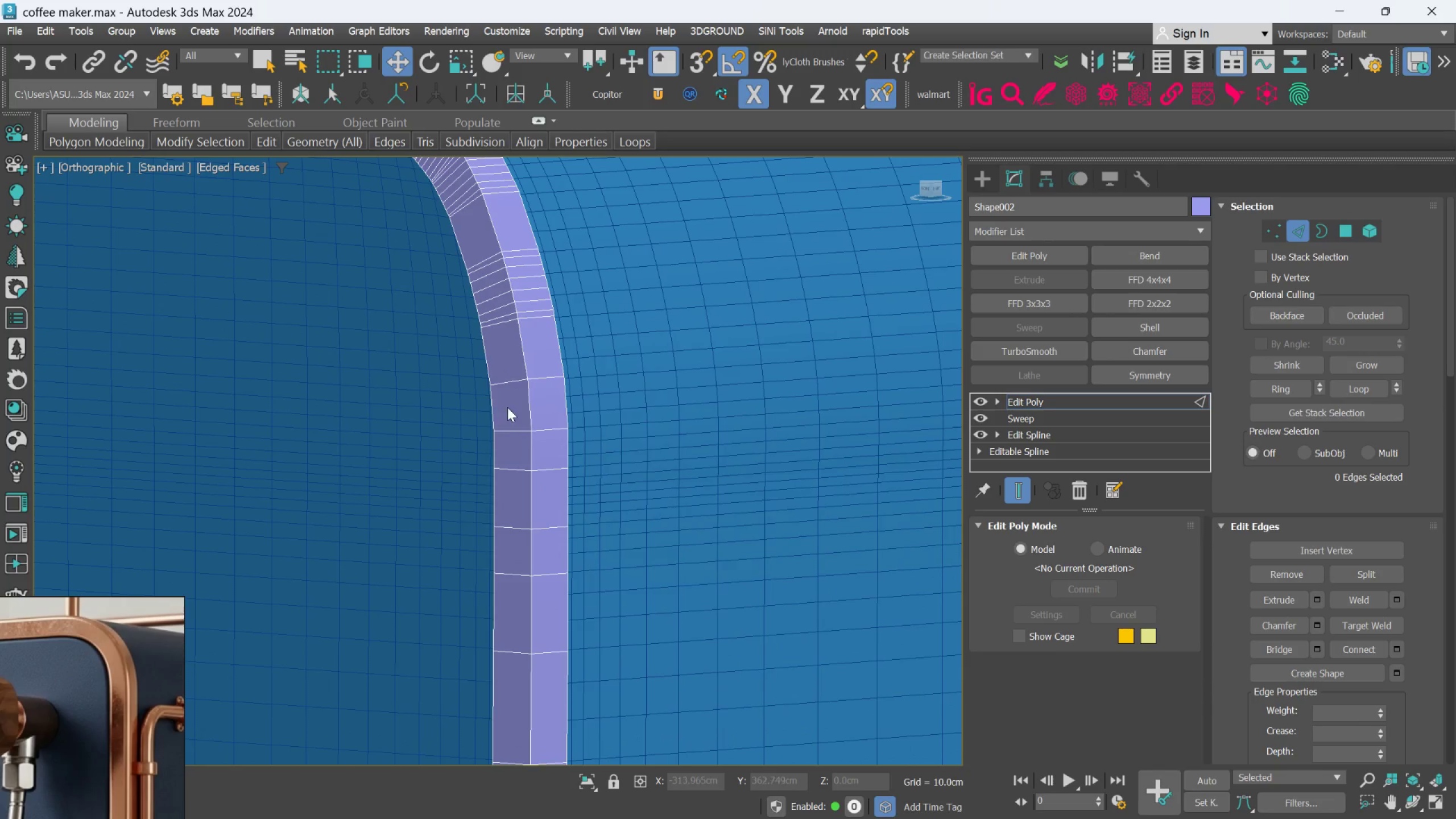 
double_click([504, 432])
 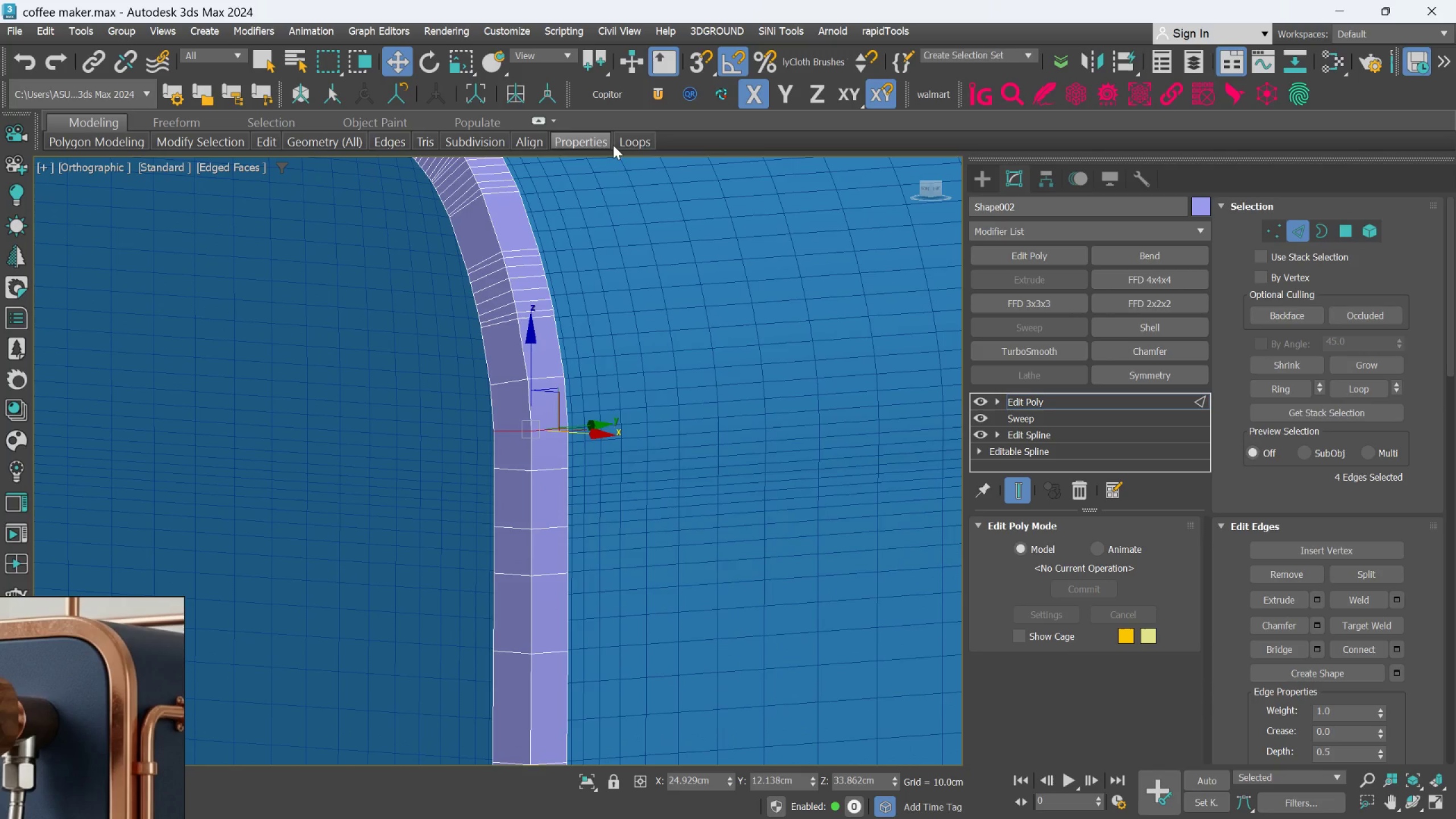 
left_click([615, 142])
 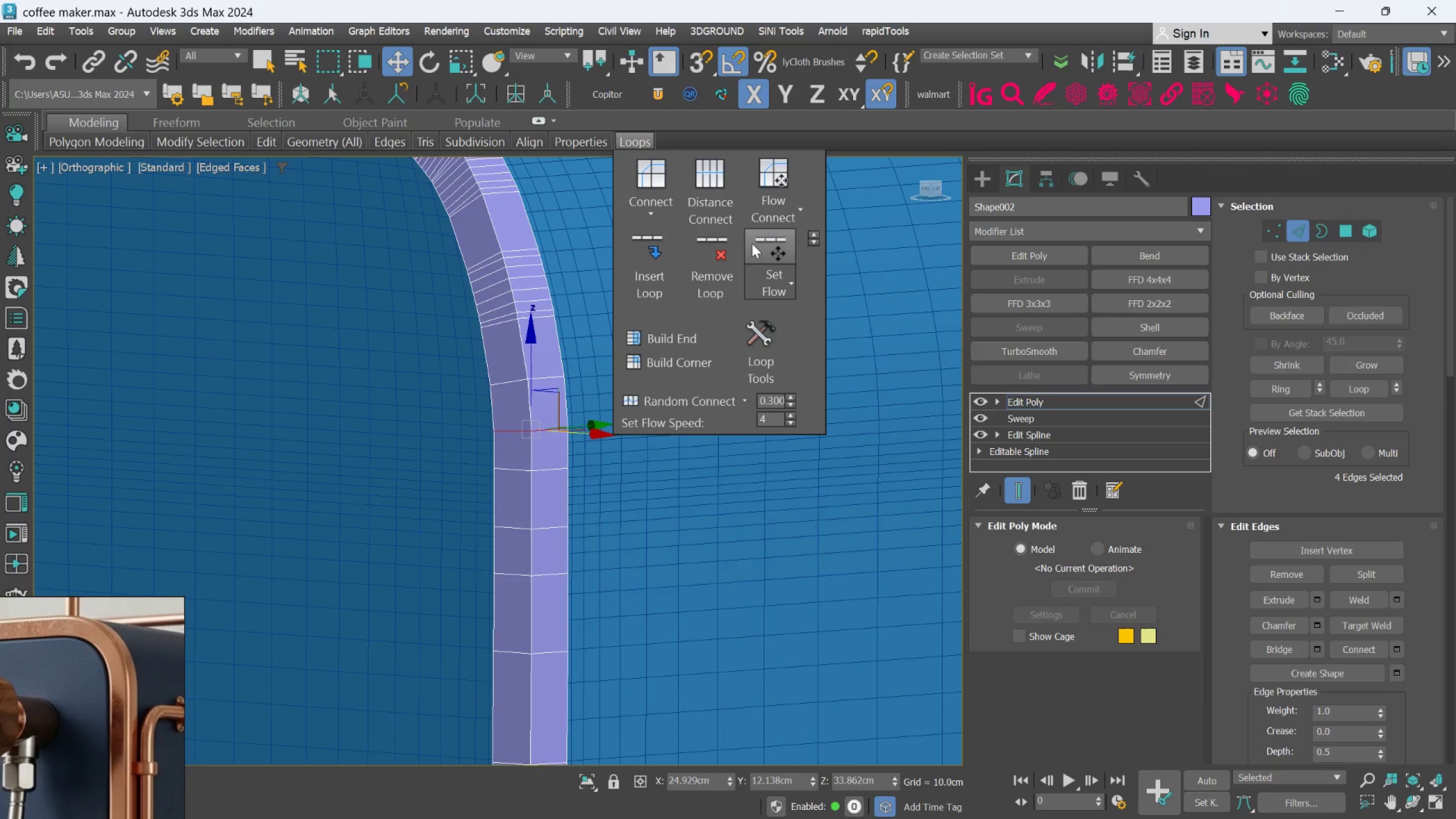 
left_click([762, 242])
 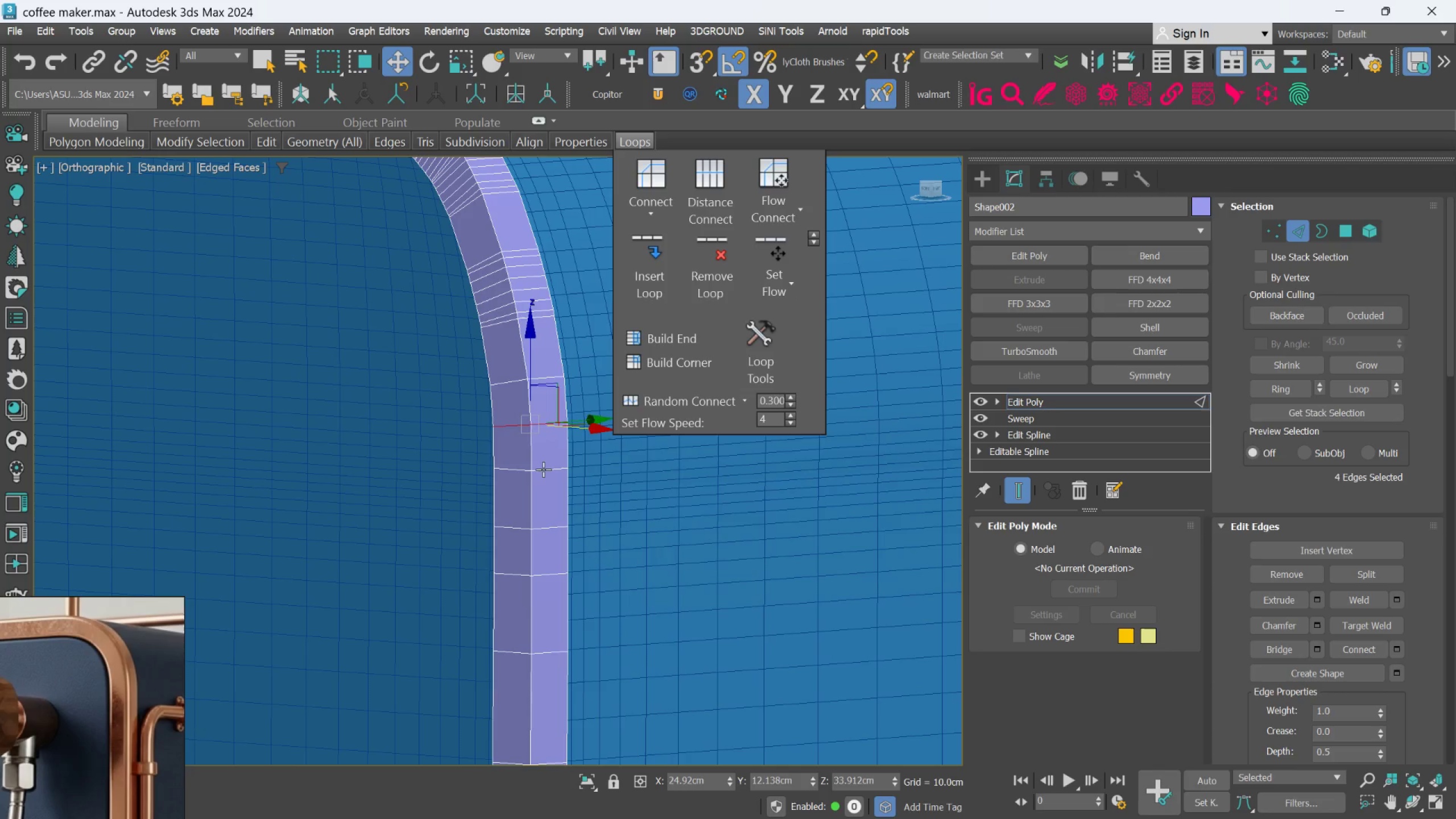 
double_click([543, 469])
 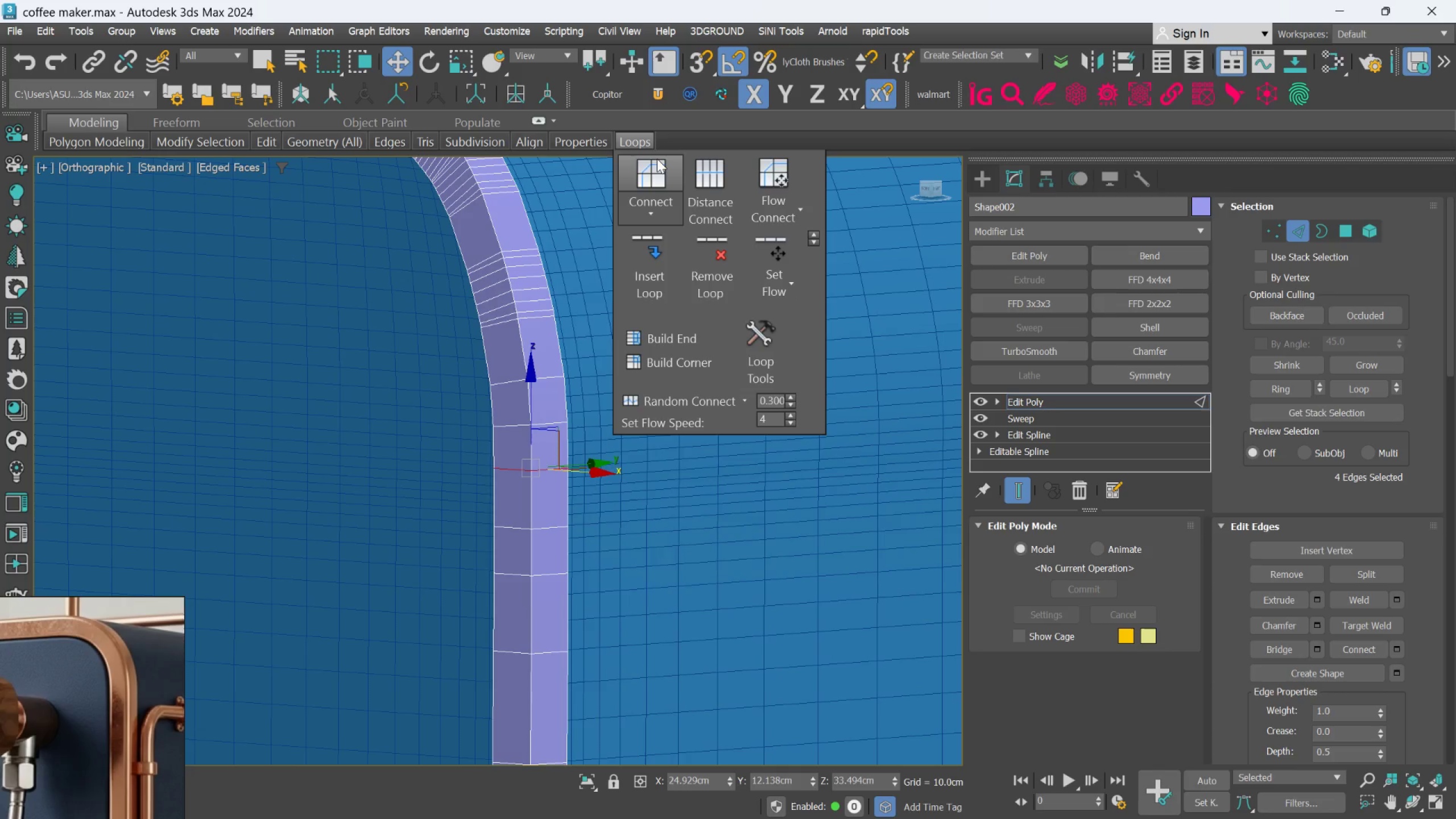 
mouse_move([628, 153])
 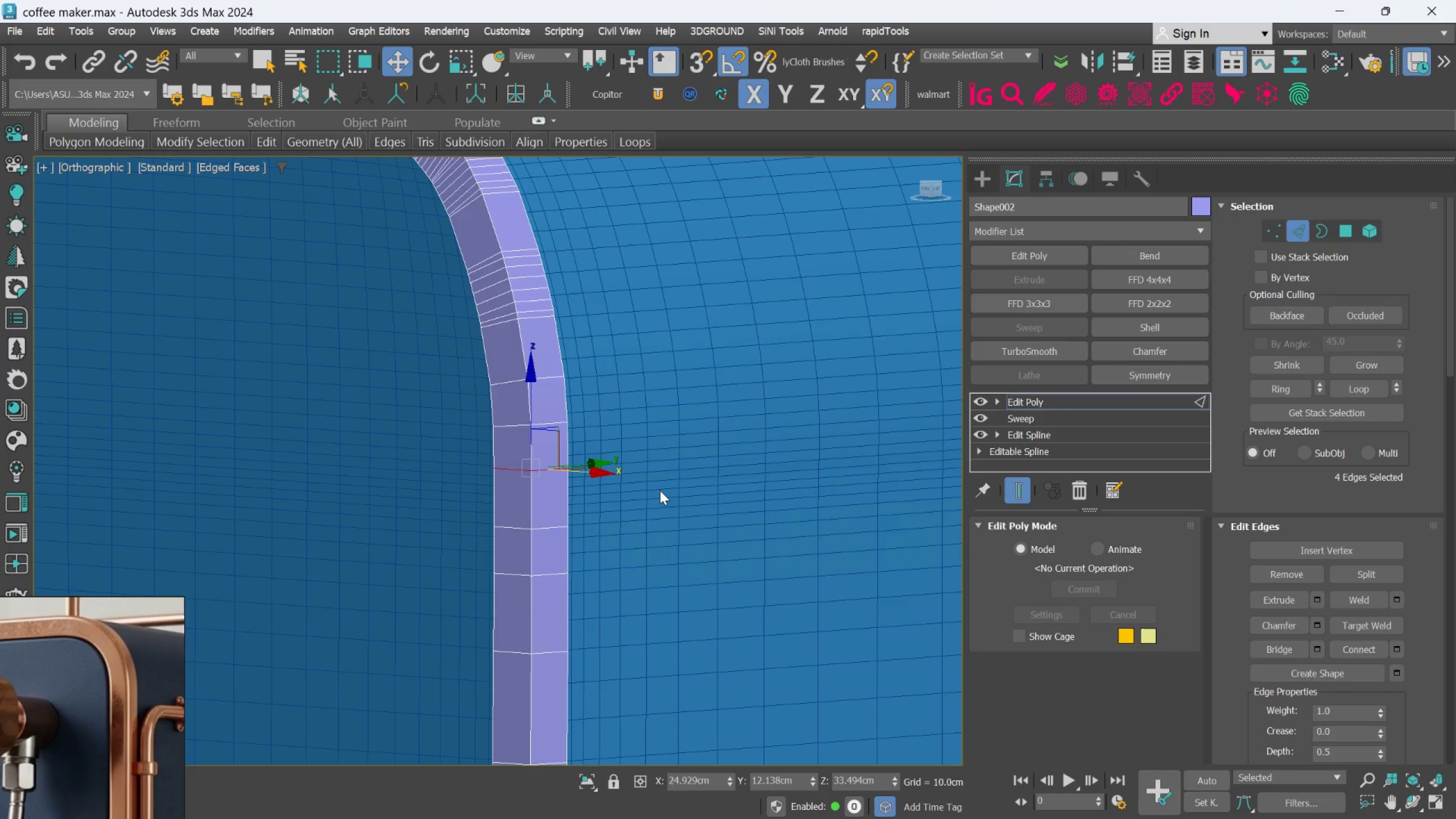 
wait(21.91)
 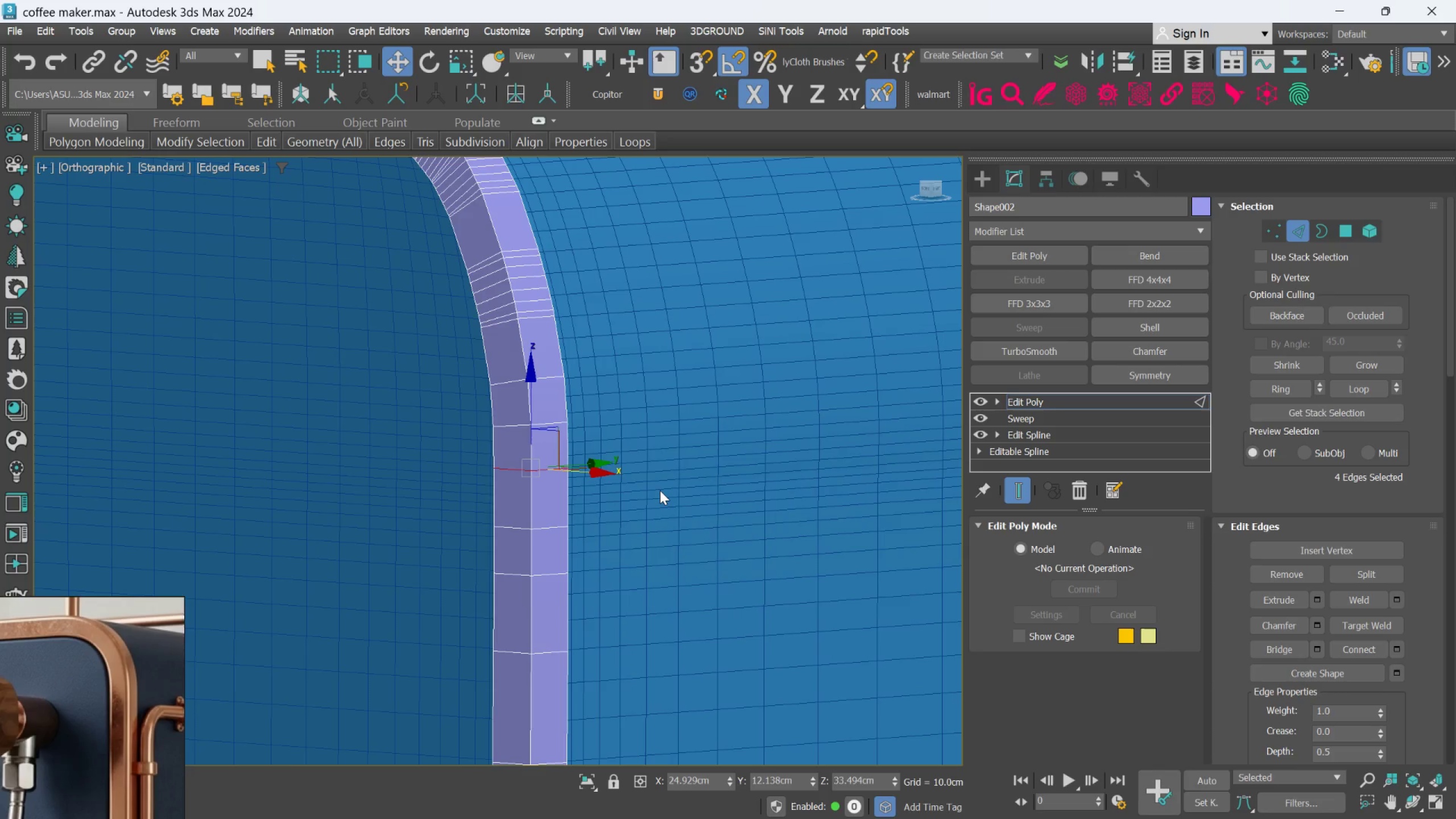 
left_click([646, 143])
 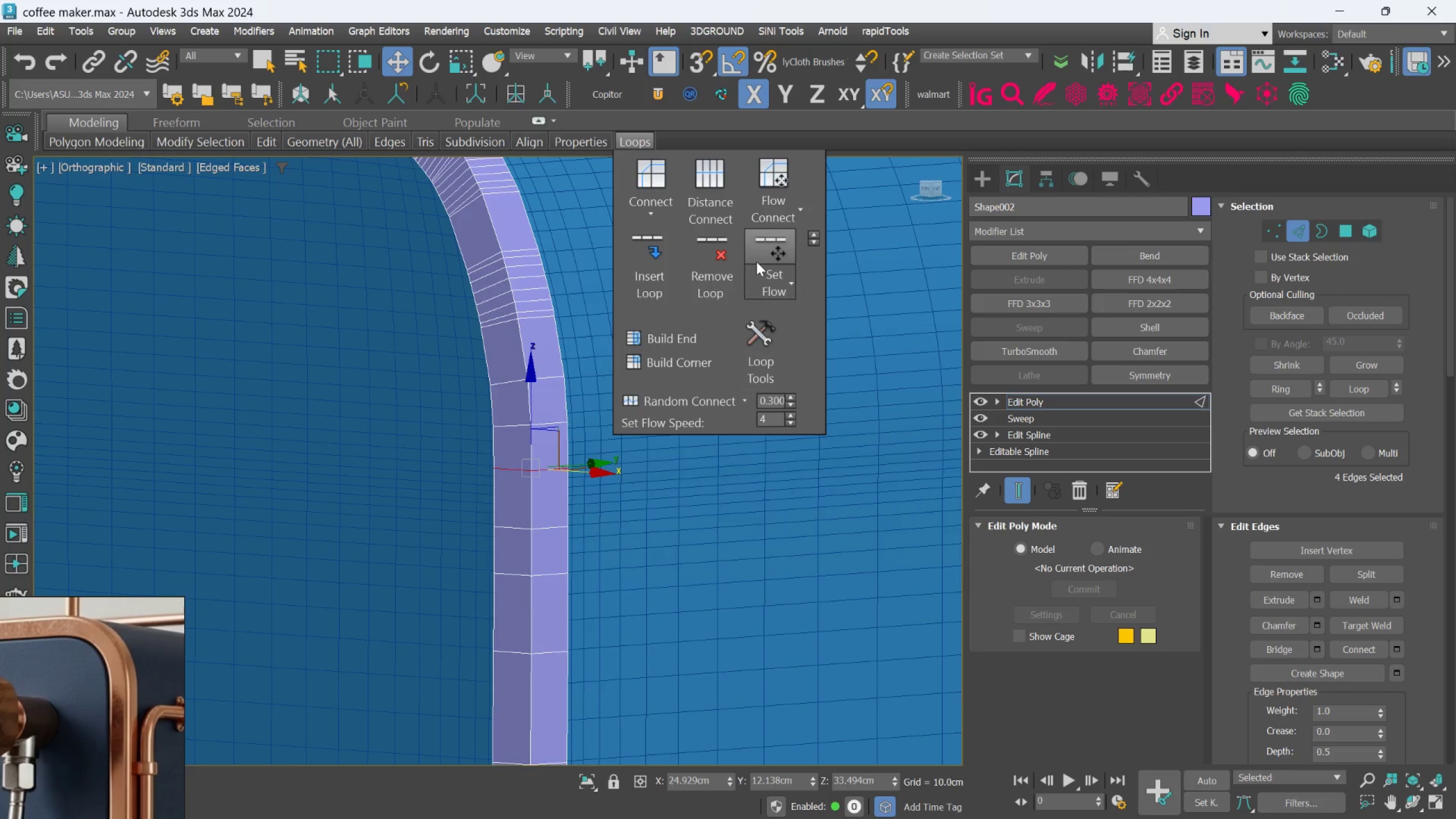 
left_click([756, 250])
 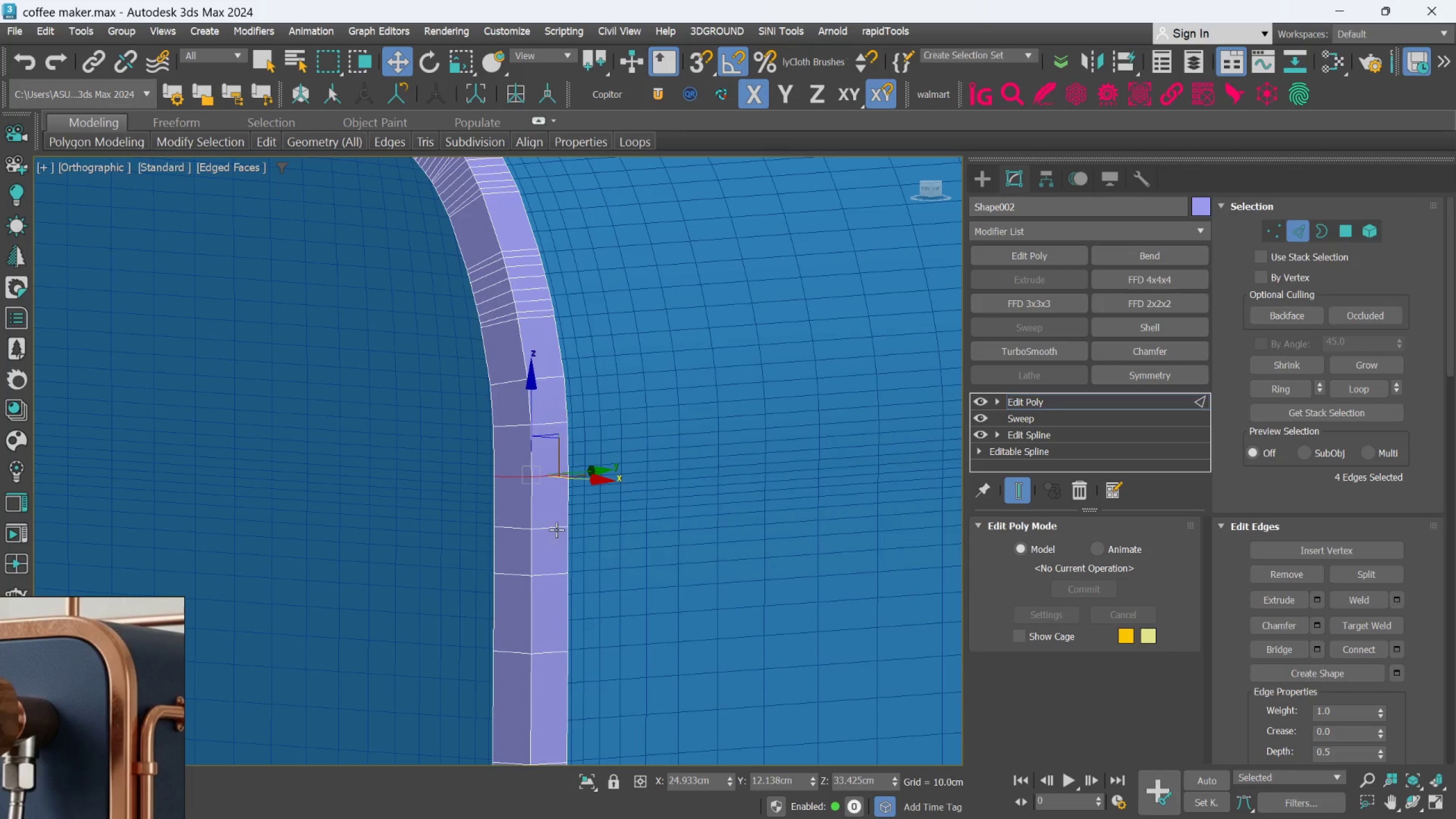 
double_click([556, 527])
 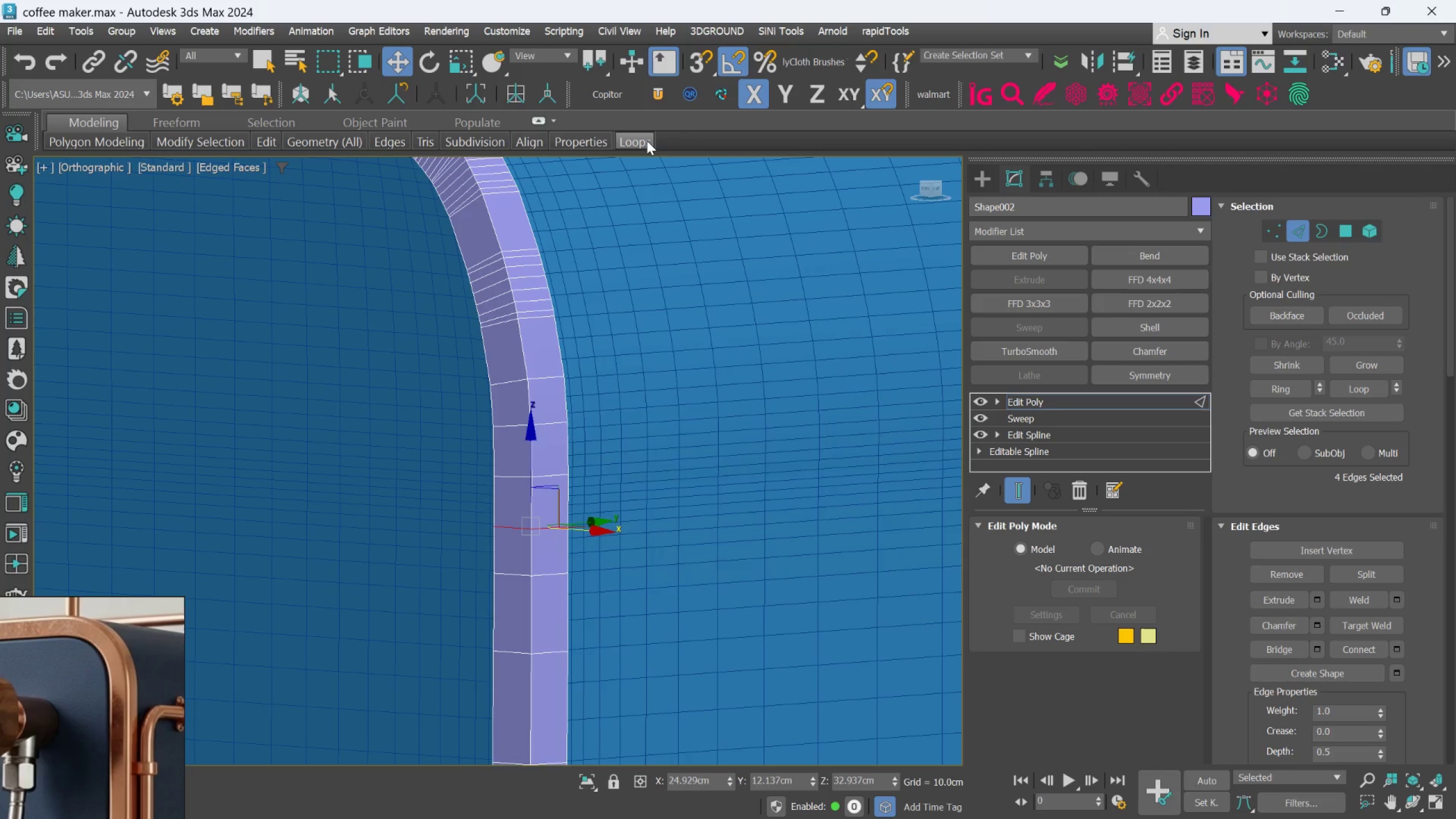 
left_click([647, 138])
 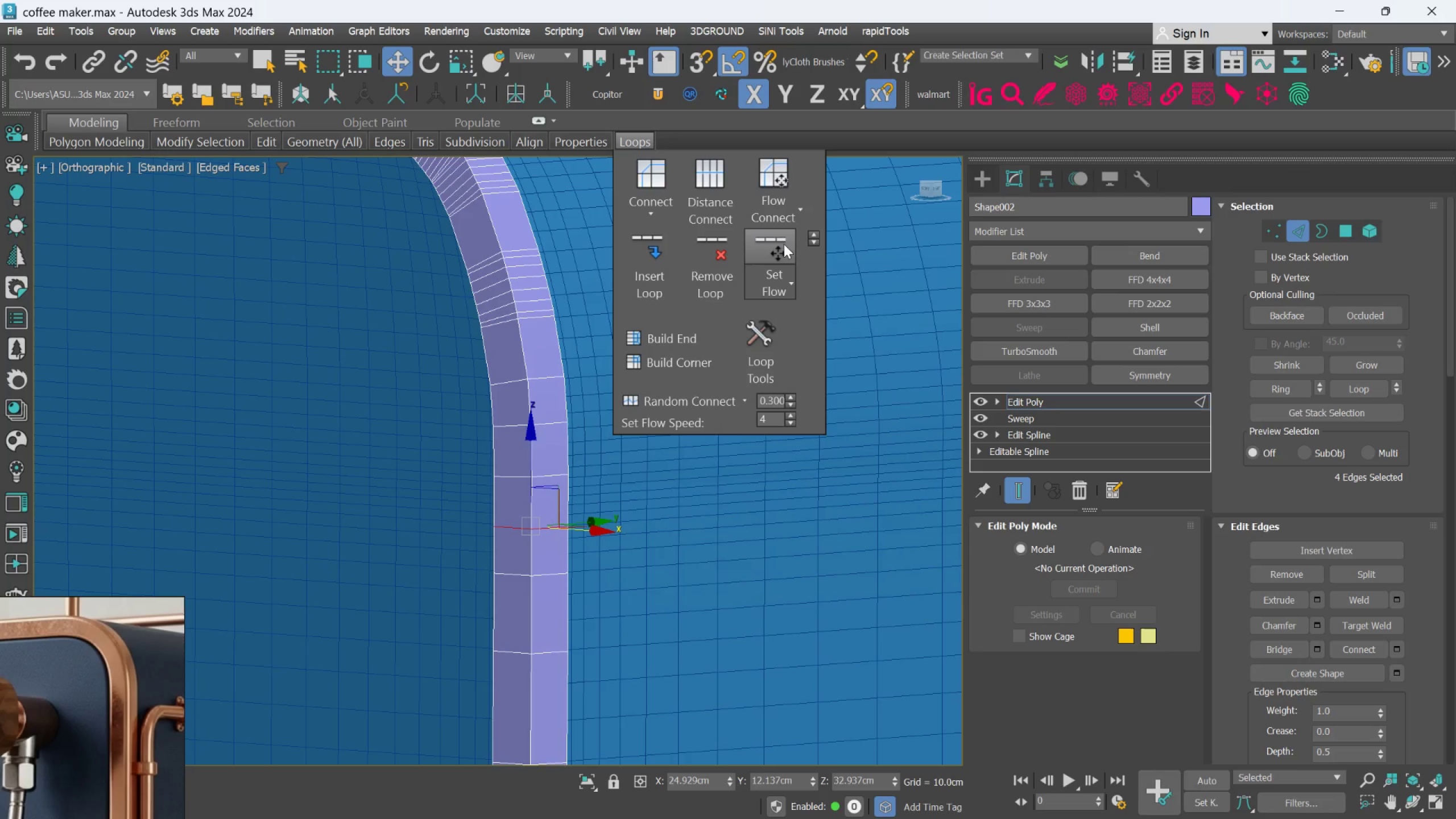 
left_click([784, 245])
 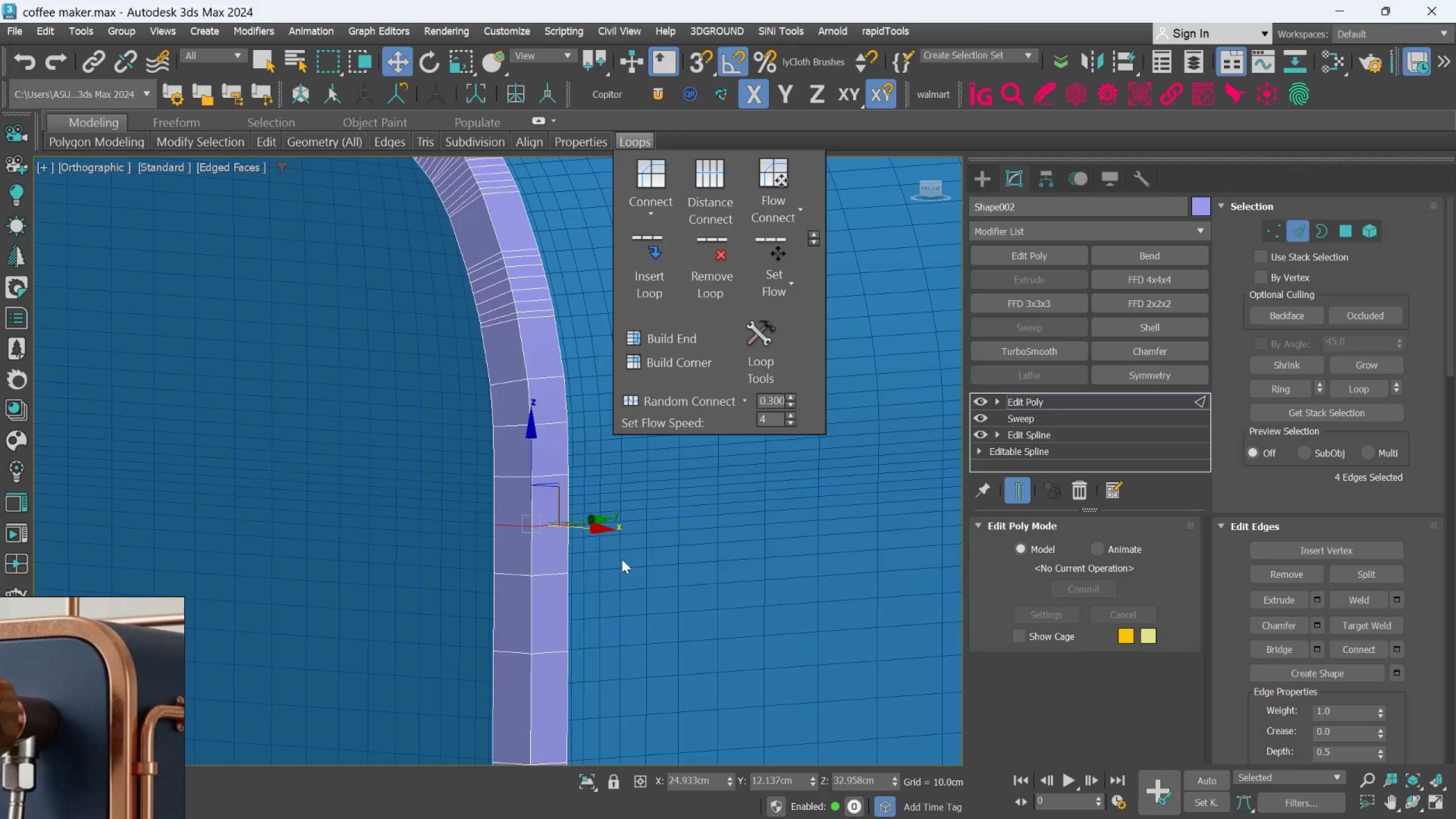 
scroll: coordinate [599, 556], scroll_direction: down, amount: 2.0
 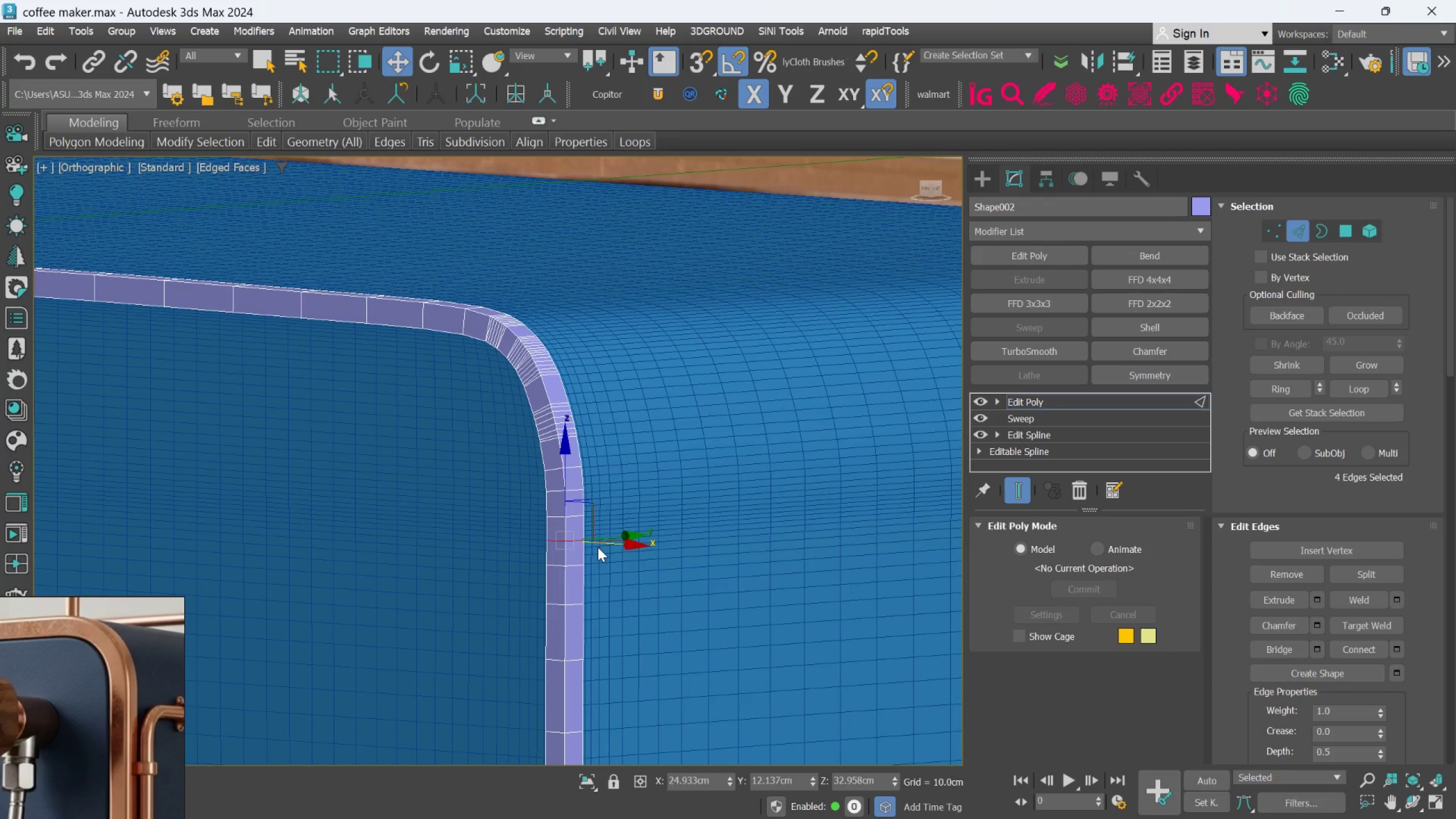 
key(F)
 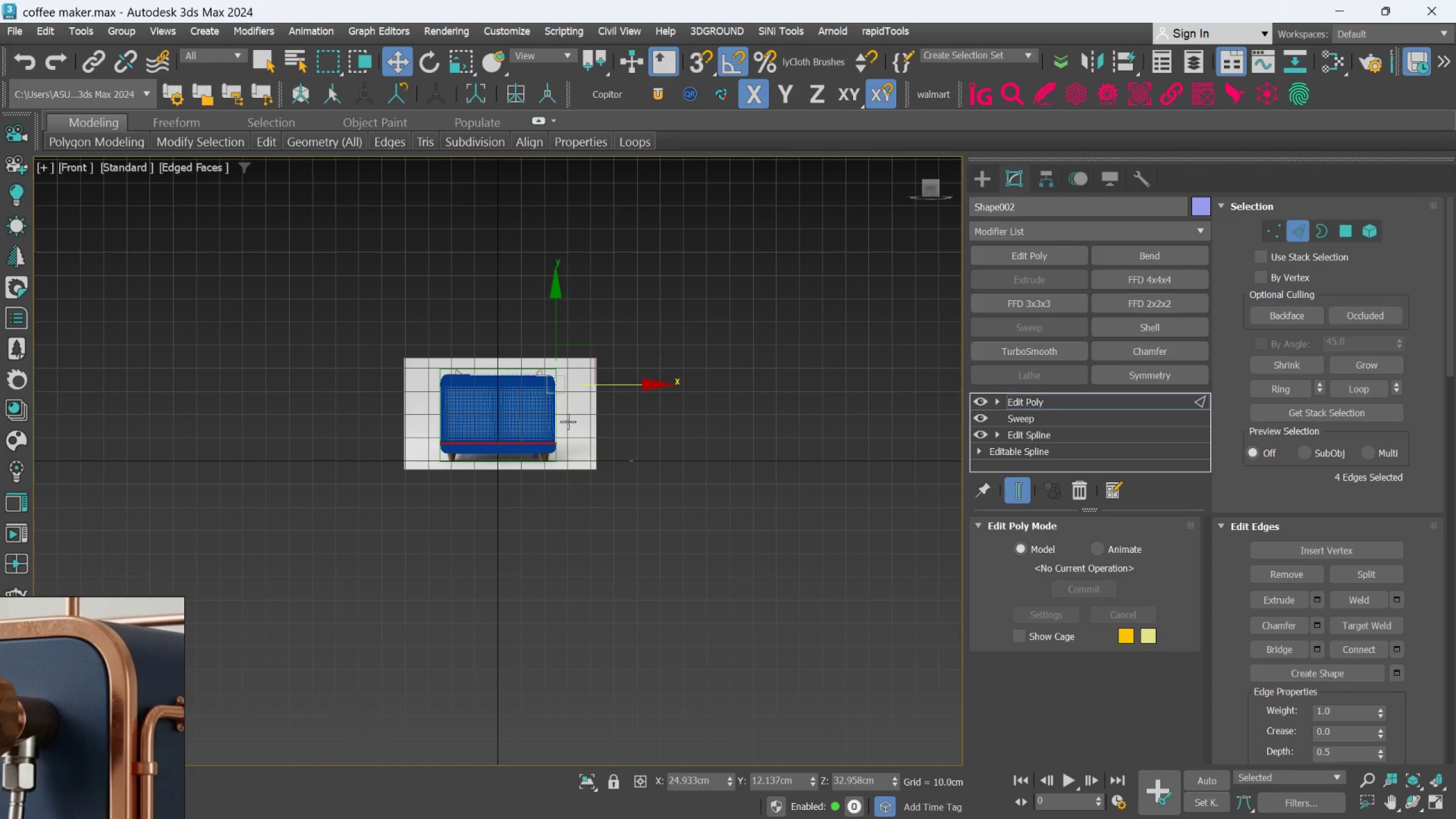 
scroll: coordinate [548, 318], scroll_direction: up, amount: 5.0
 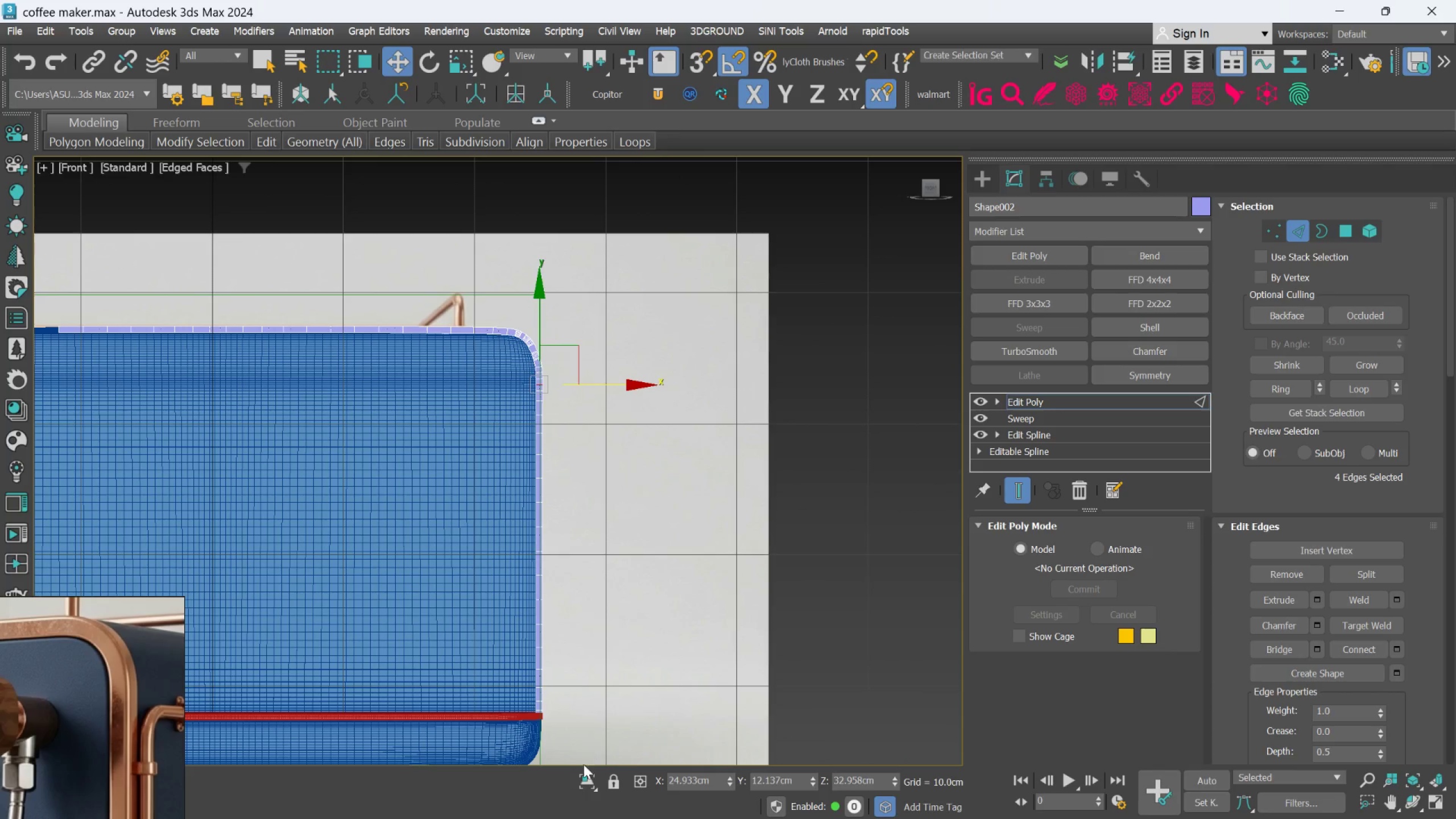 
left_click_drag(start_coordinate=[581, 779], to_coordinate=[584, 777])
 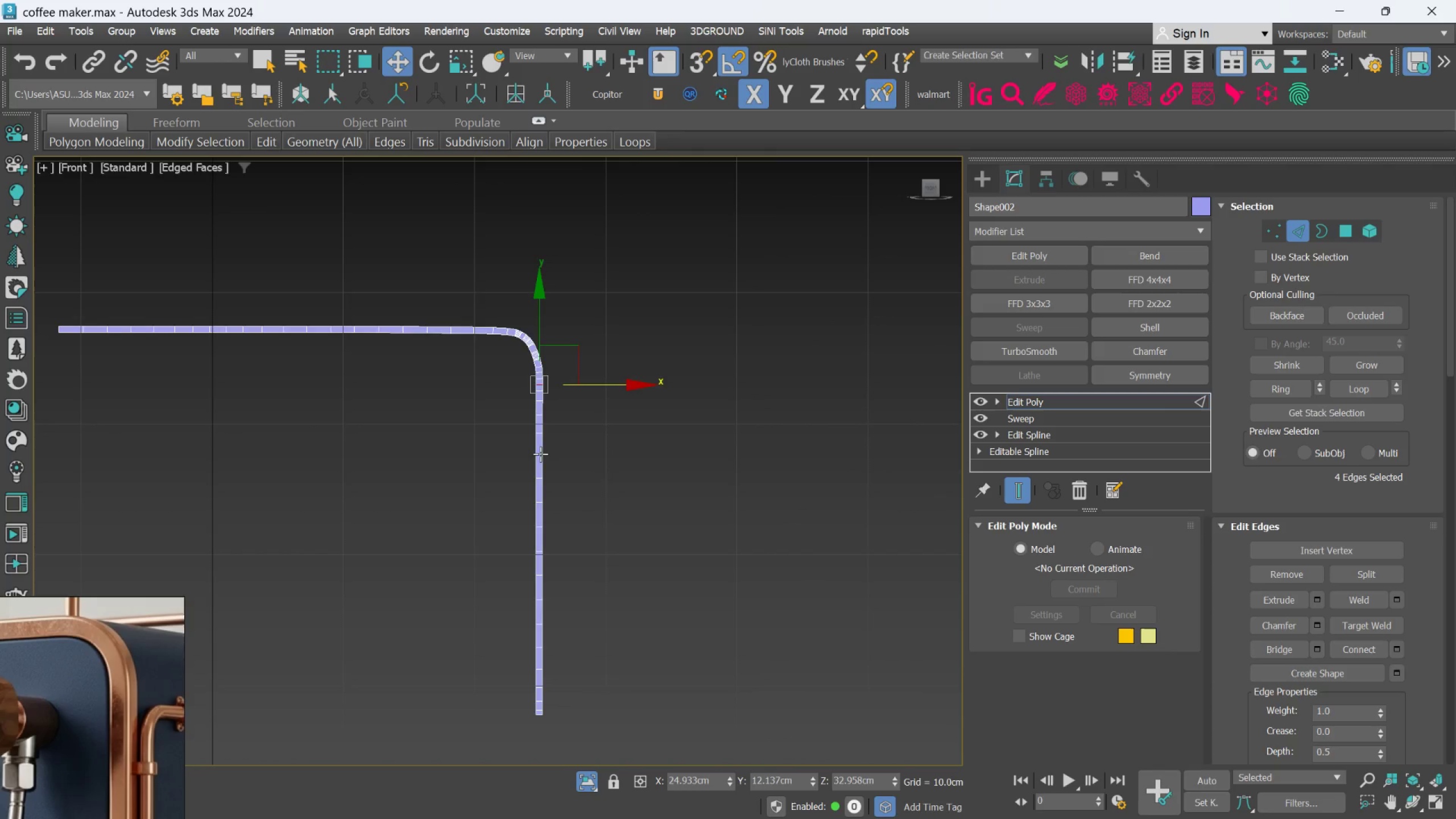 
left_click([698, 421])
 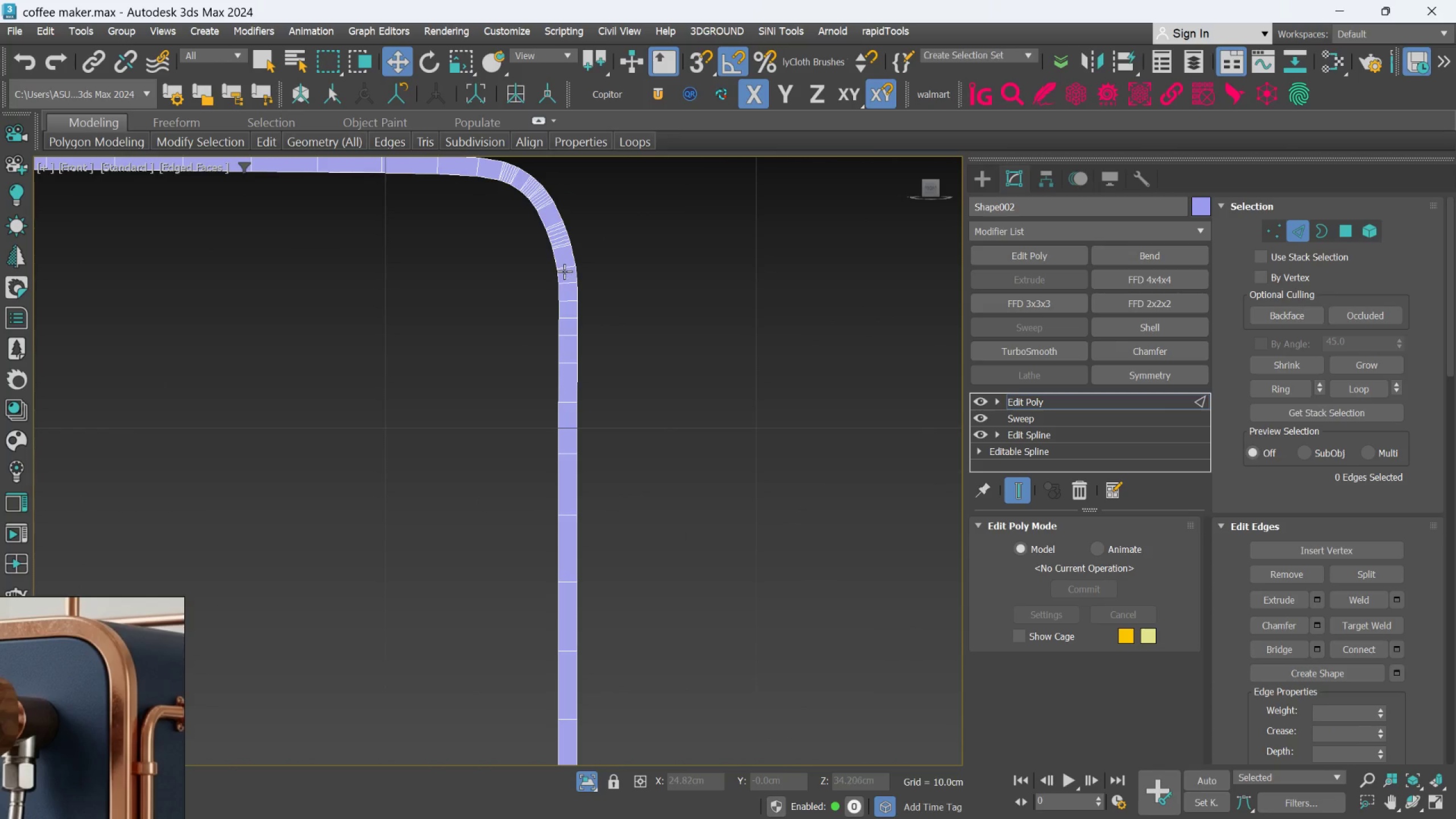 
scroll: coordinate [523, 415], scroll_direction: up, amount: 3.0
 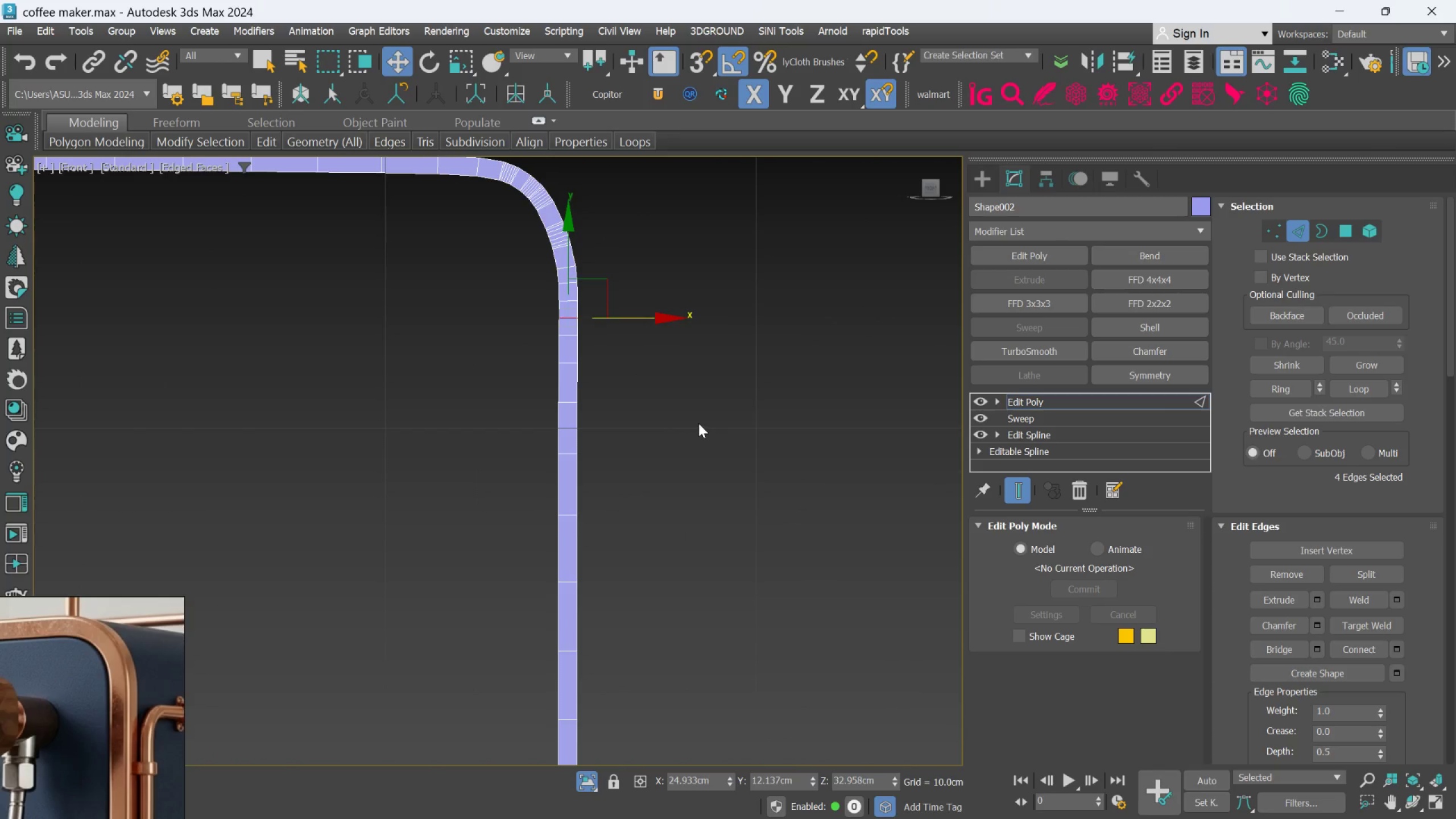 
double_click([564, 269])
 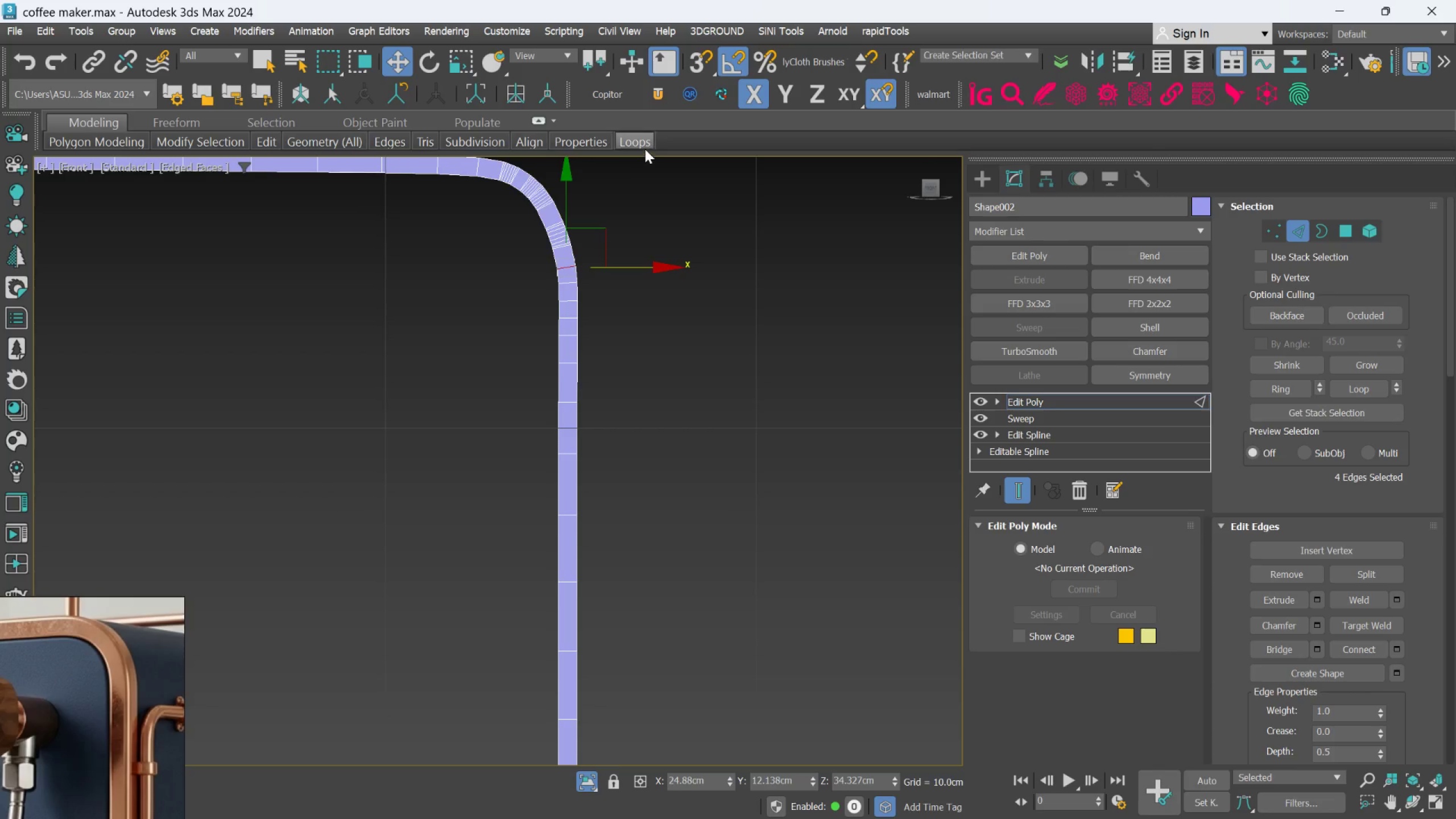 
left_click([638, 140])
 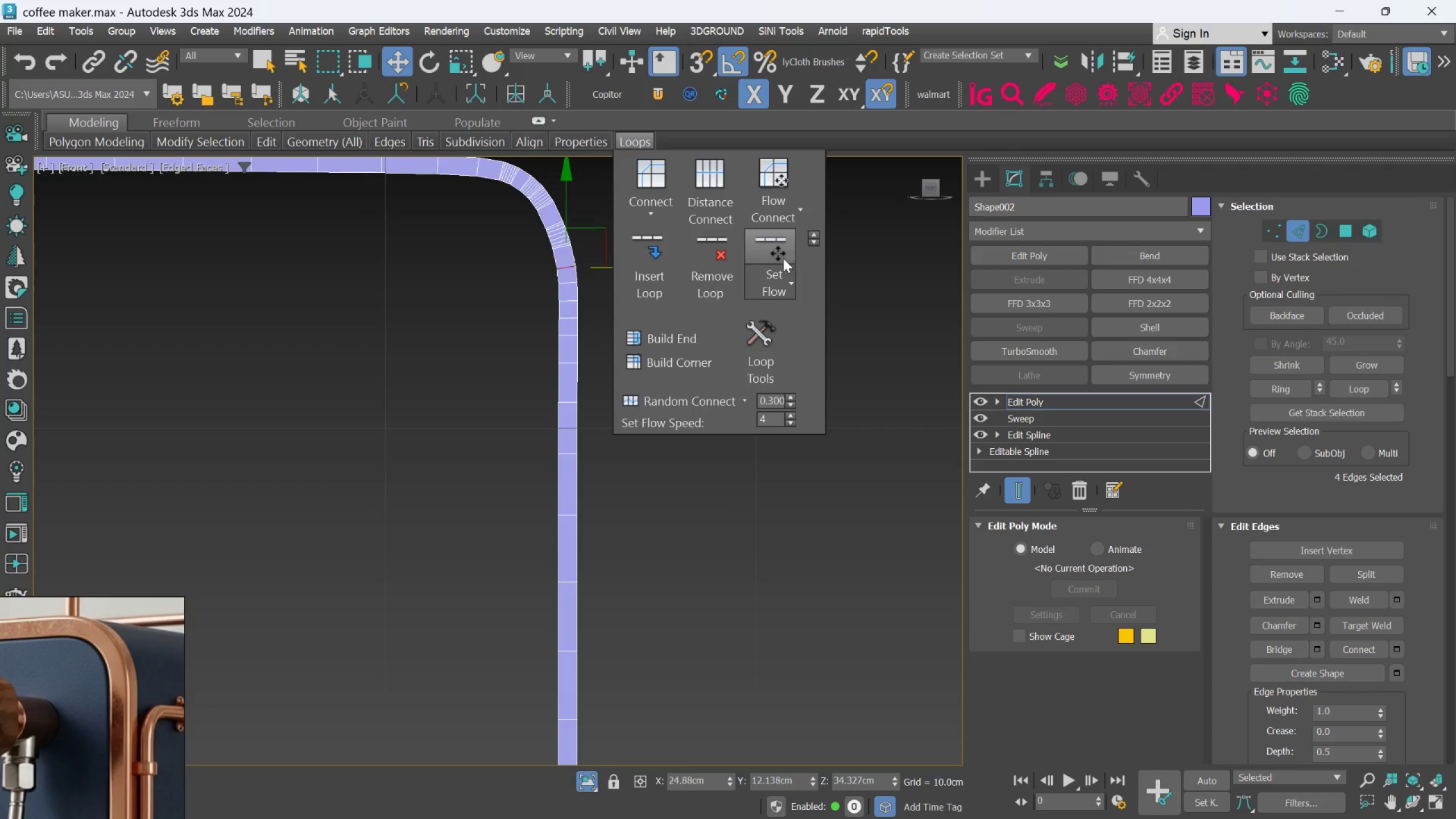 
left_click([770, 274])
 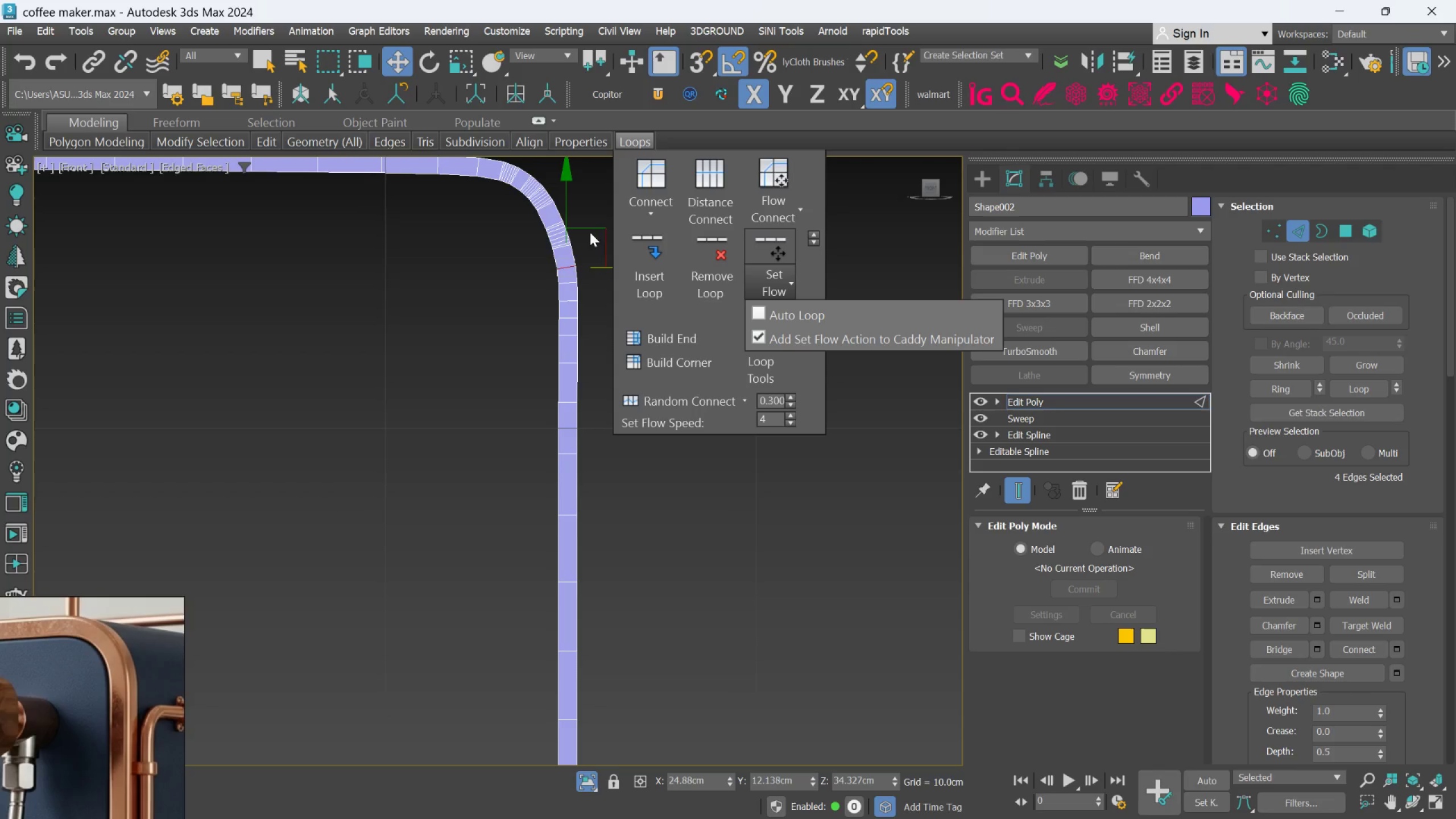 
left_click([531, 284])
 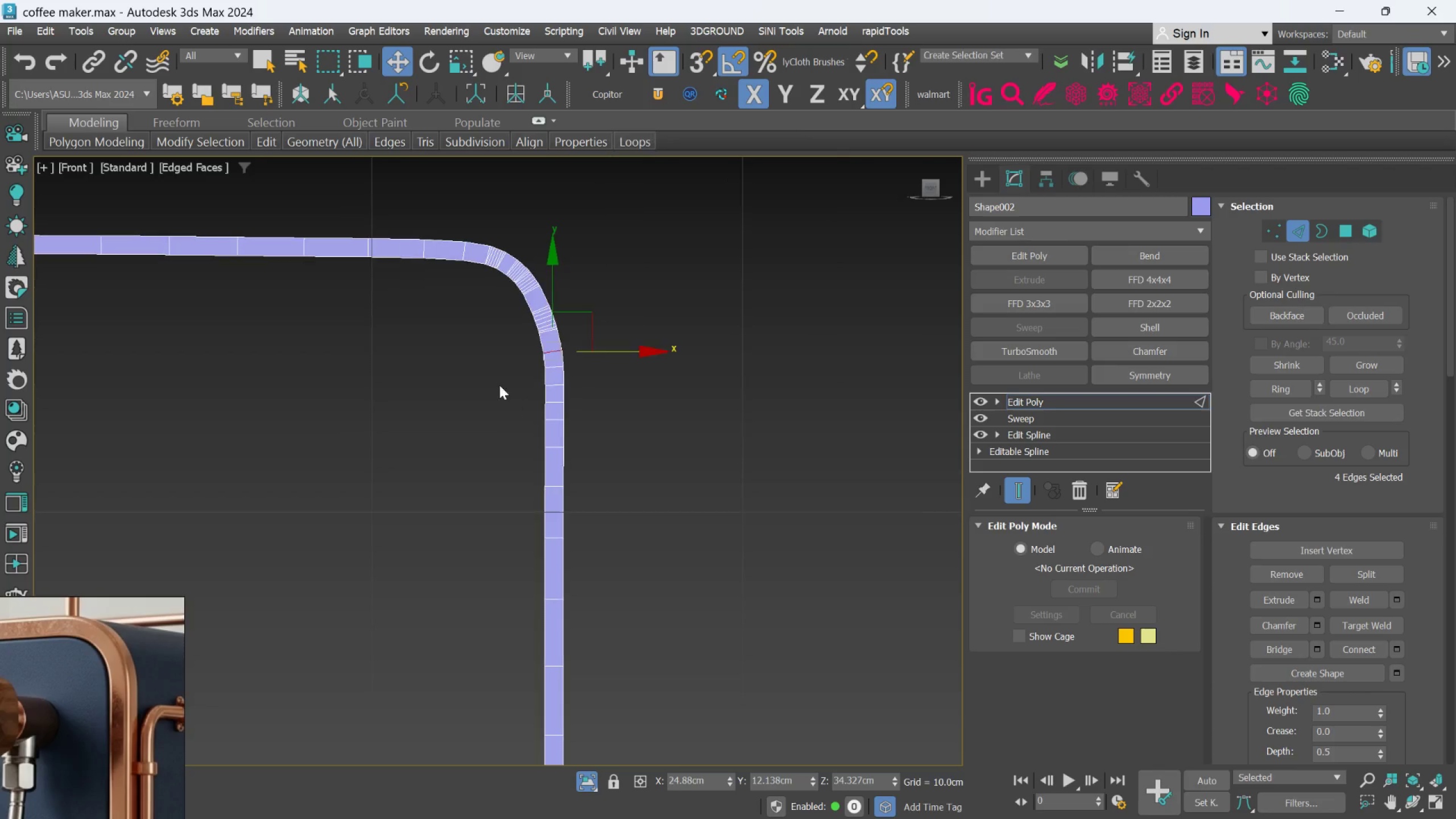 
scroll: coordinate [521, 367], scroll_direction: up, amount: 4.0
 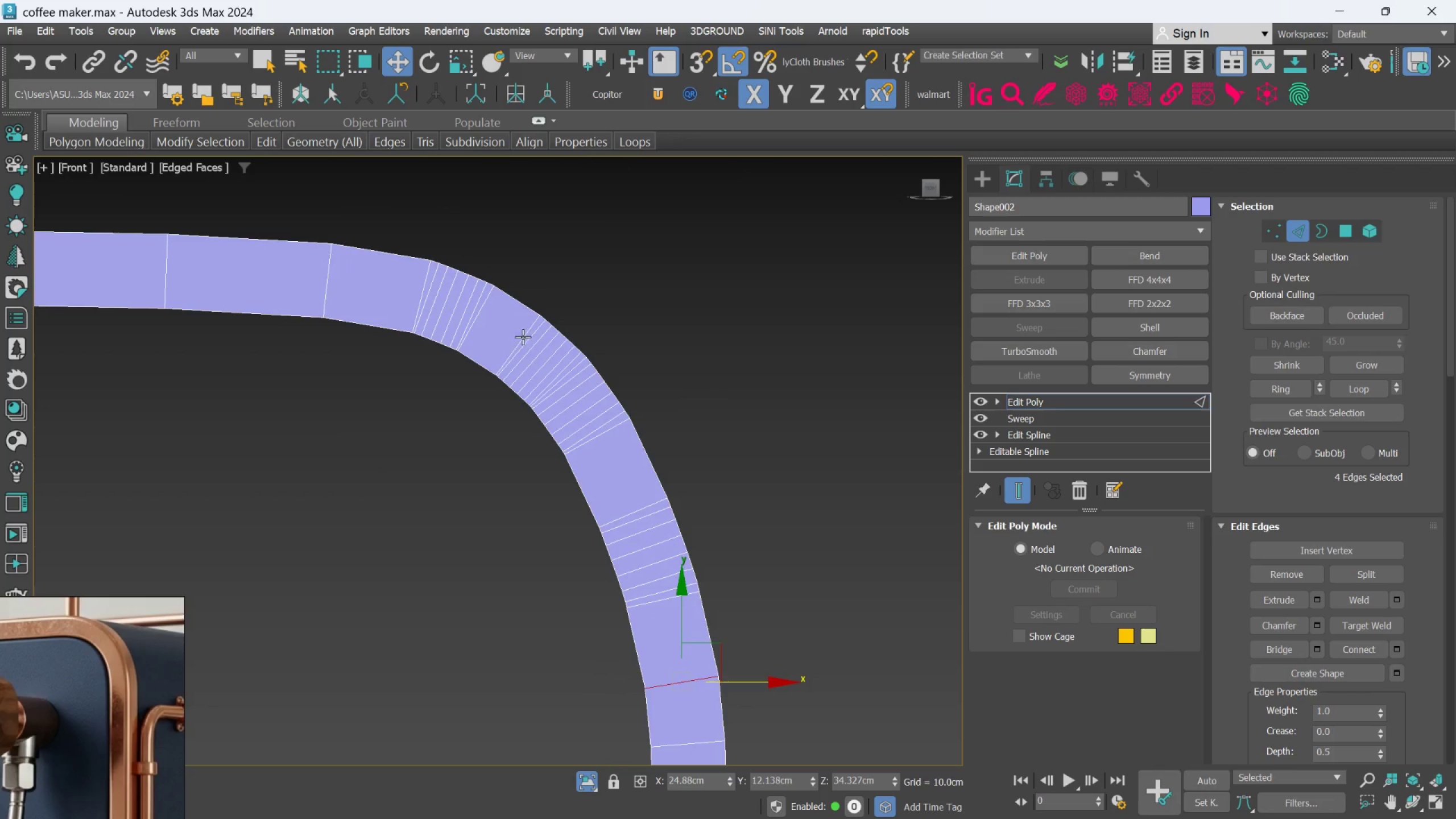 
double_click([523, 337])
 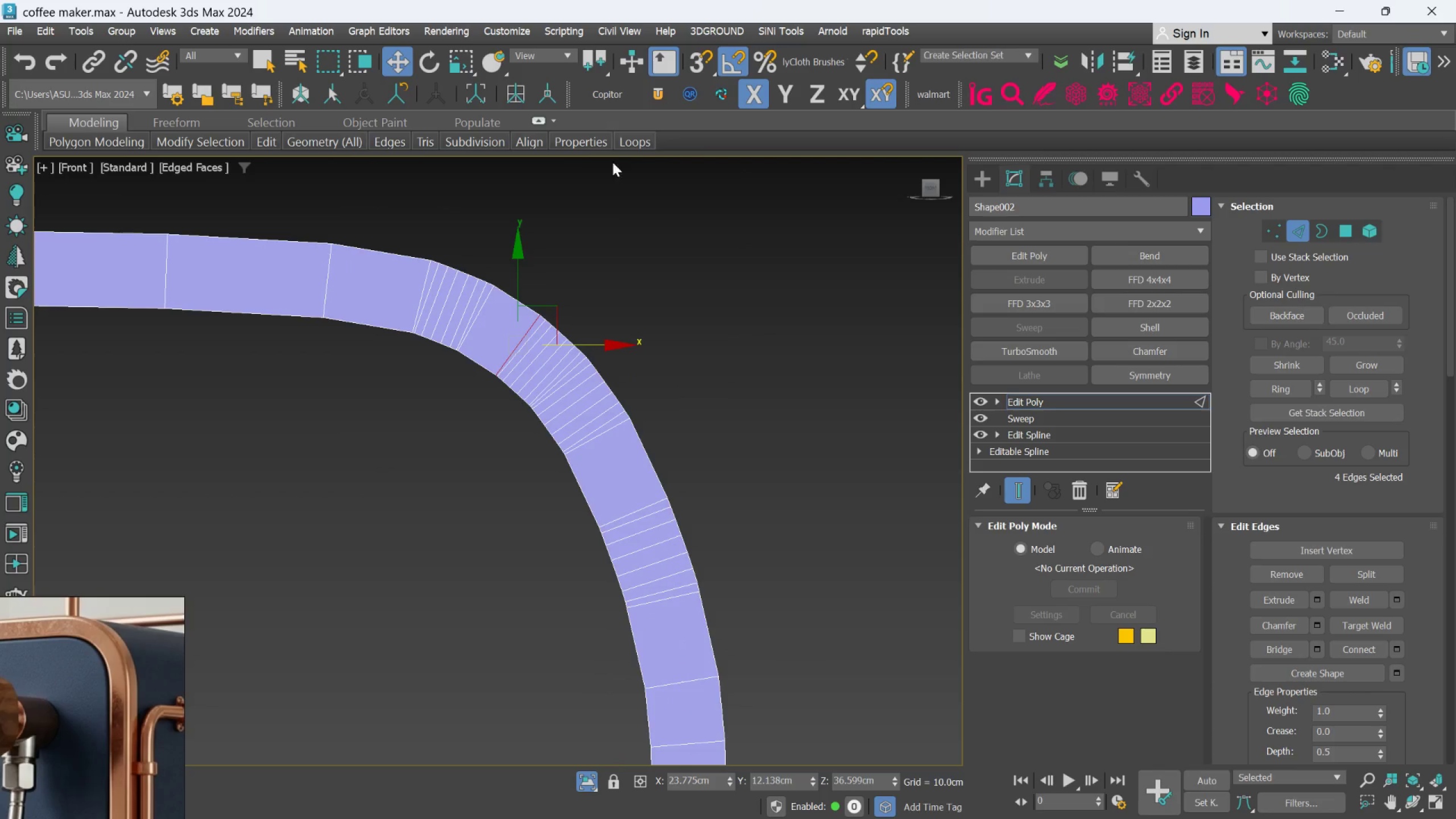 
left_click([621, 129])
 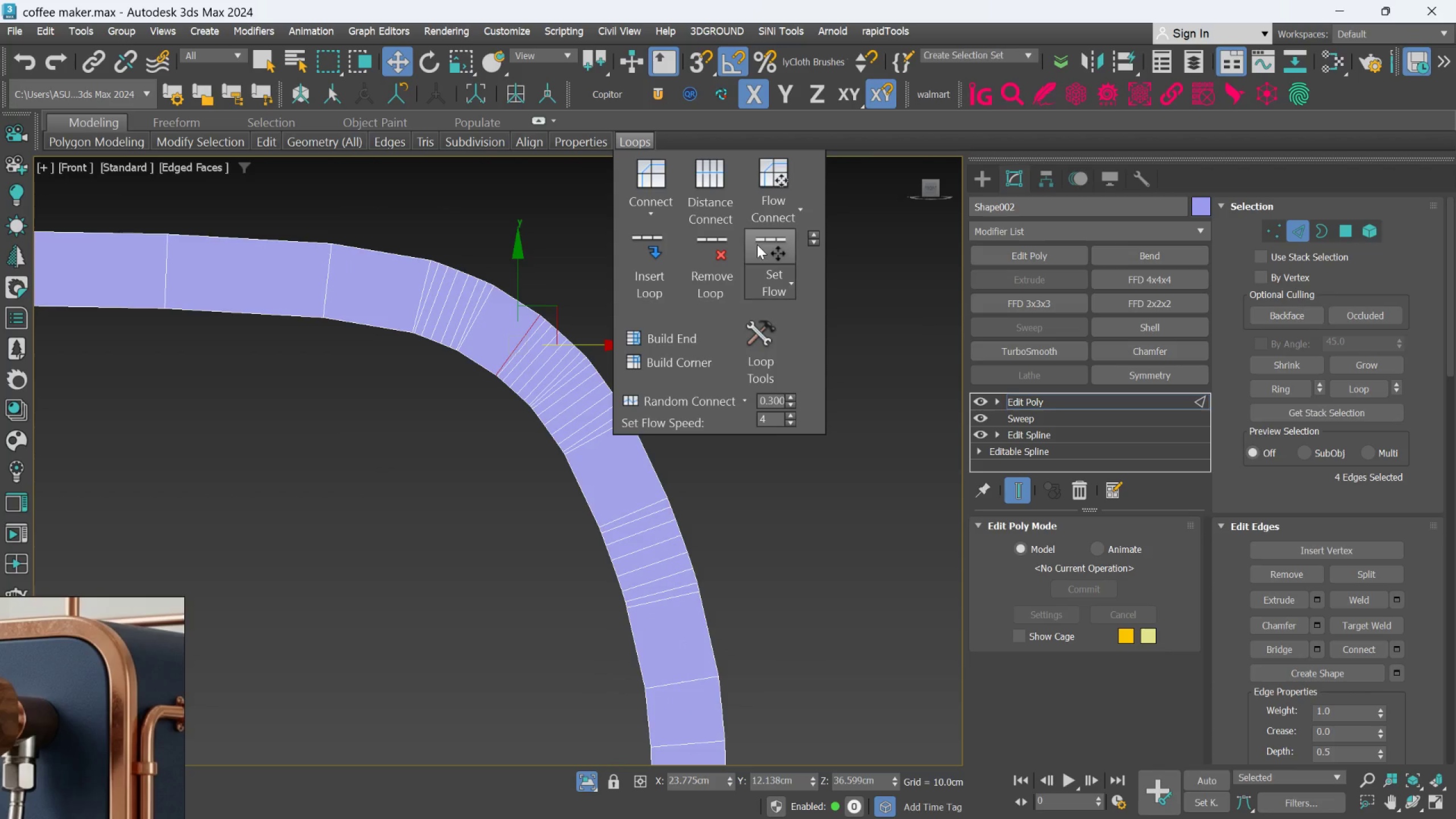 
left_click([762, 246])
 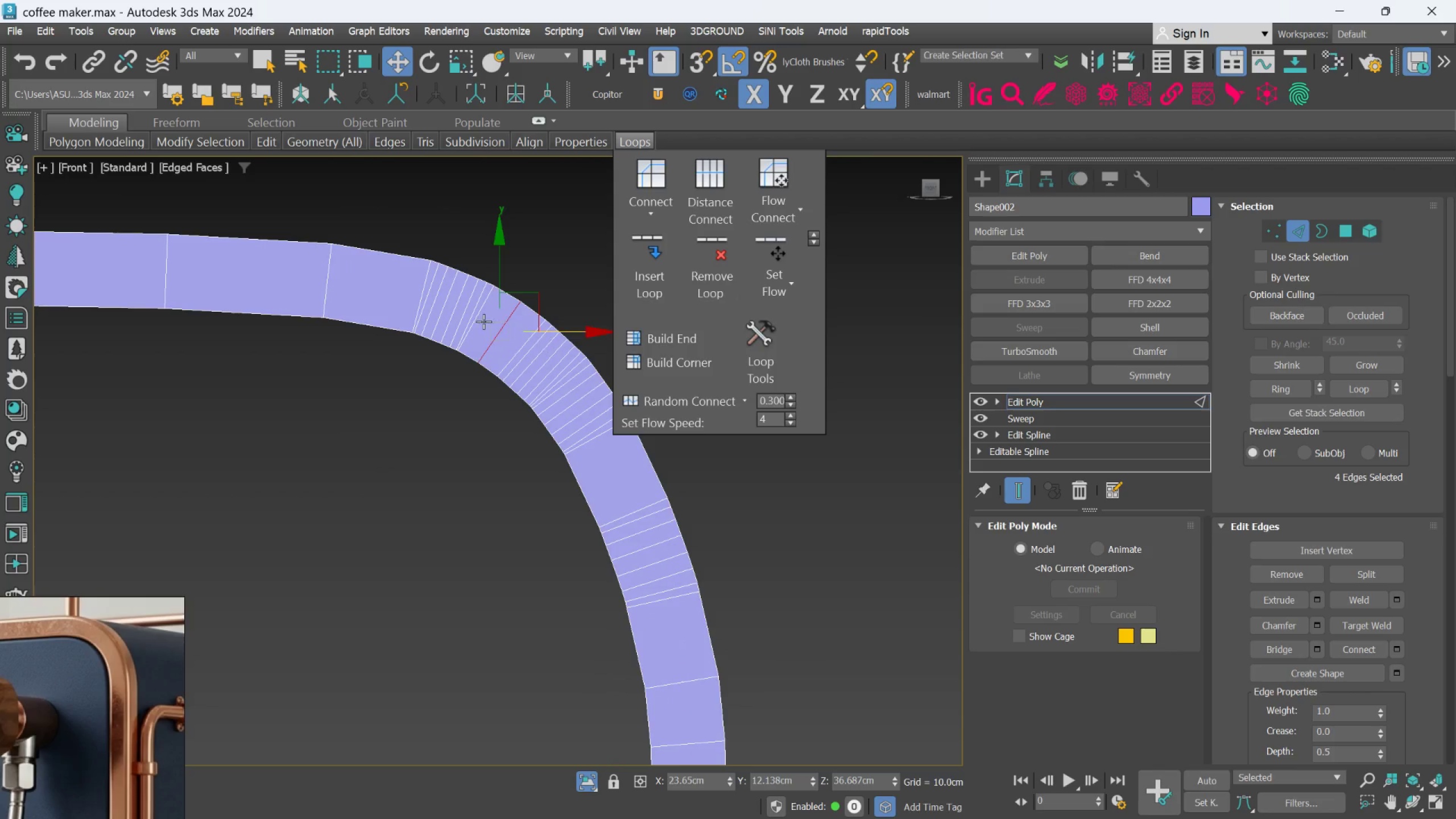 
scroll: coordinate [466, 318], scroll_direction: up, amount: 1.0
 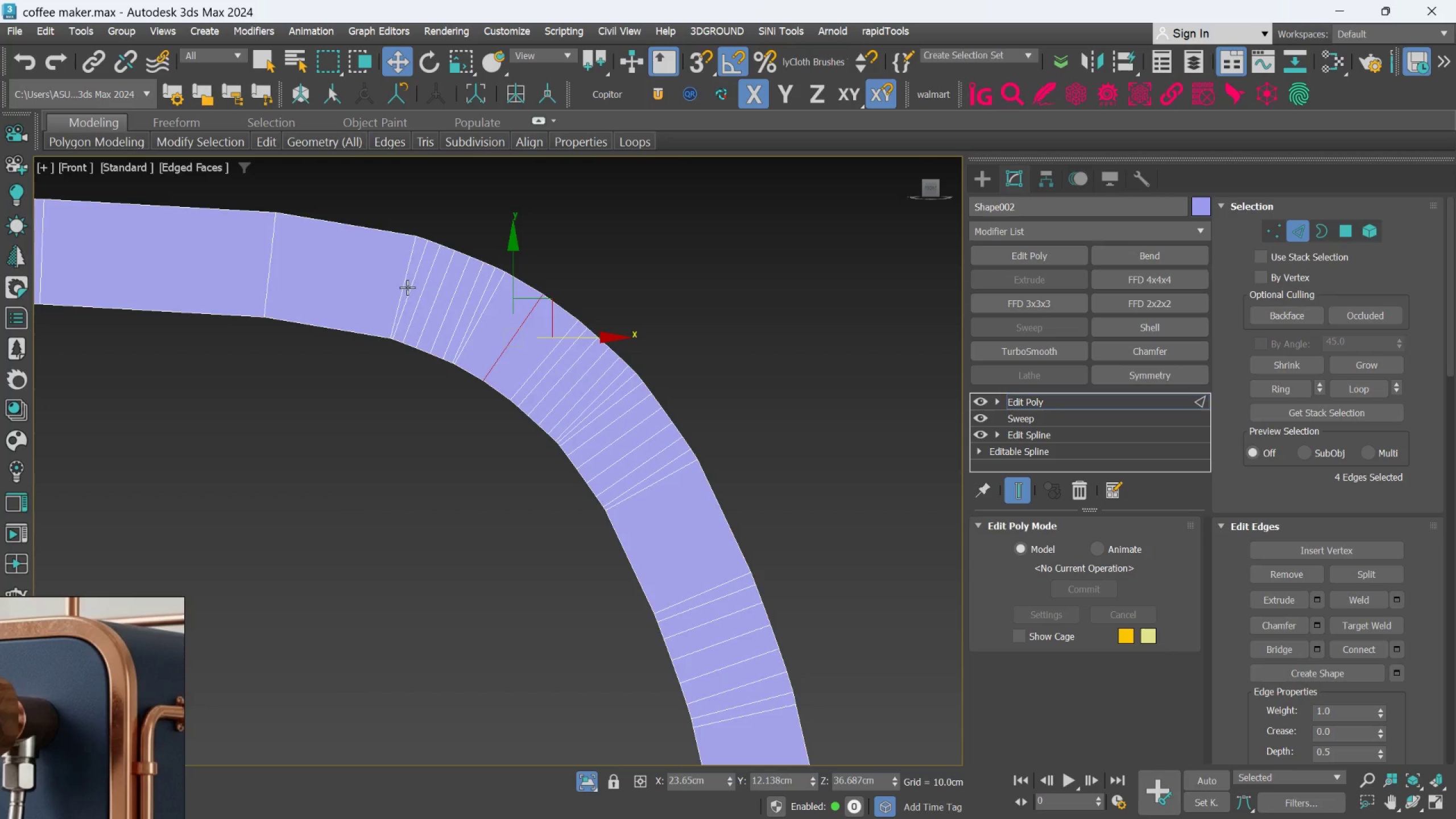 
double_click([407, 284])
 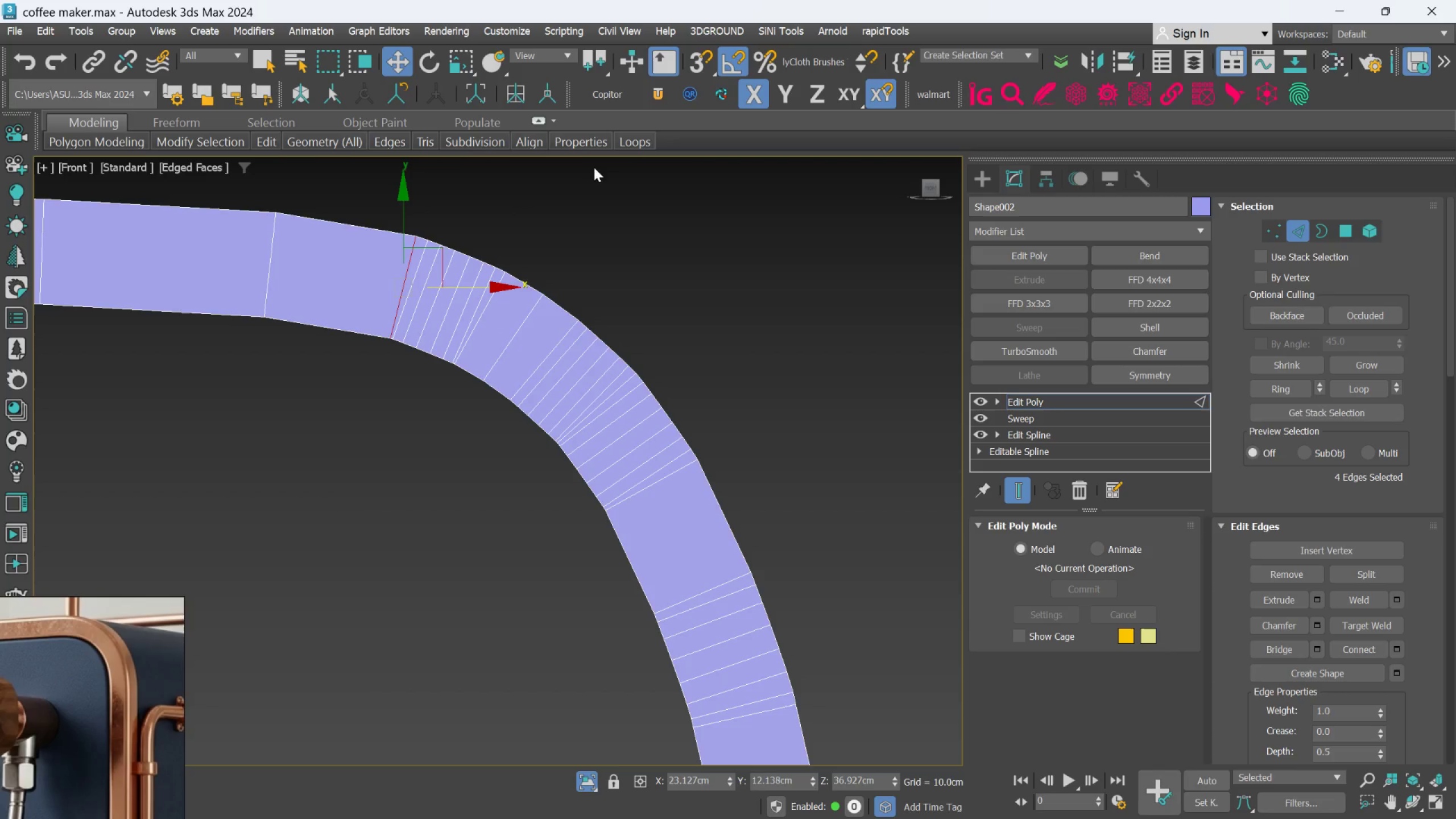 
left_click([628, 146])
 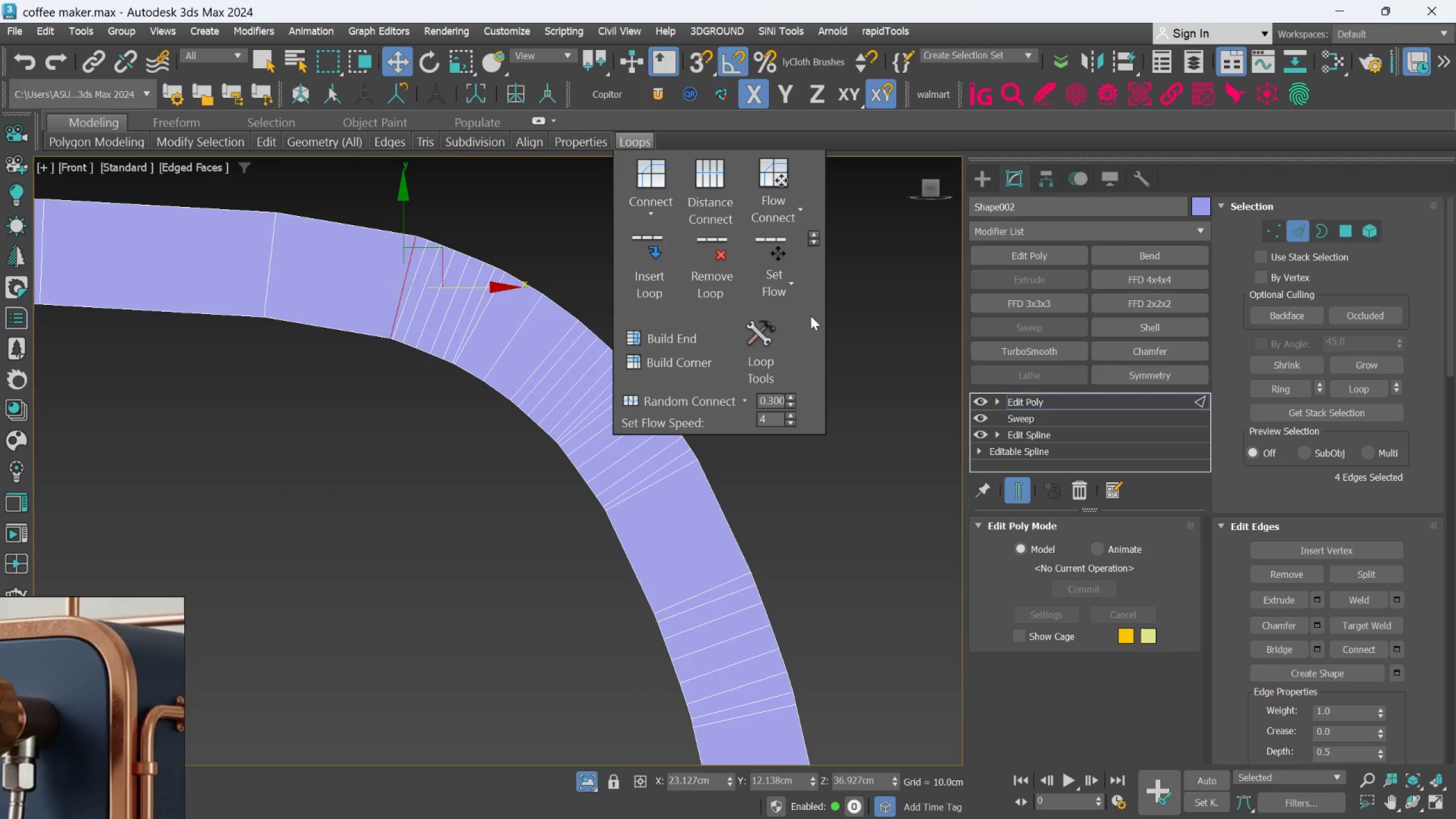 
left_click([775, 281])
 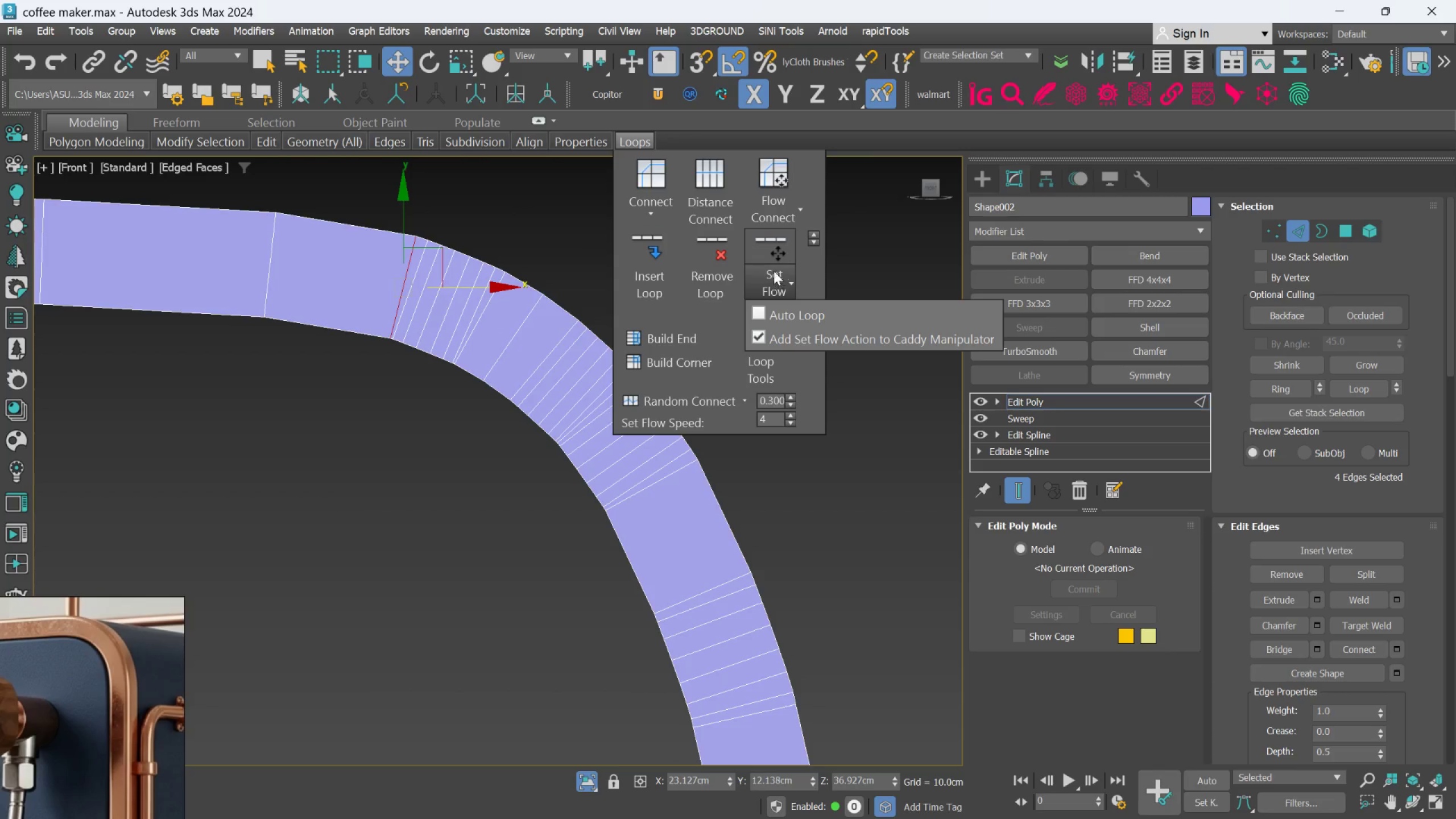 
left_click([774, 249])
 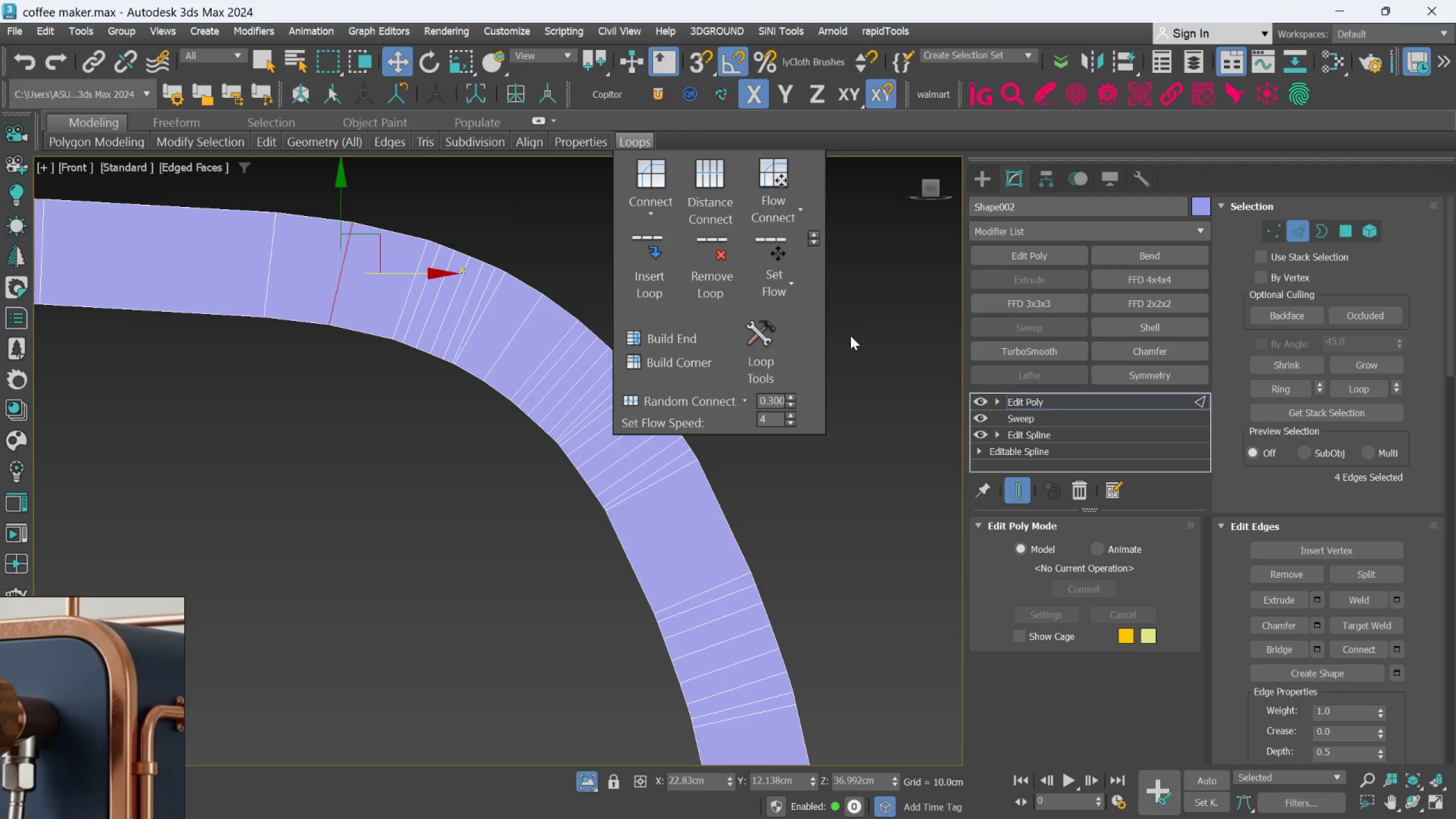 
left_click([876, 347])
 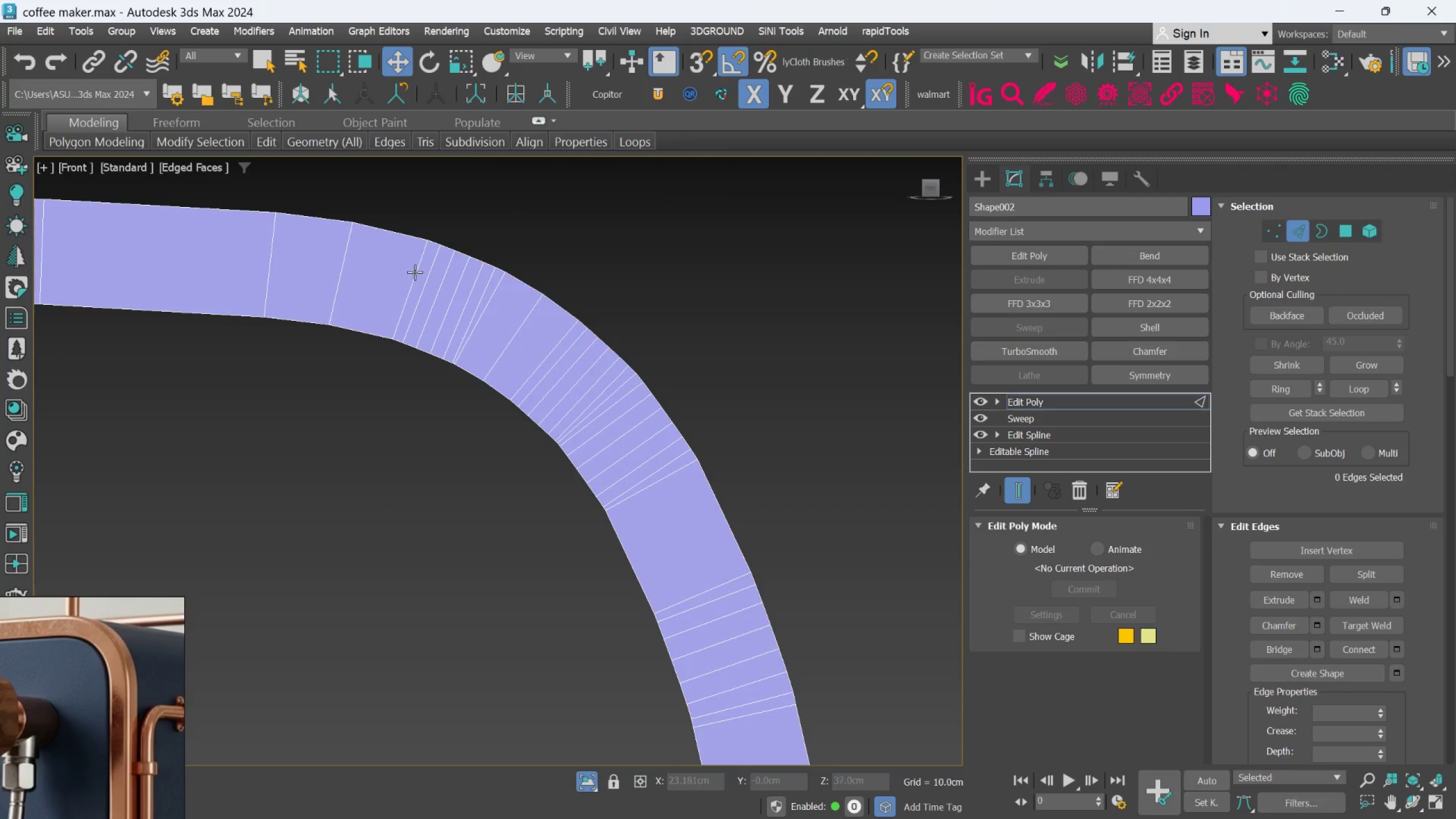 
double_click([414, 269])
 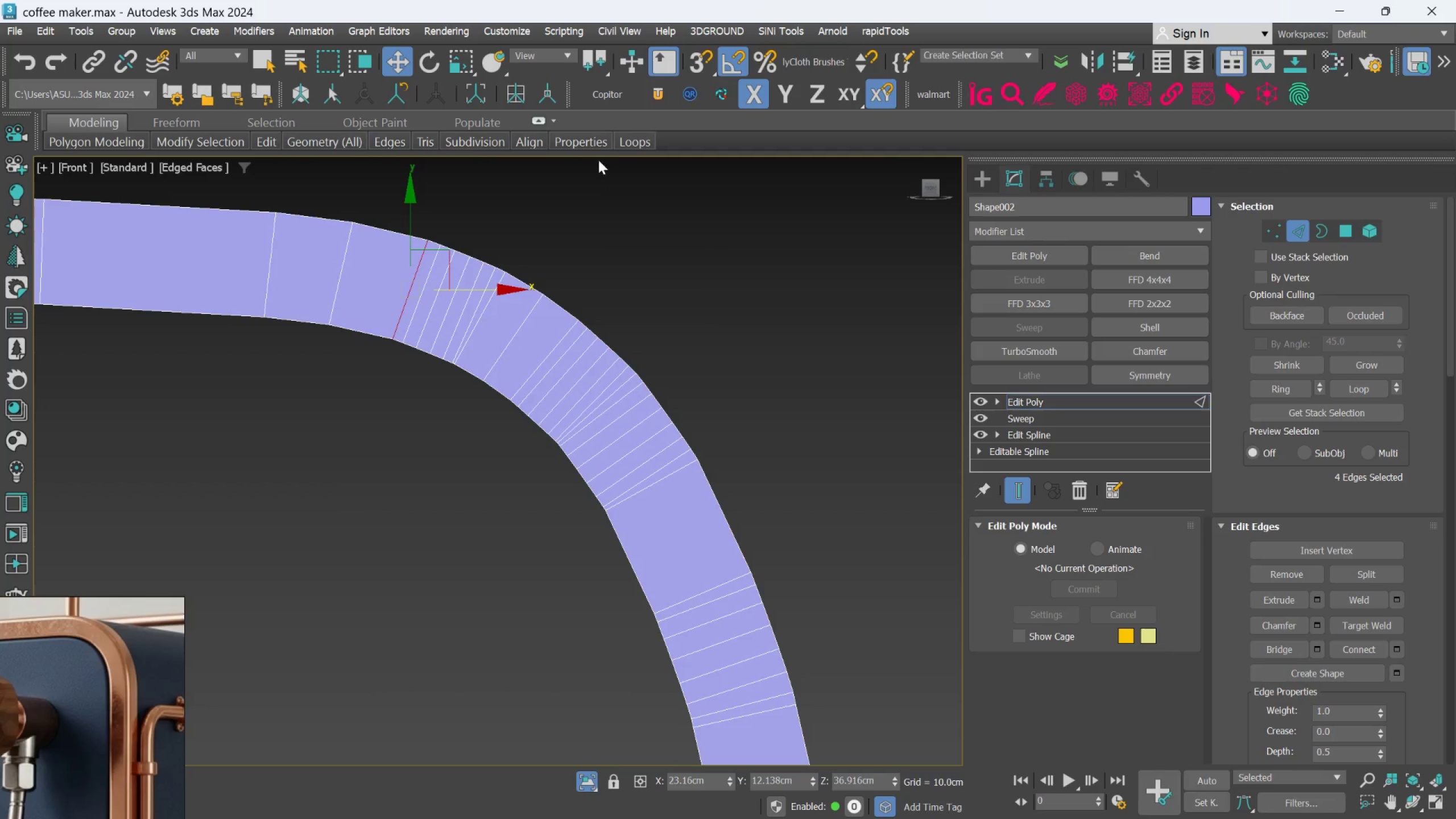 
left_click([622, 139])
 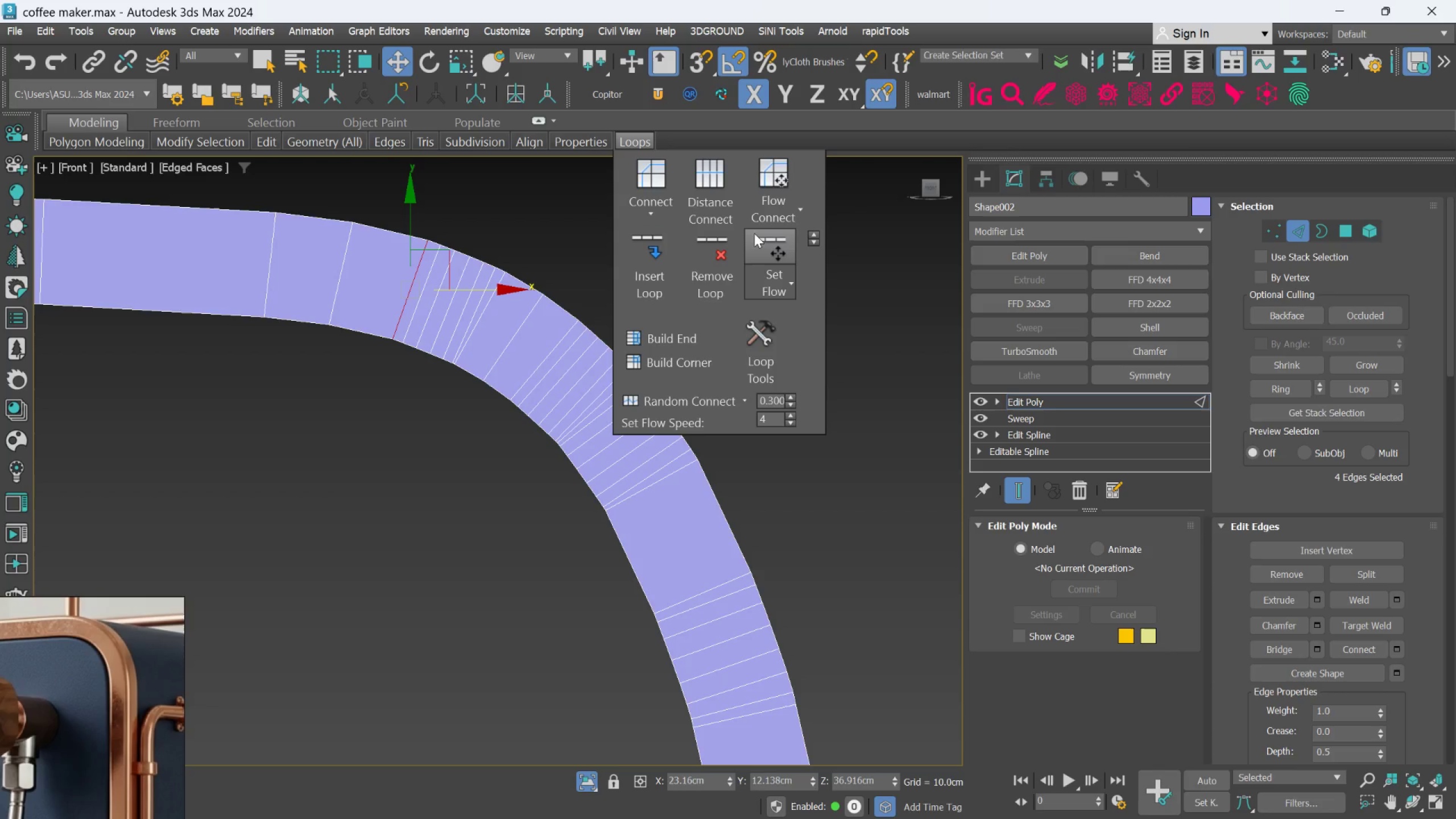 
left_click([764, 242])
 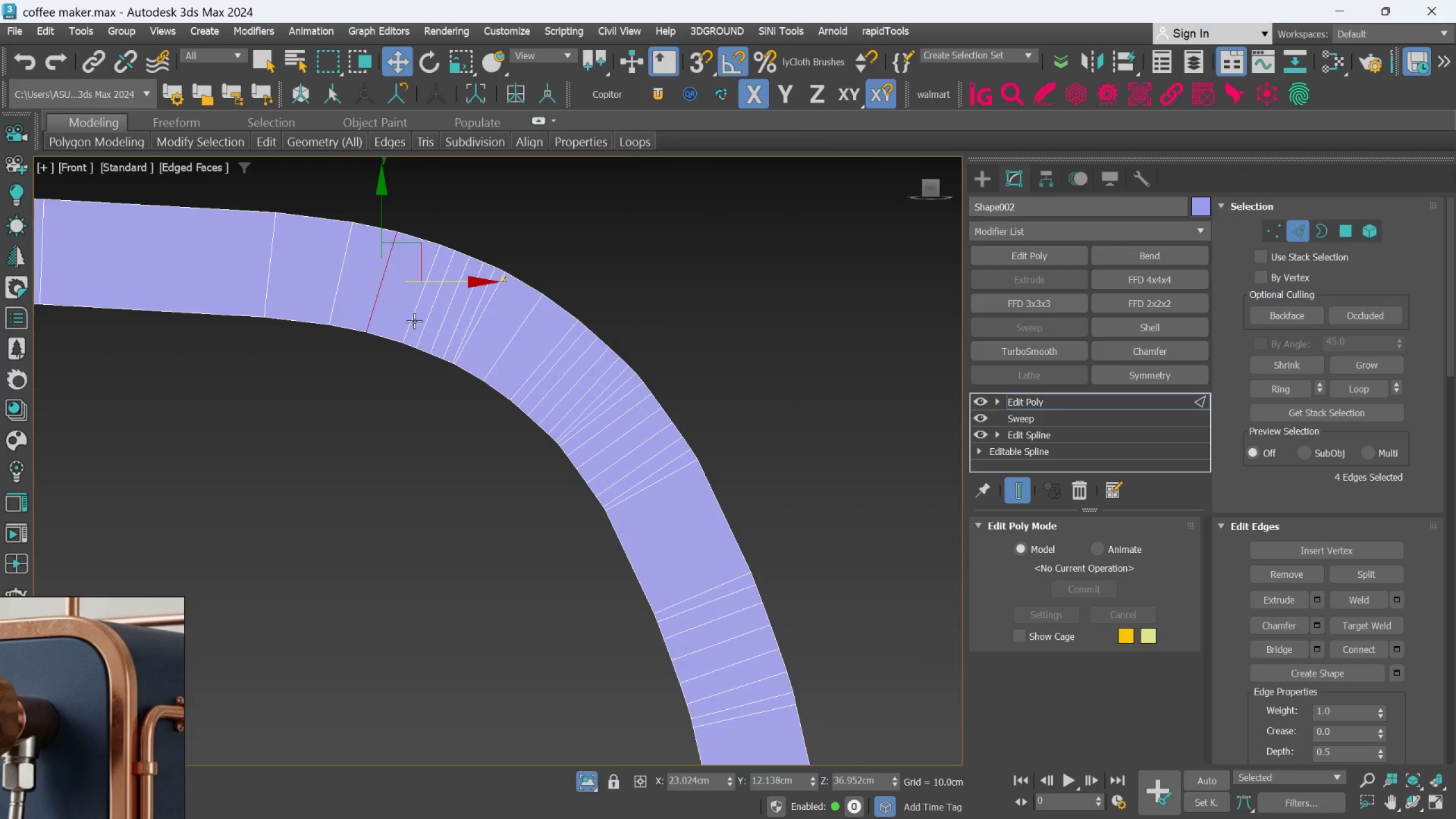 
double_click([411, 316])
 